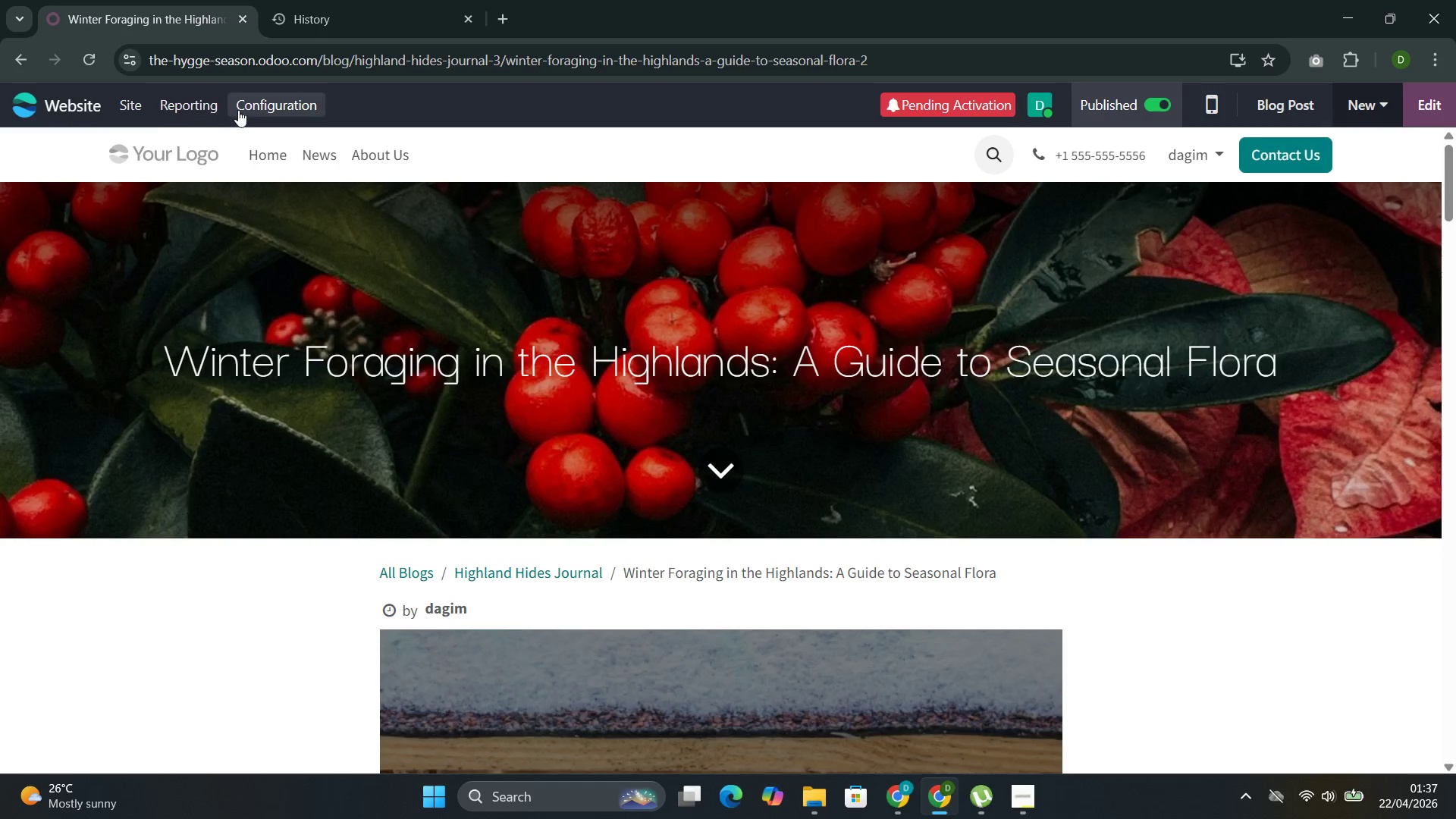 
wait(5.7)
 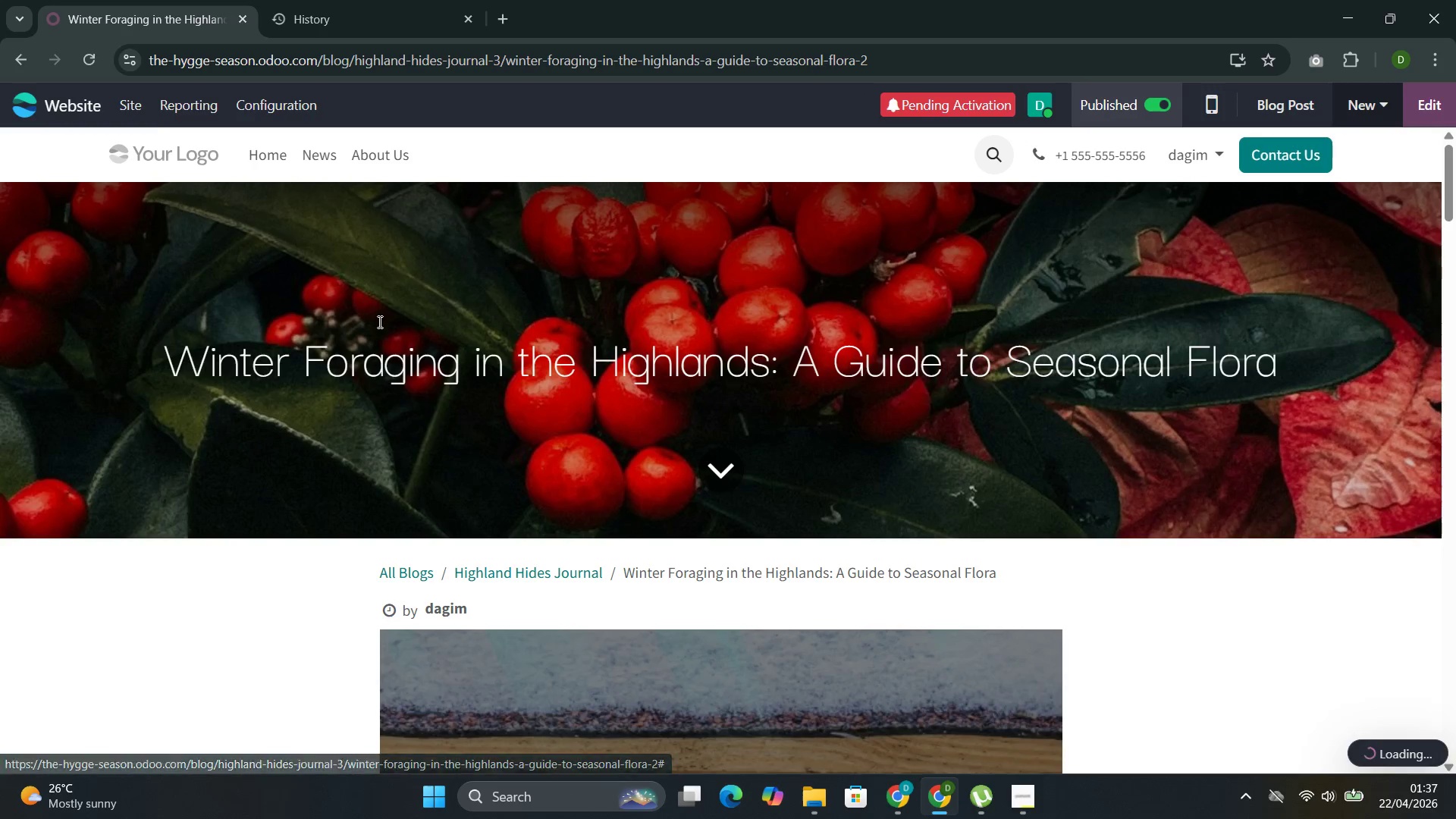 
left_click([317, 149])
 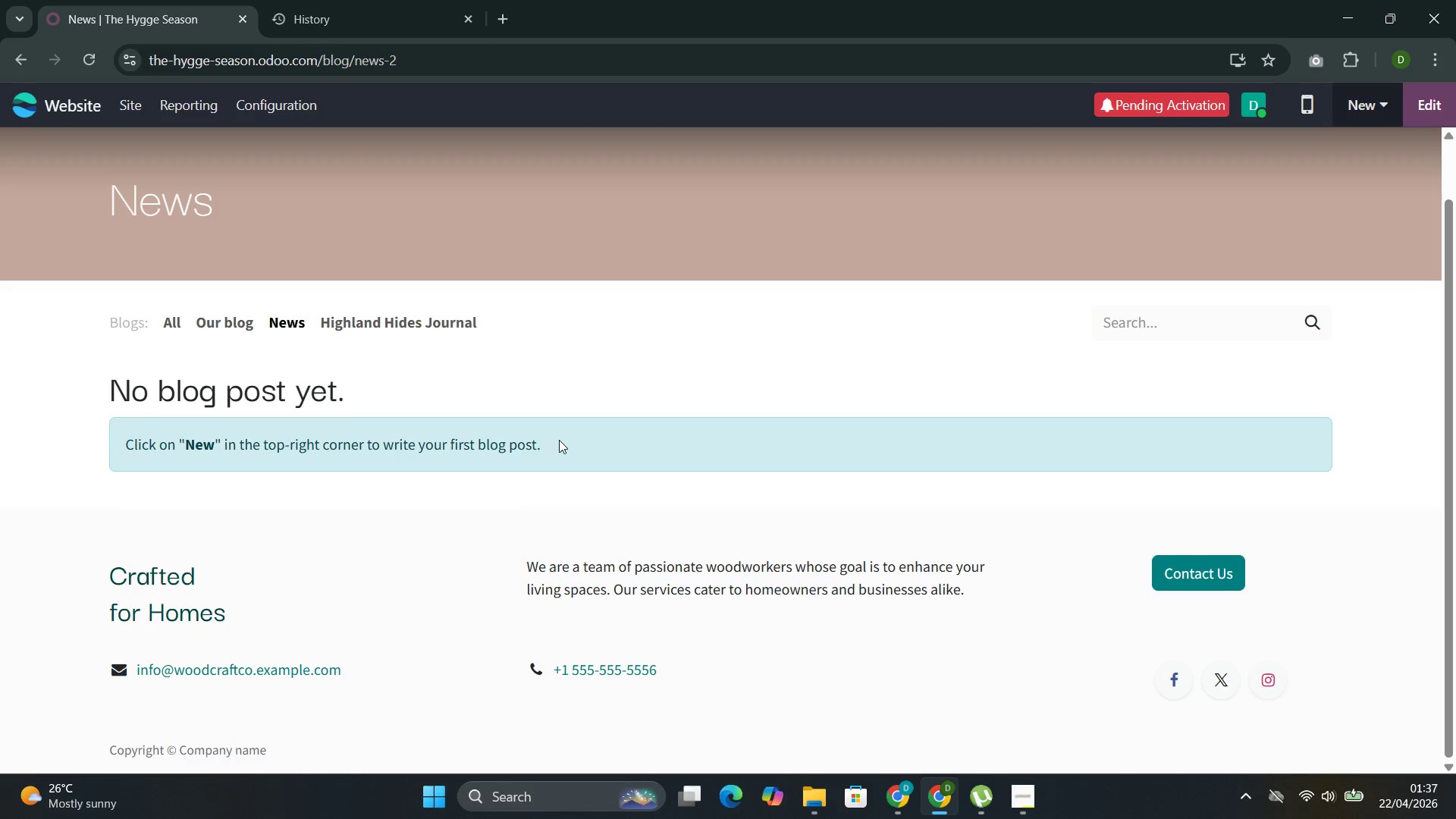 
left_click([391, 317])
 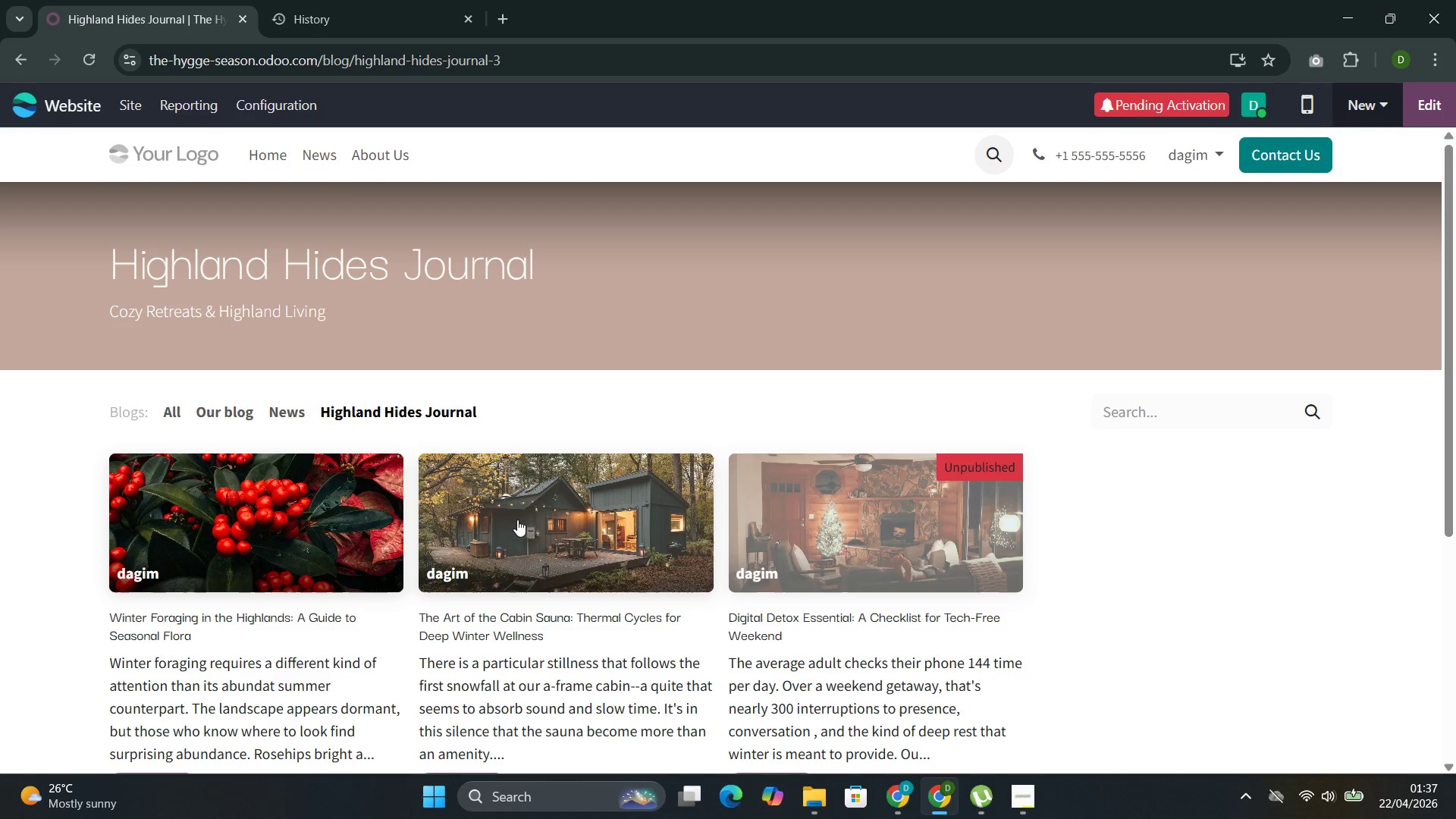 
left_click([853, 530])
 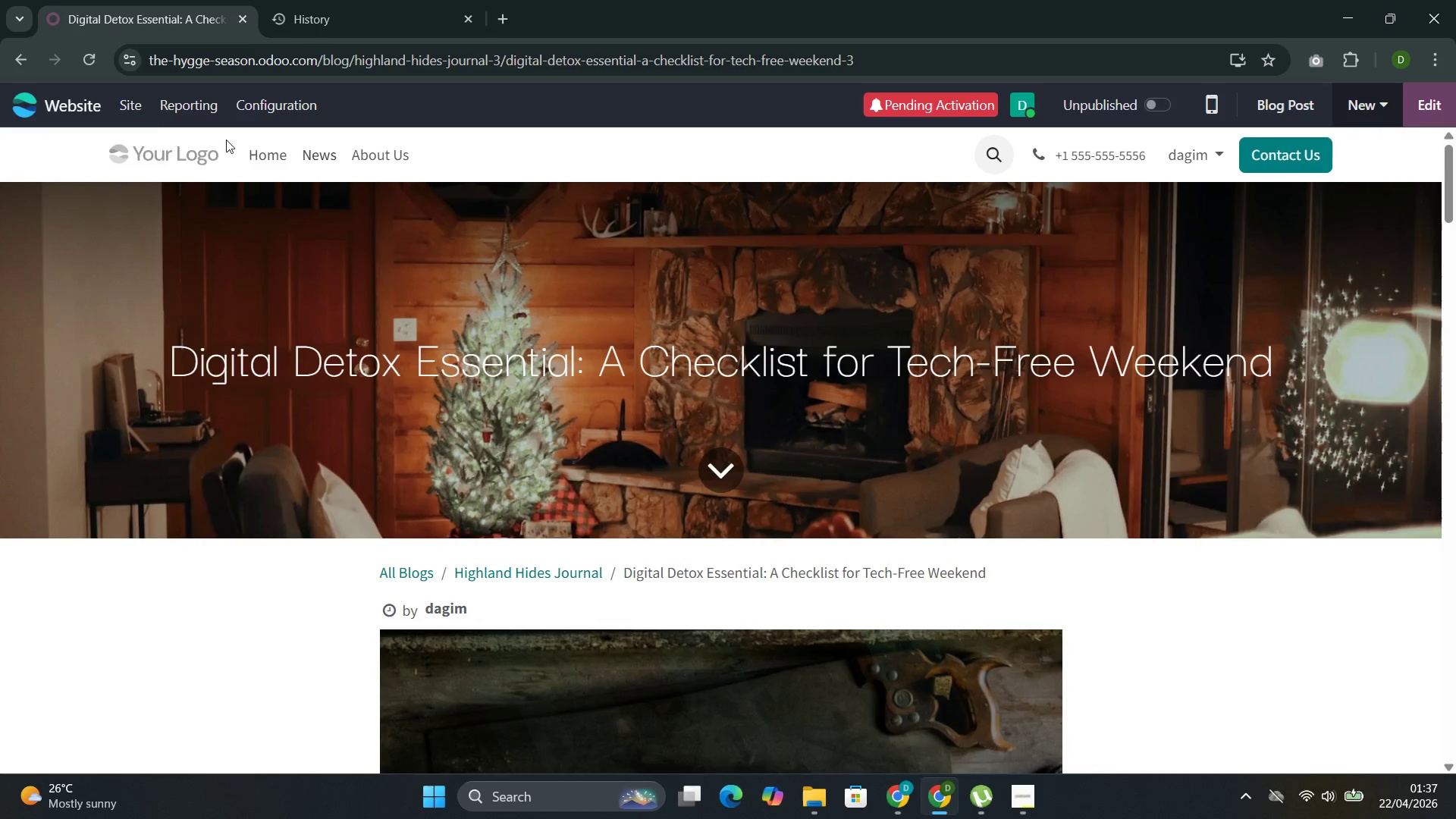 
left_click([130, 101])
 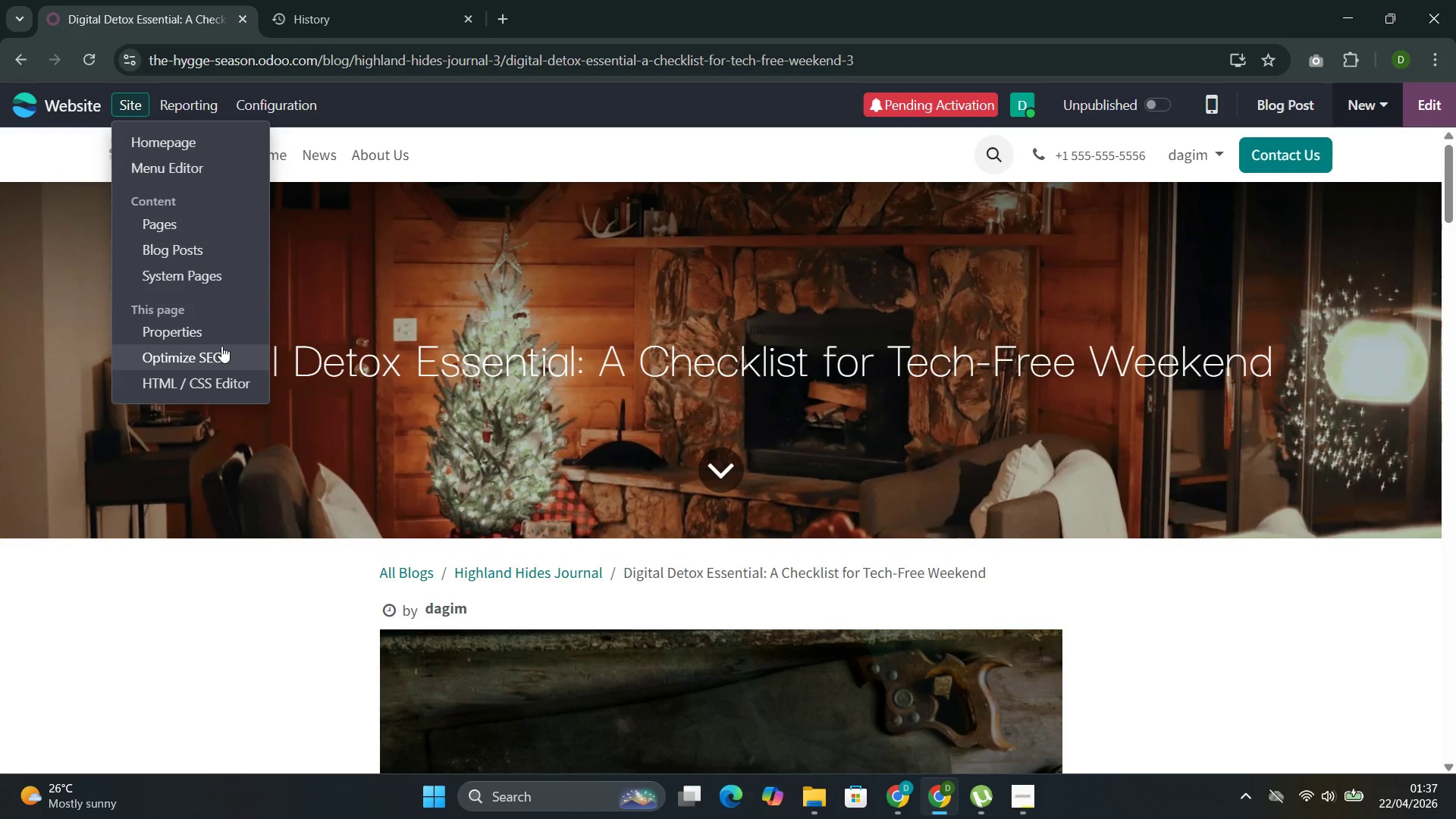 
left_click([216, 353])
 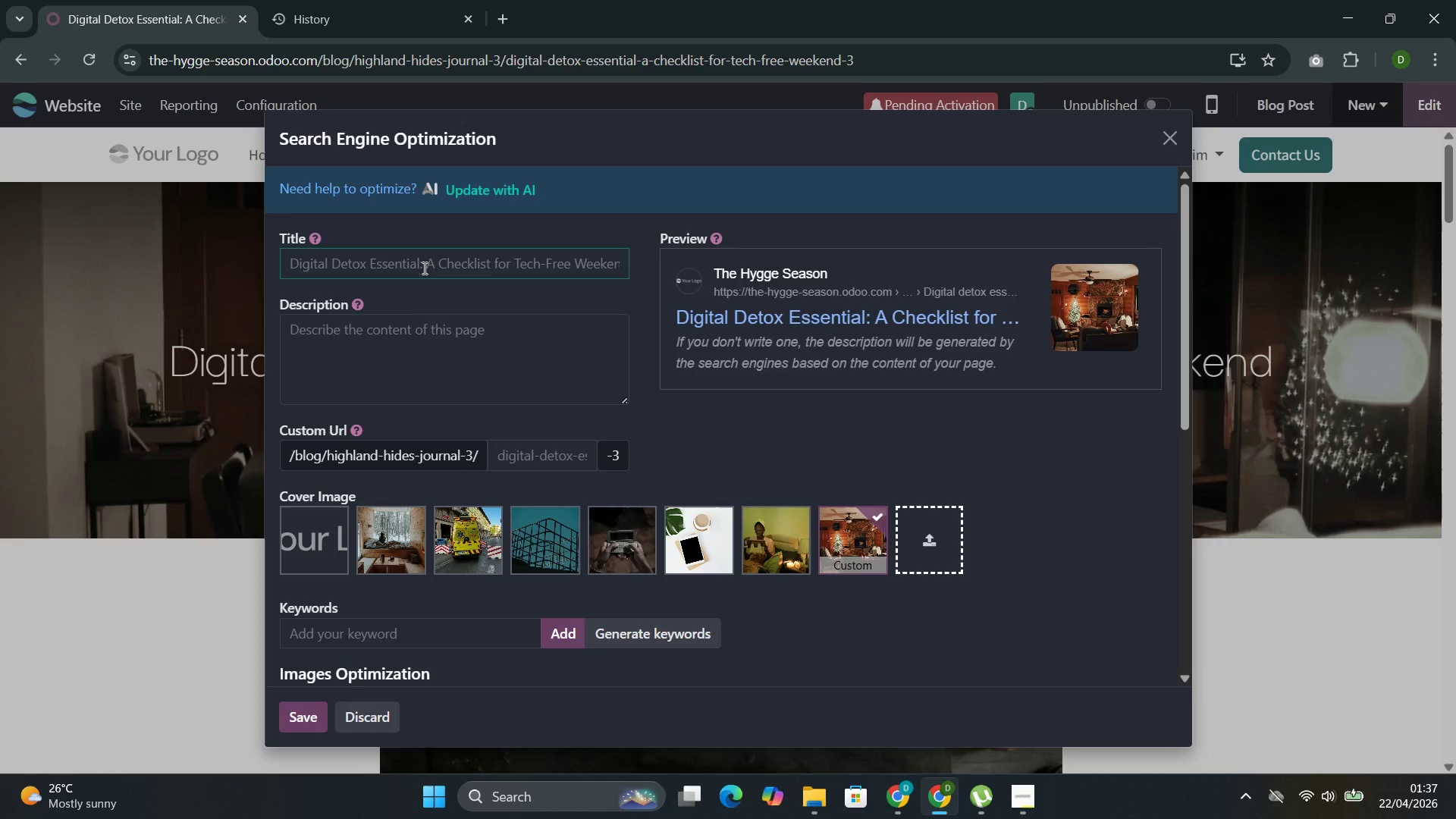 
left_click([420, 270])
 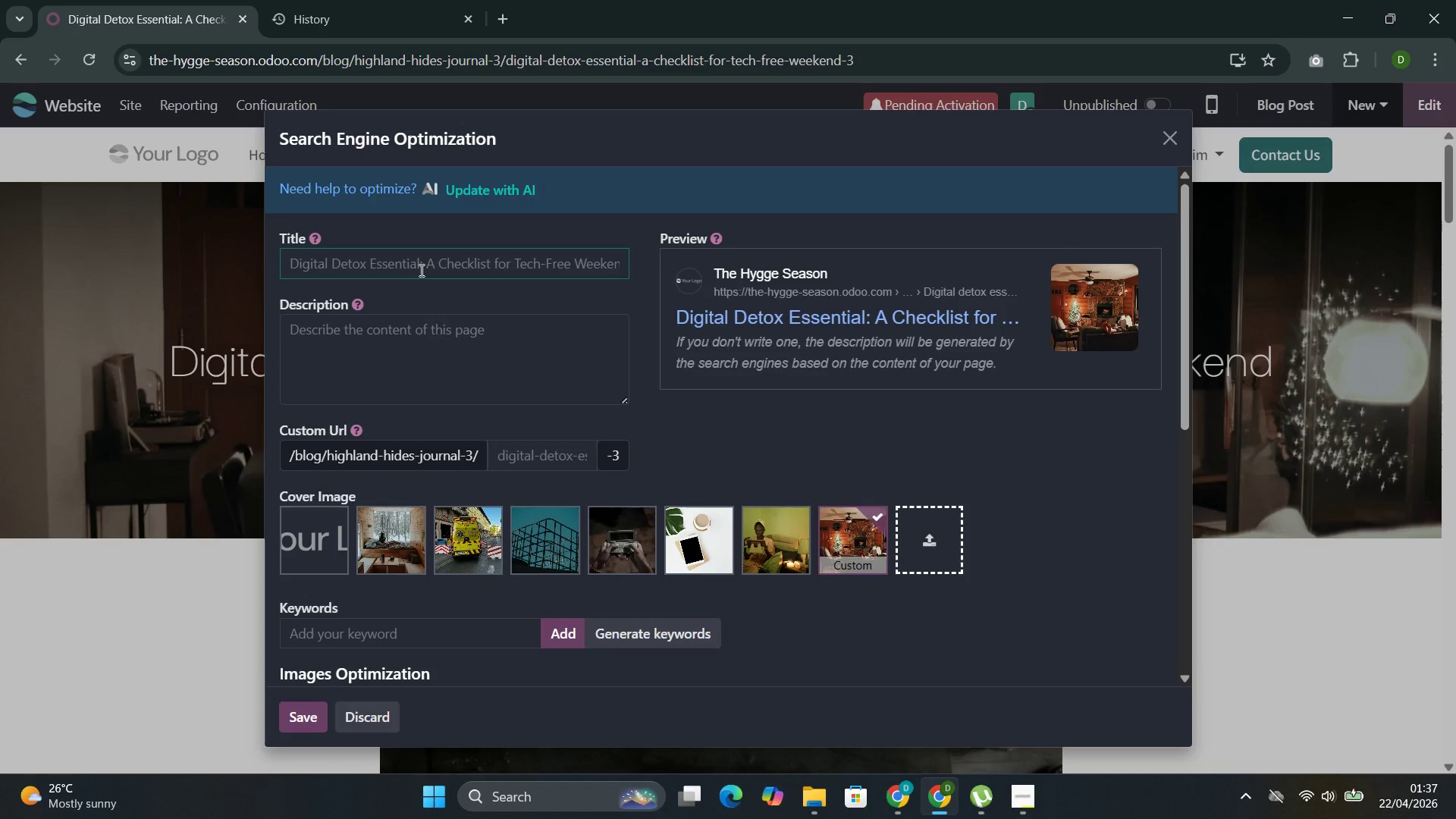 
wait(5.98)
 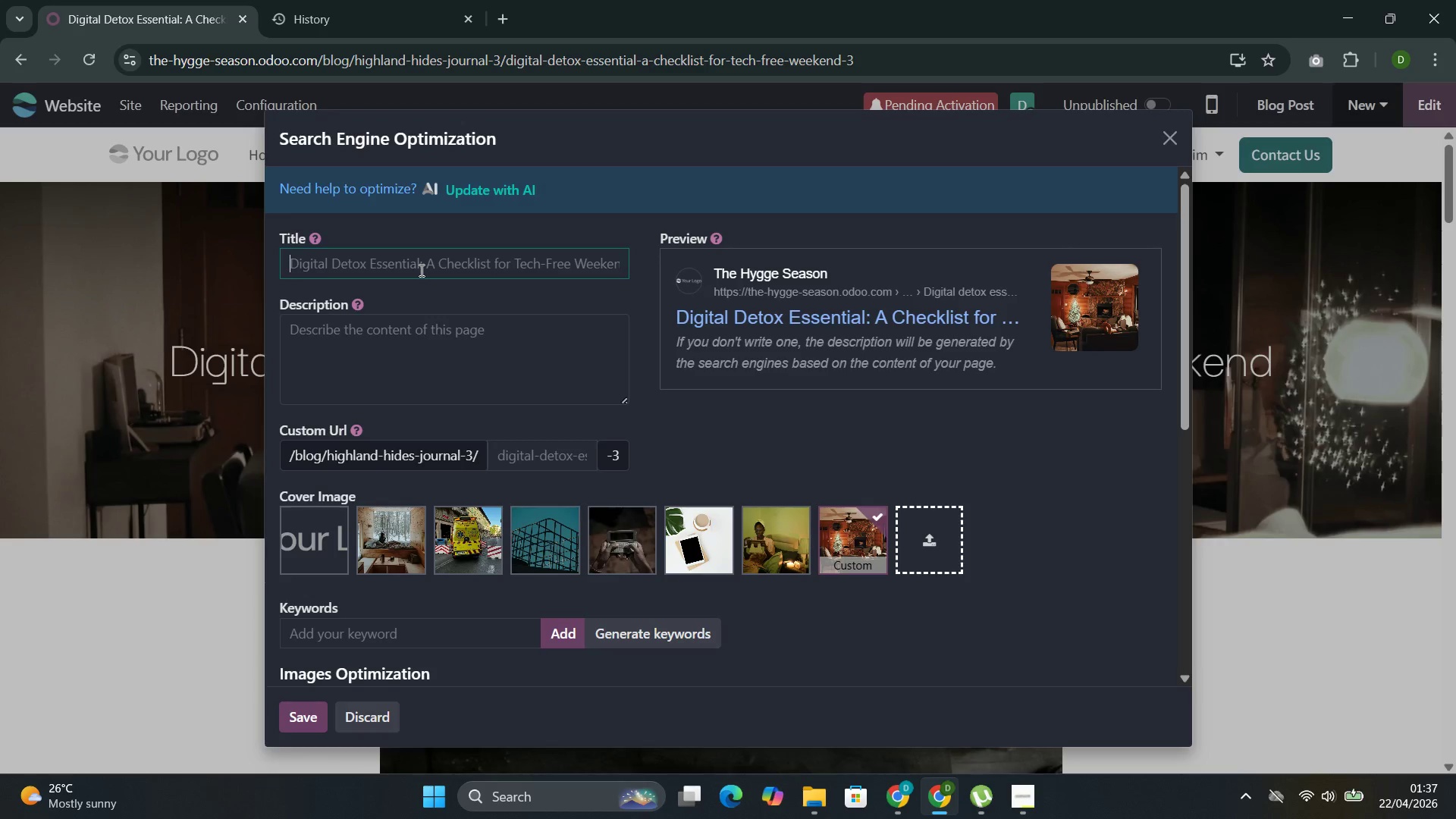 
type(DIgital Detox ESsenta)
key(Backspace)
type(ials )
key(Backspace)
type(: TEch )
key(Backspace)
type(-fee )
key(Backspace)
key(Backspace)
key(Backspace)
key(Backspace)
type(FRee Cabin E)
key(Backspace)
type(Weekr)
key(Backspace)
type(end )
 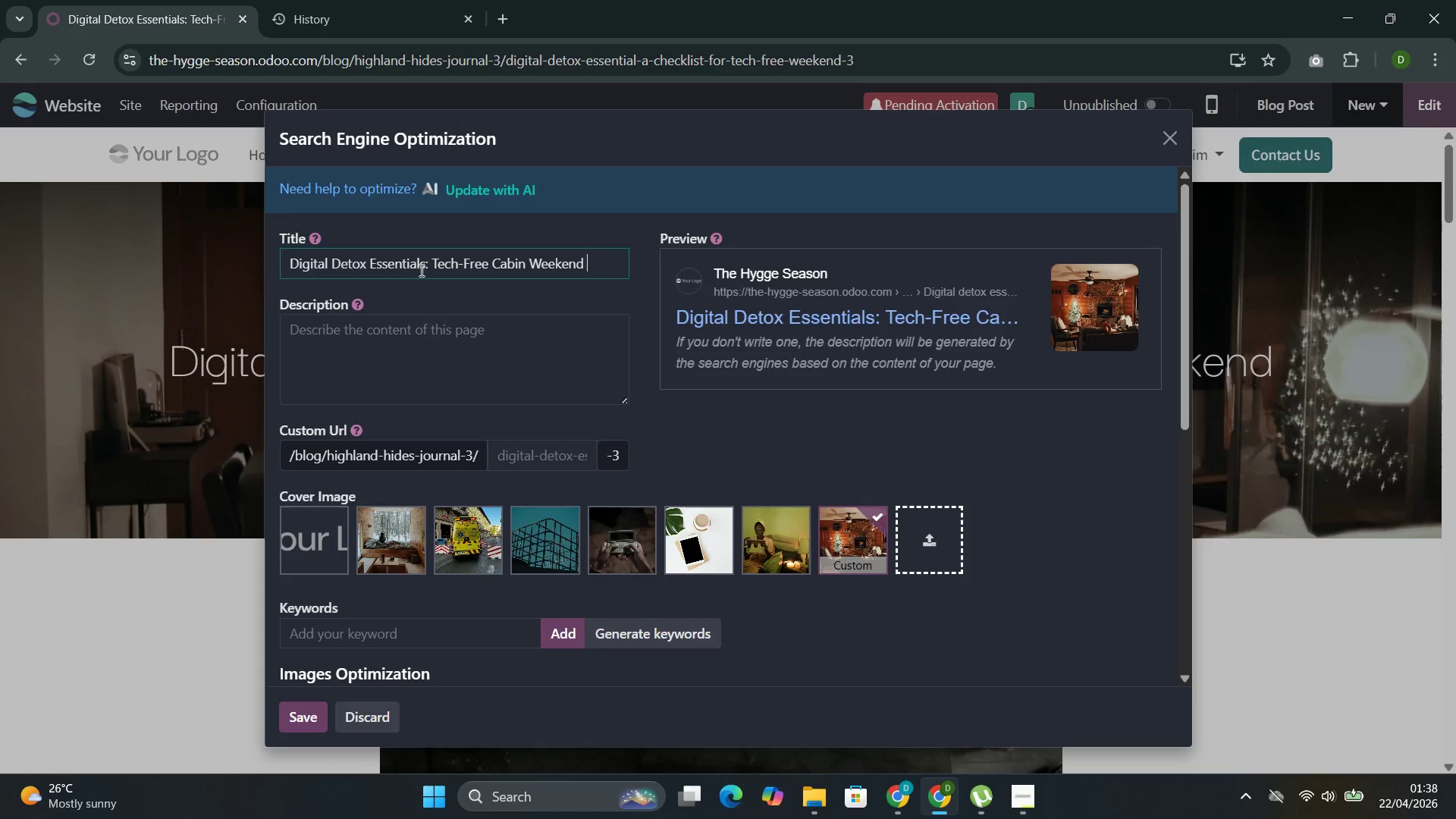 
left_click([410, 367])
 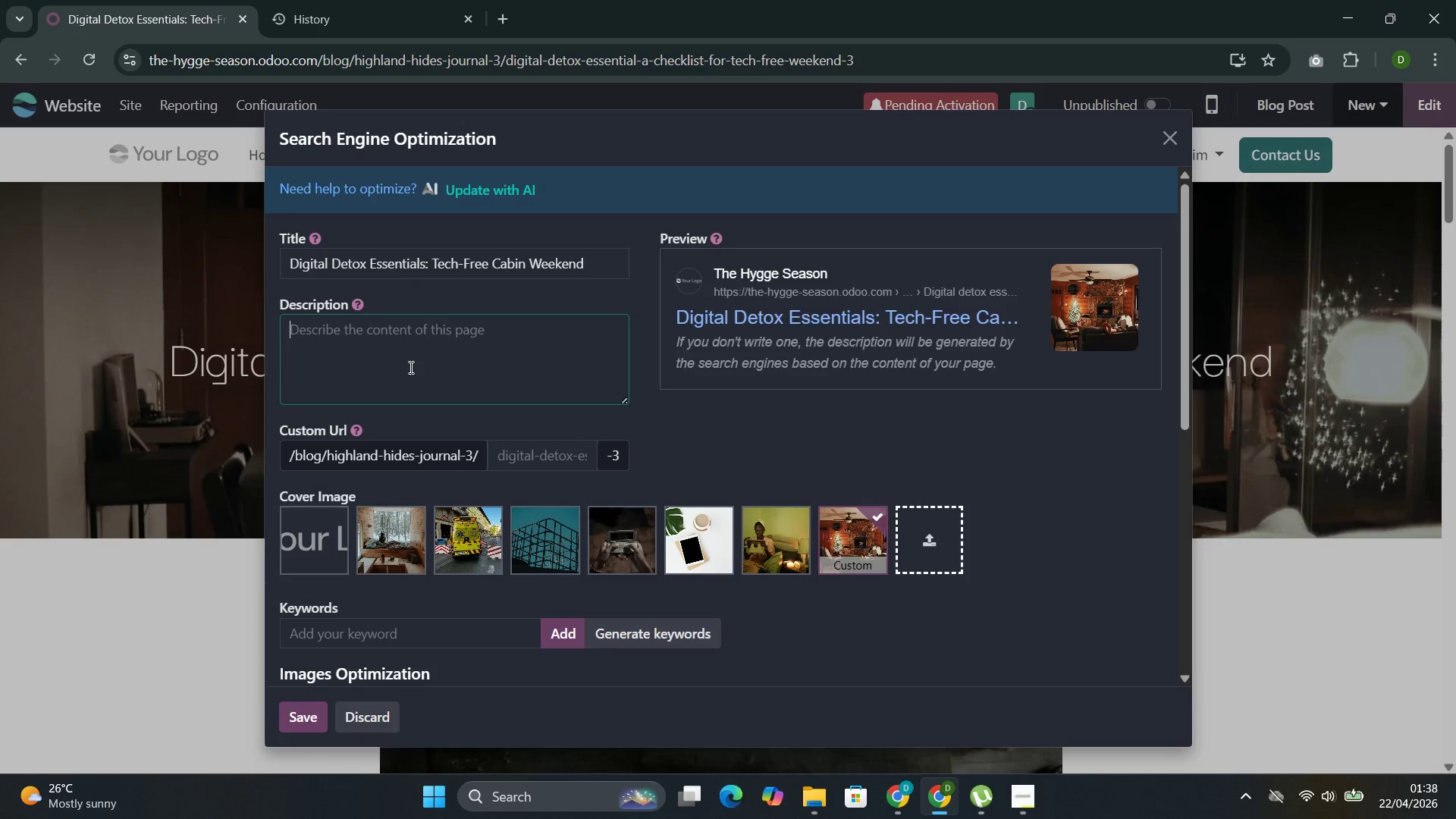 
type(A complete check)
 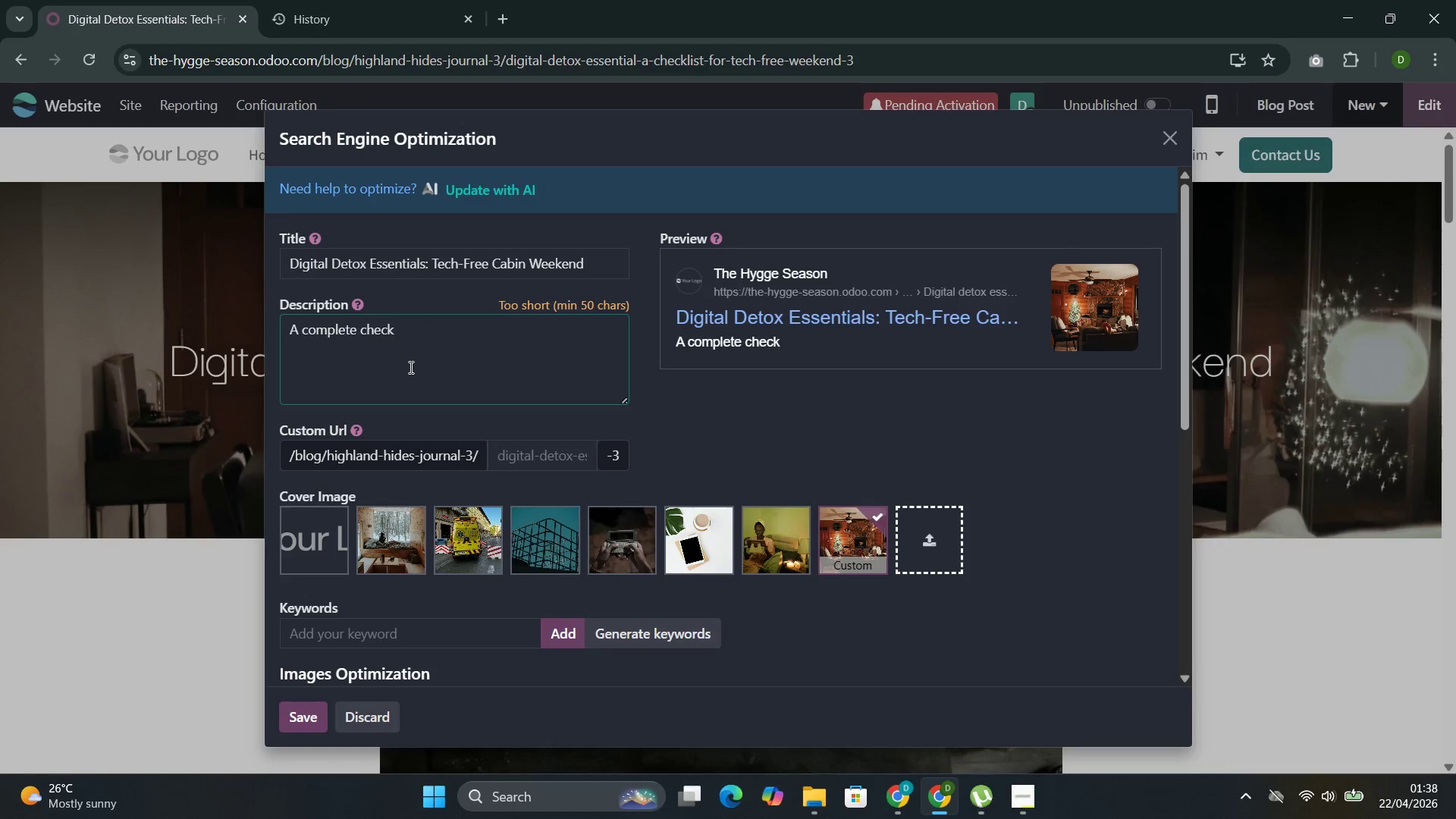 
type(list d)
key(Backspace)
type(for de)
key(Backspace)
type(isconnecting during your Hi)
 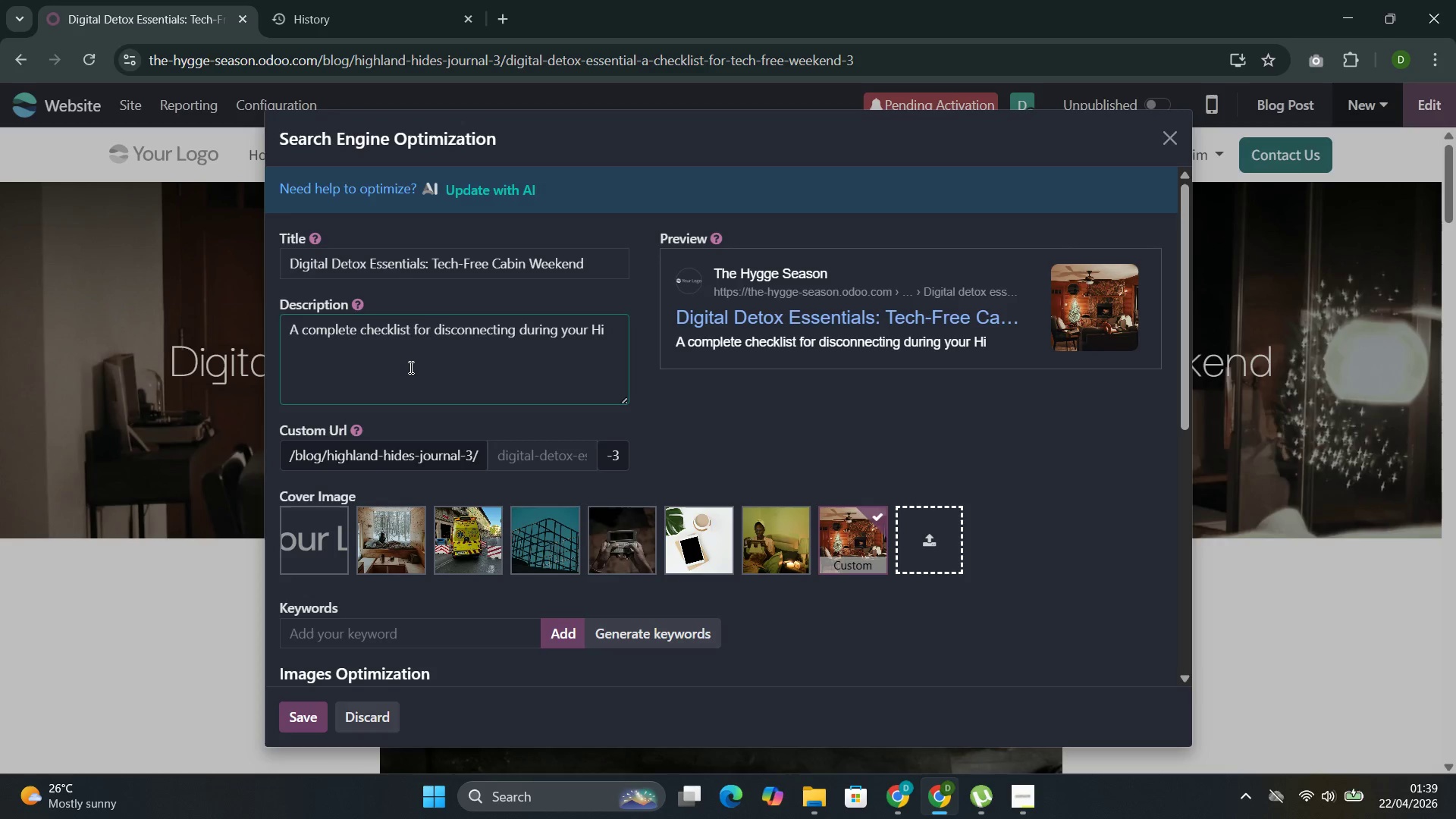 
wait(5.25)
 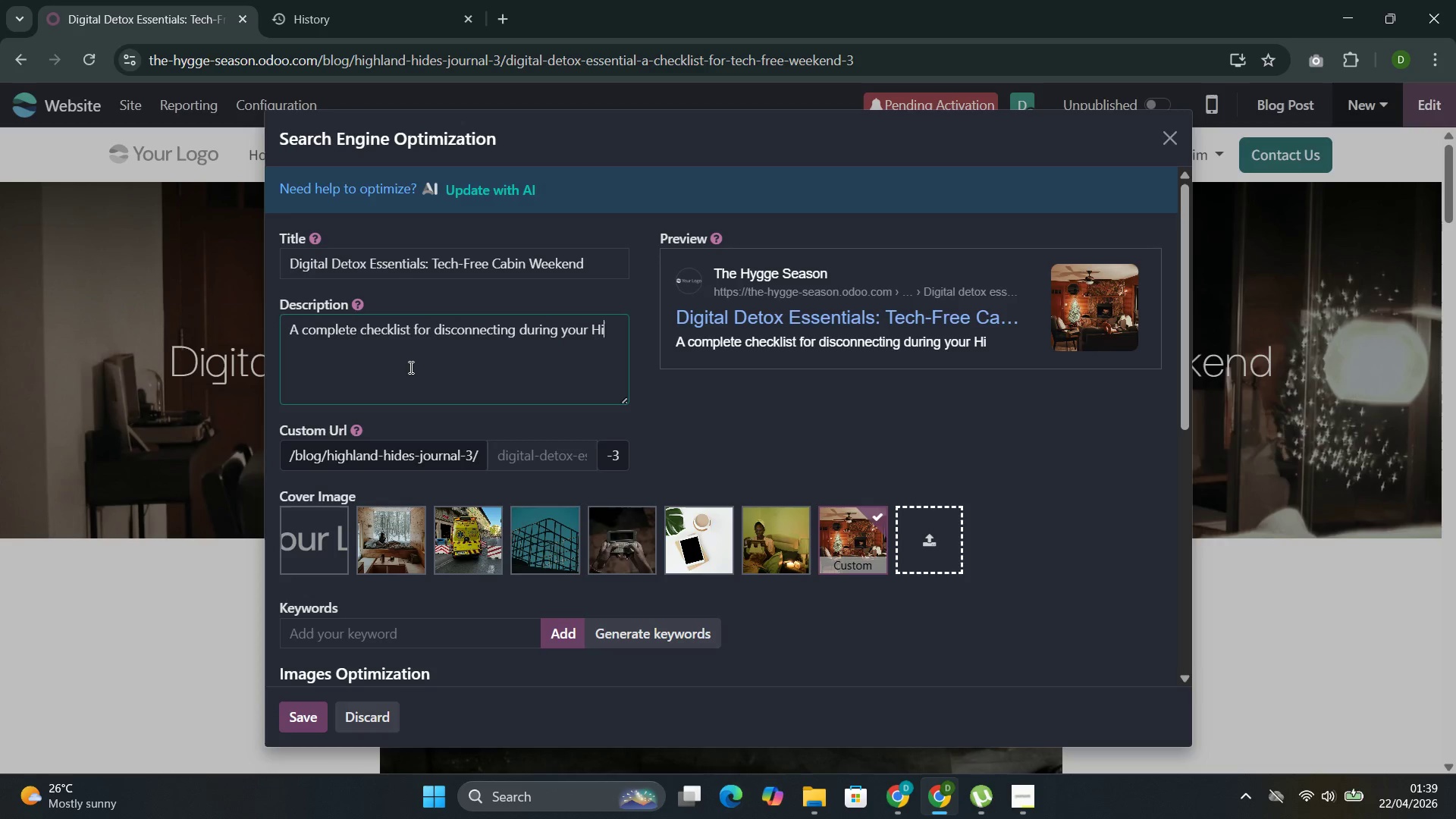 
type(ghland cabin stay )
key(Backspace)
type(. What to leave behind )
key(Backspace)
type(, what to bring instead )
key(Backspace)
type(, and how to embrace the quite )
key(Backspace)
key(Backspace)
key(Backspace)
type(et.)
 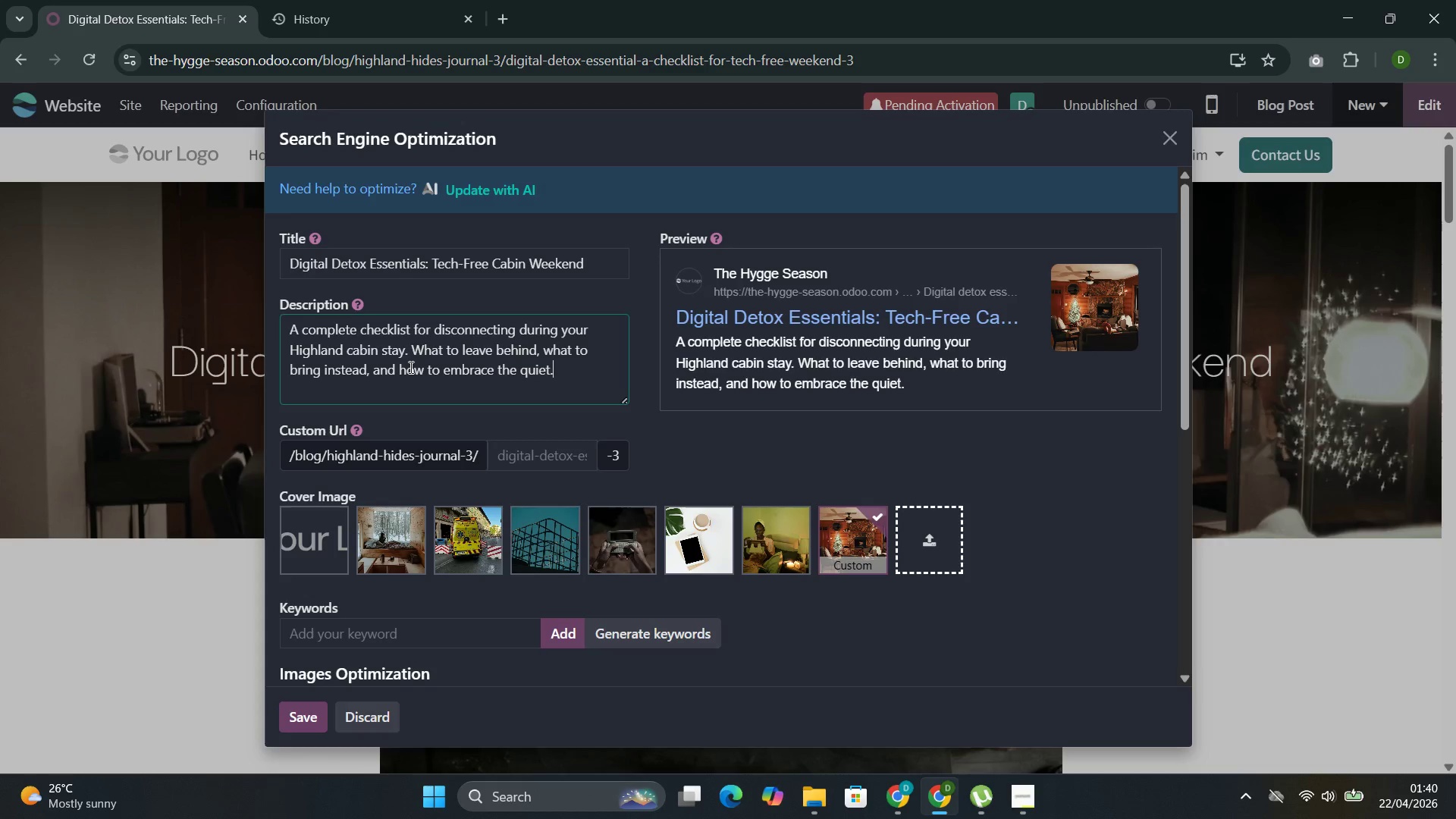 
wait(12.72)
 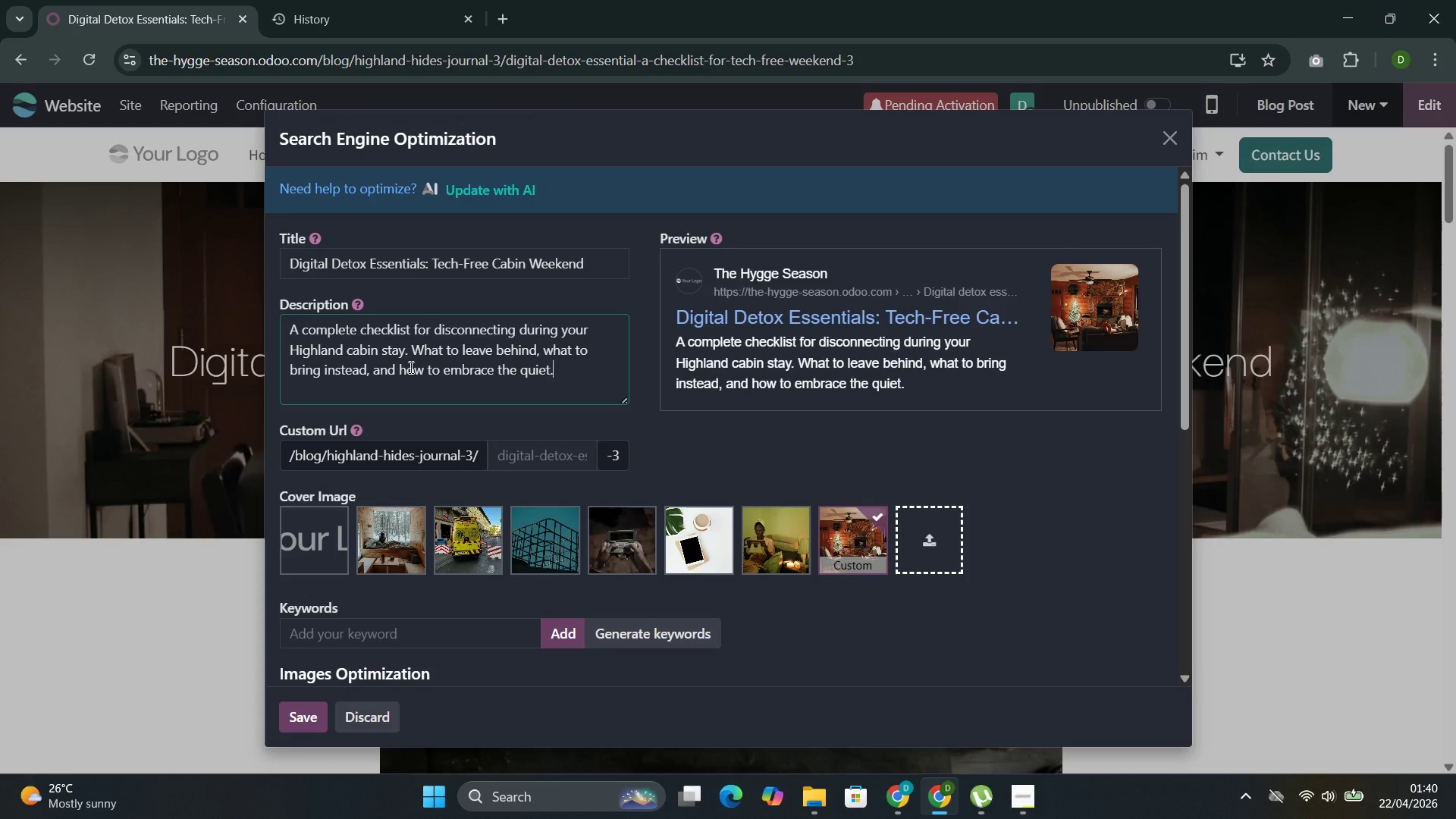 
left_click([617, 634])
 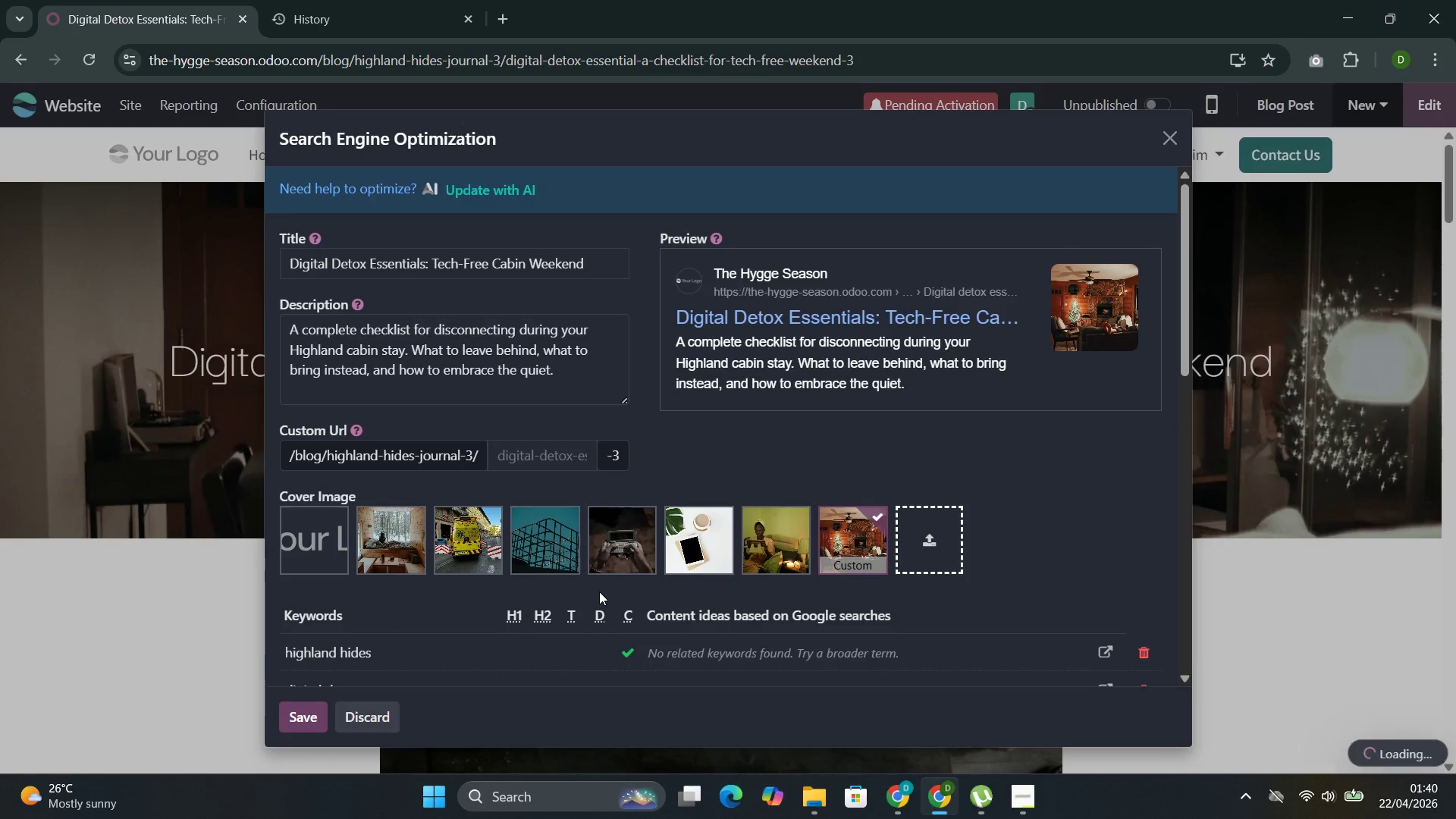 
scroll: coordinate [638, 355], scroll_direction: down, amount: 13.0
 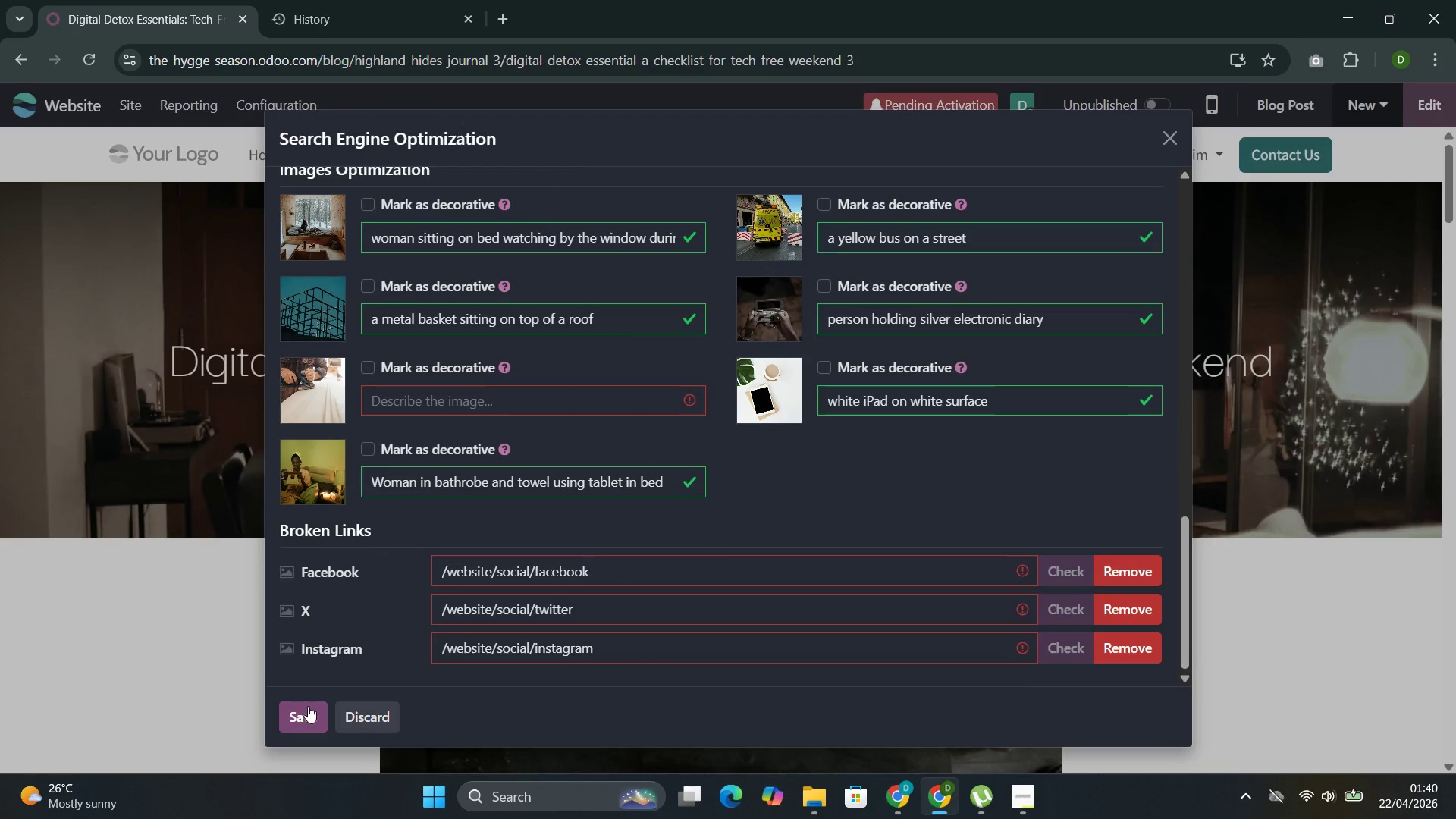 
left_click([305, 714])
 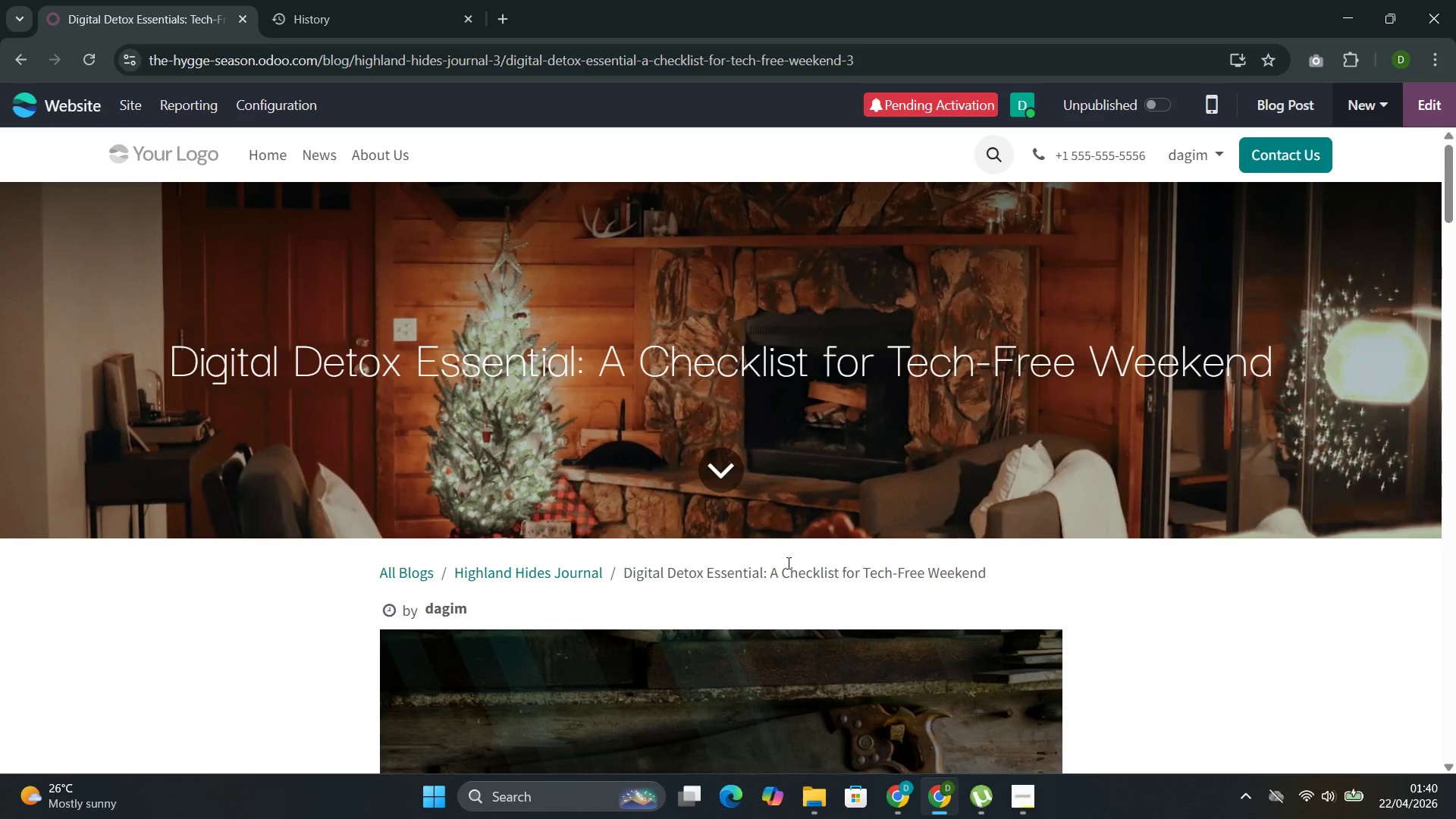 
scroll: coordinate [277, 410], scroll_direction: up, amount: 1.0
 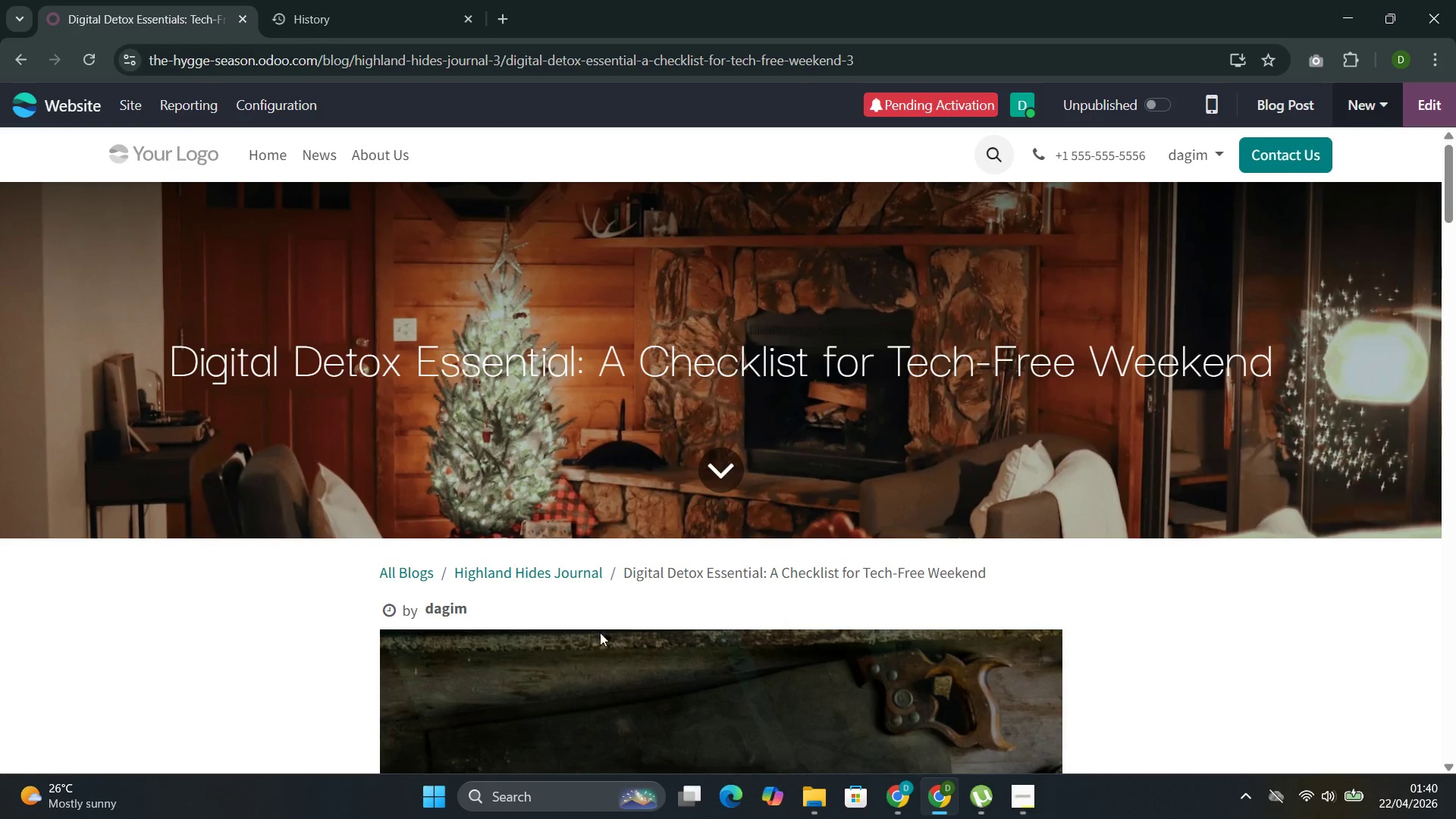 
scroll: coordinate [657, 651], scroll_direction: down, amount: 38.0
 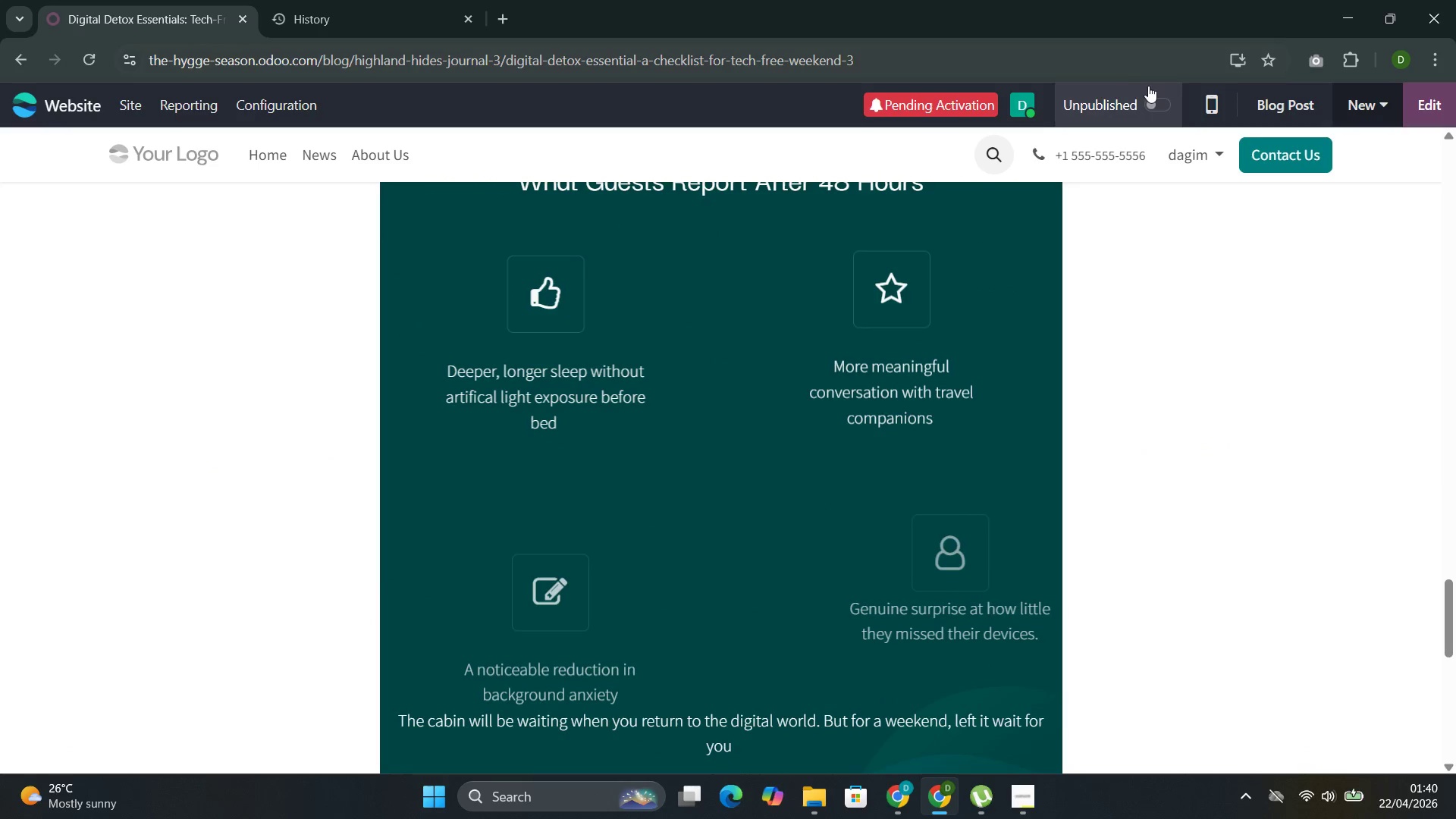 
left_click([1153, 104])
 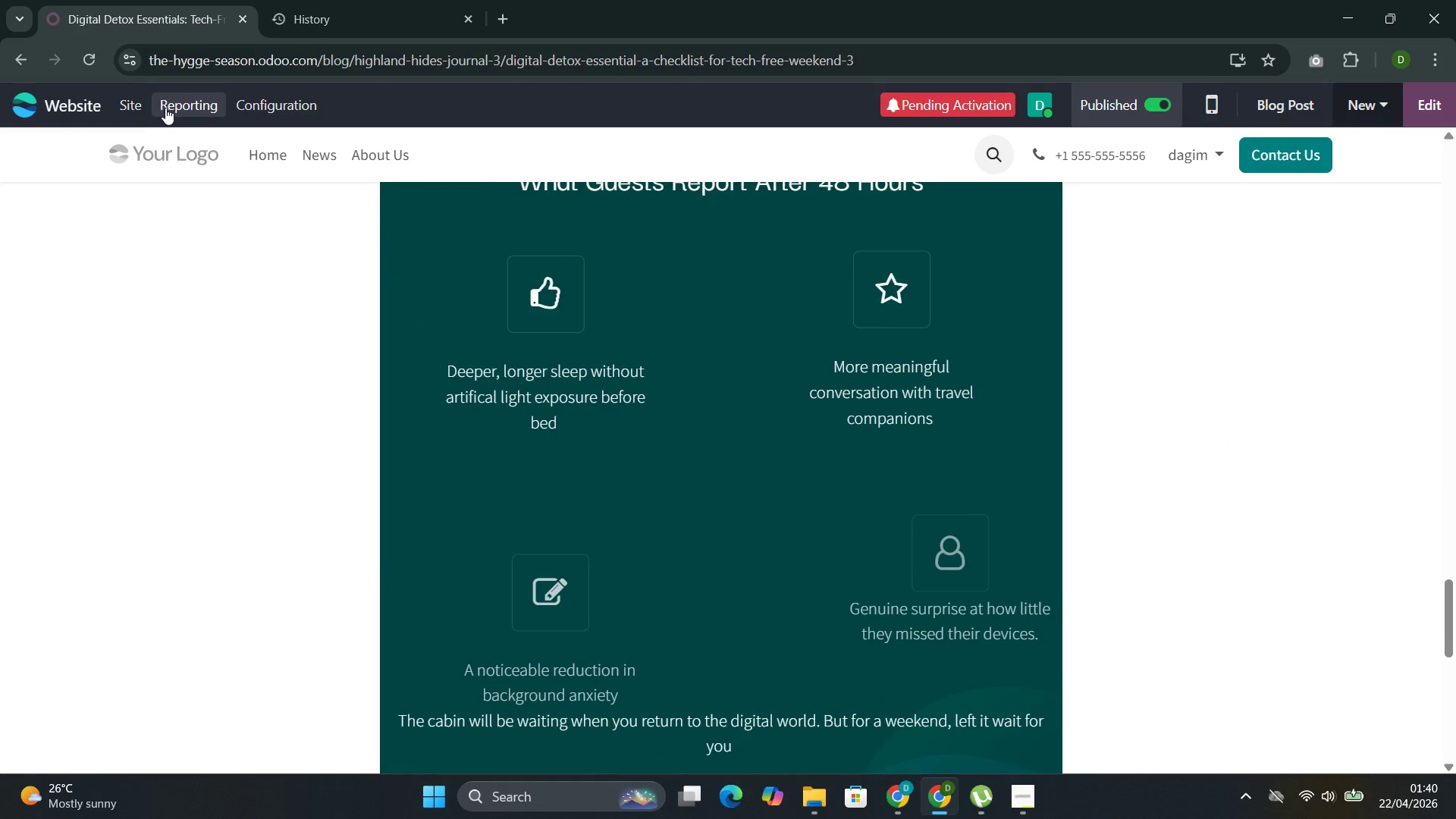 
left_click([268, 112])
 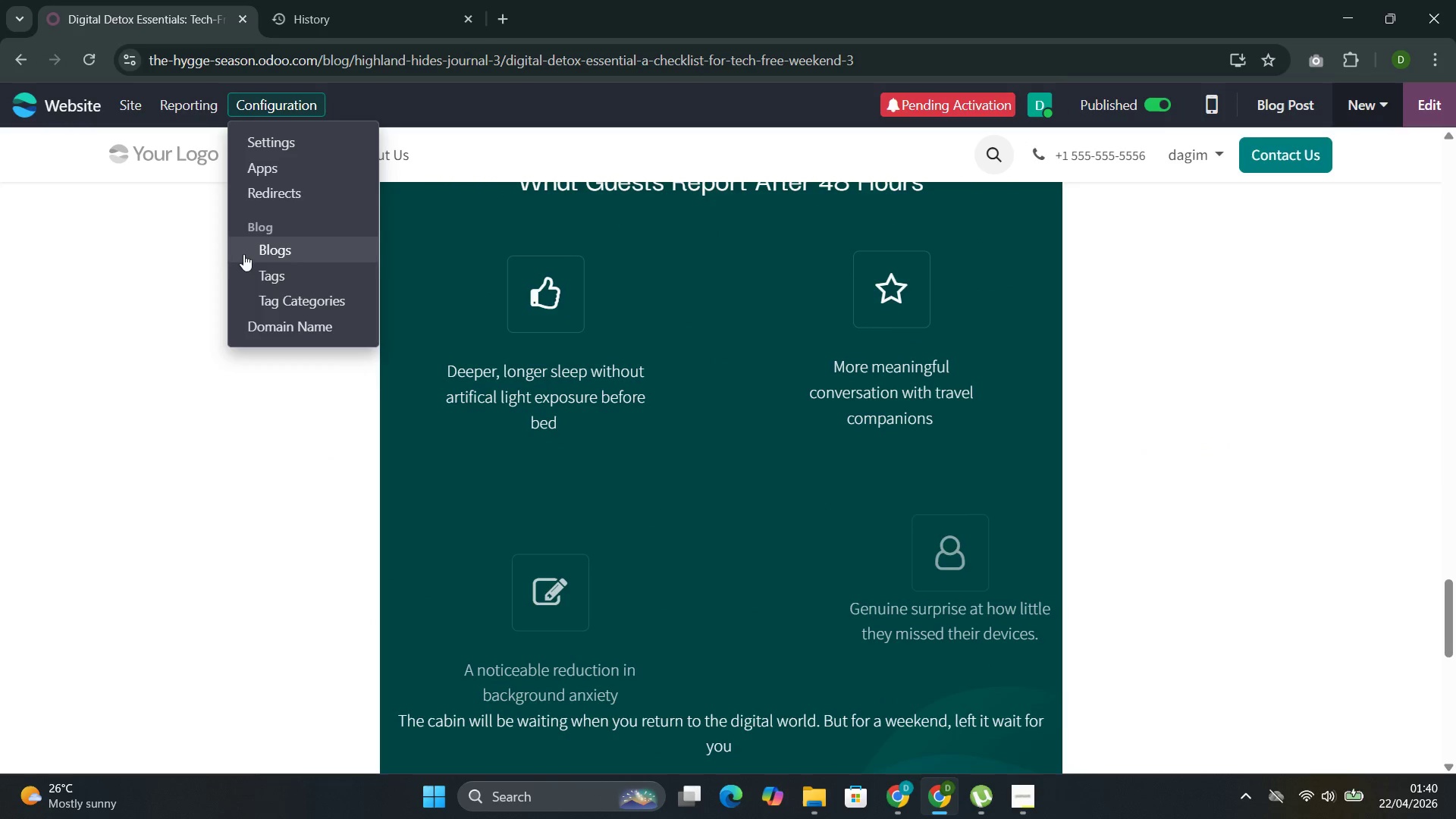 
left_click([168, 262])
 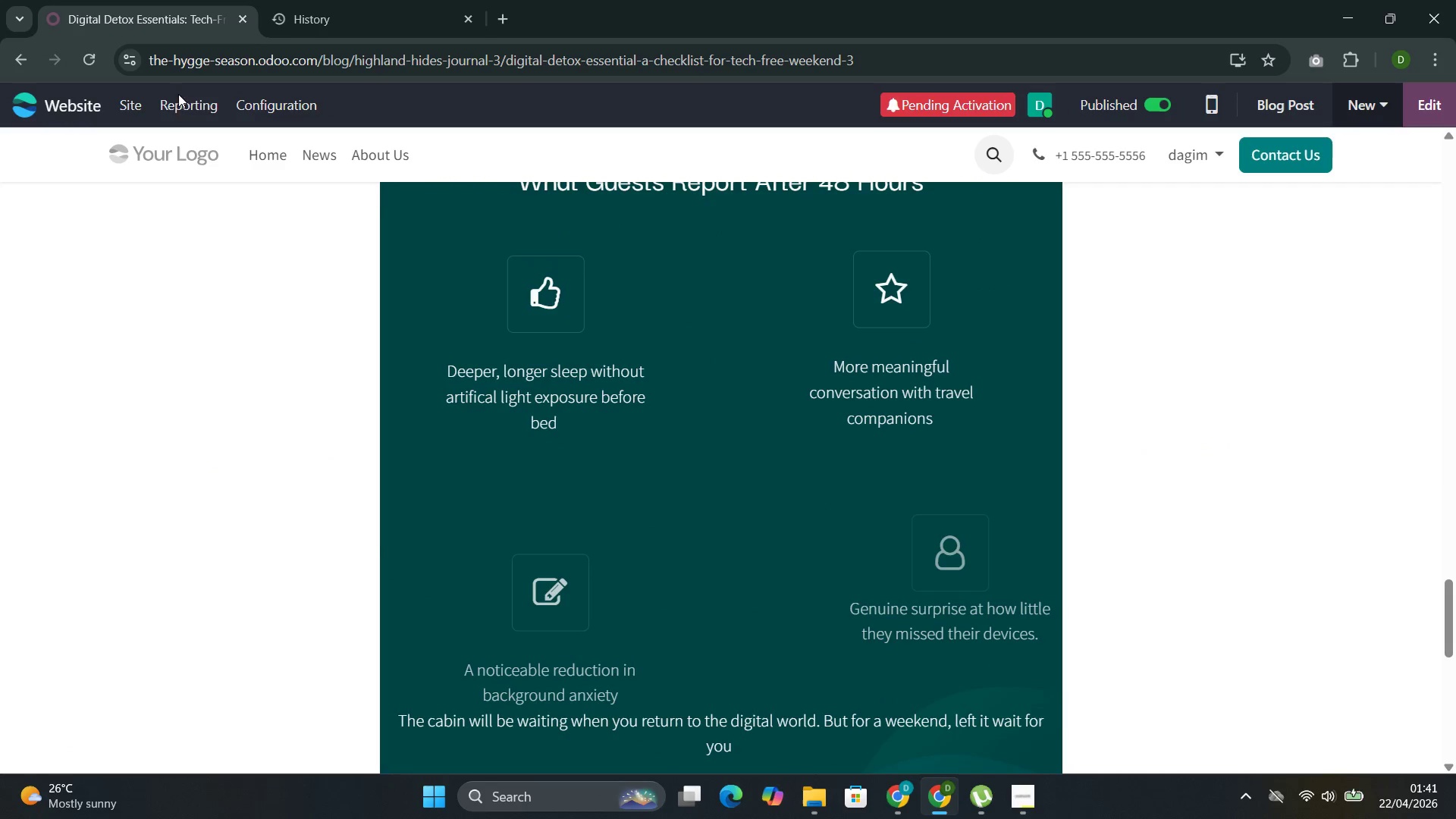 
left_click([178, 99])
 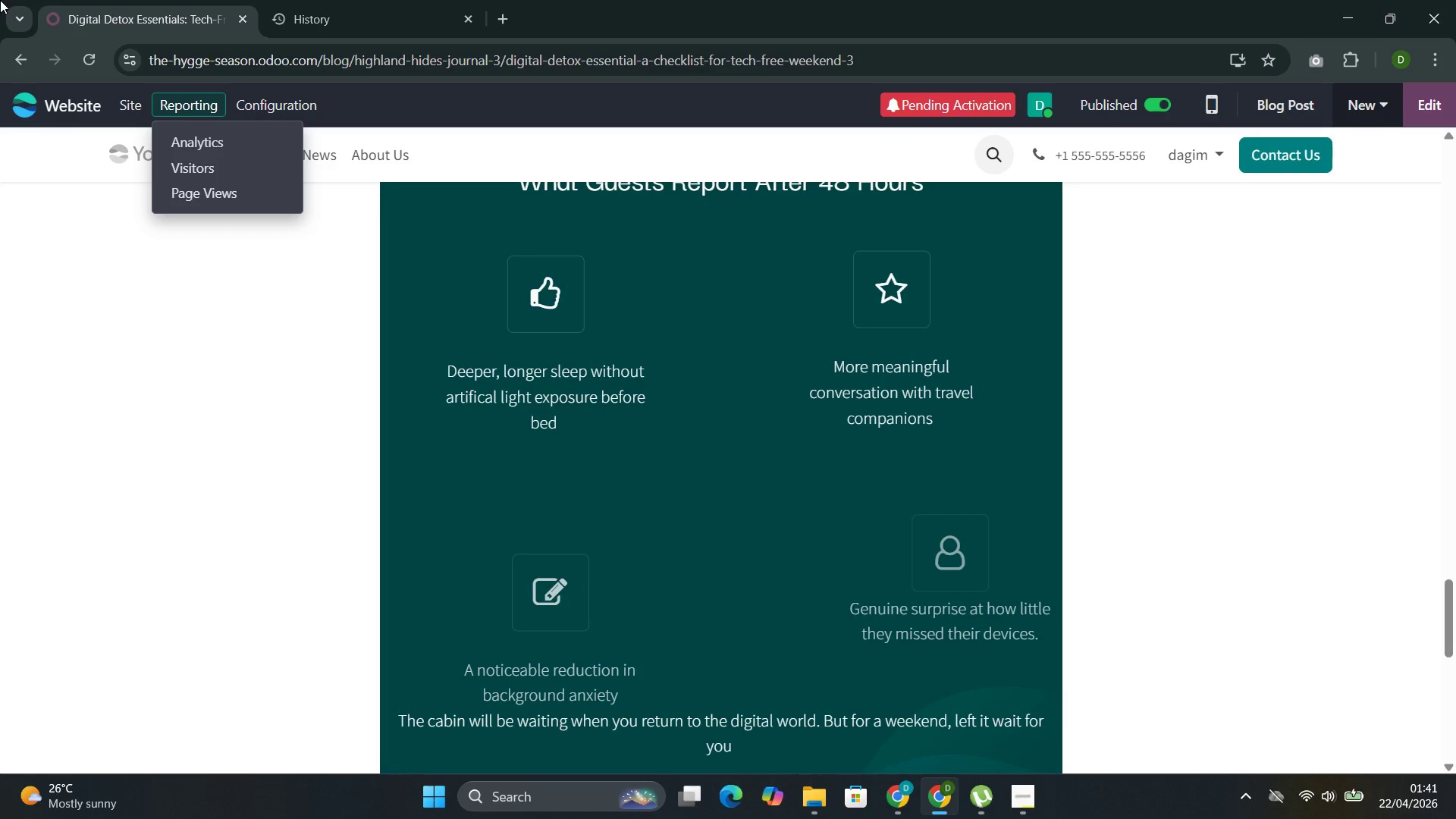 
wait(5.2)
 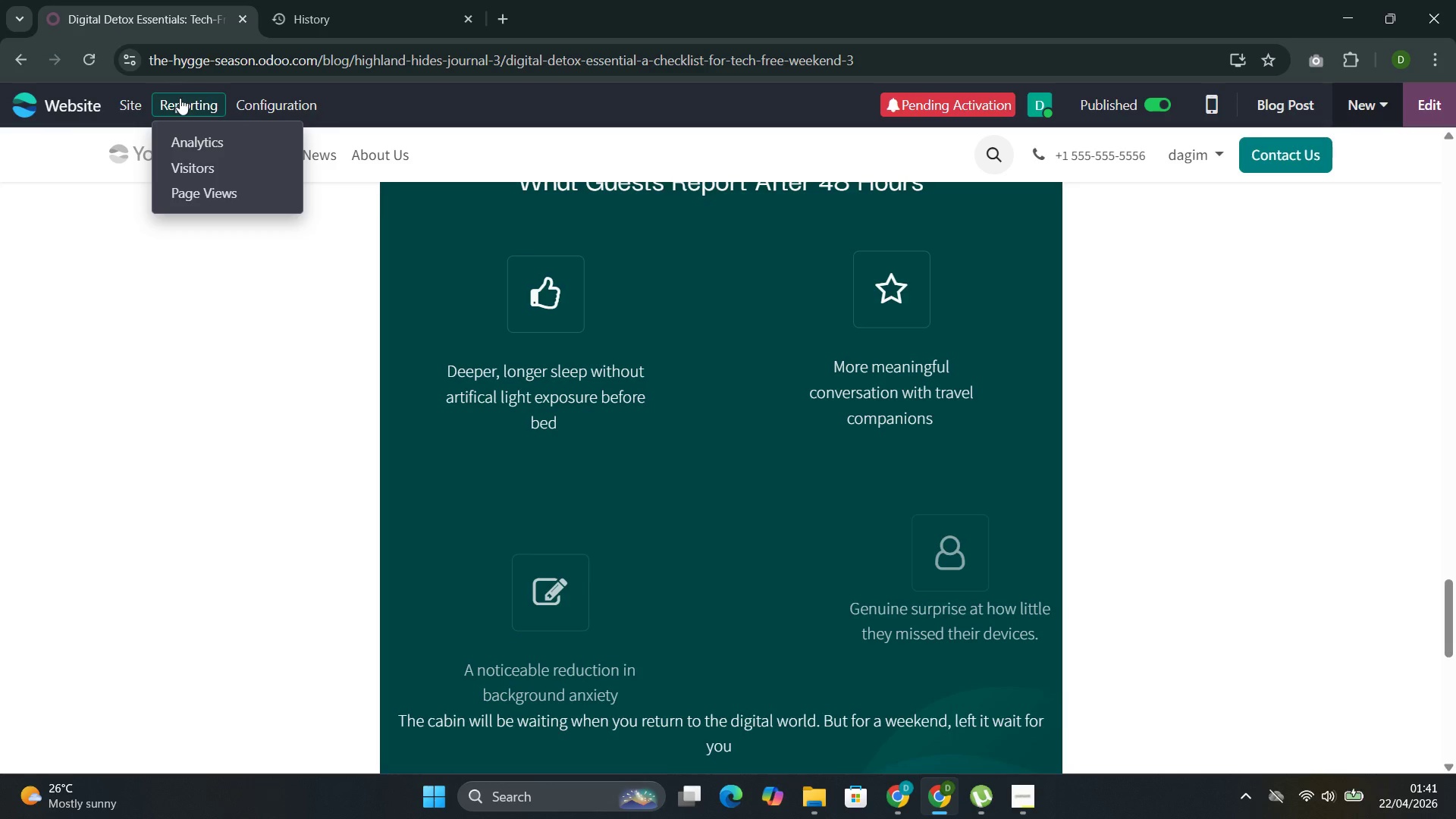 
left_click([229, 384])
 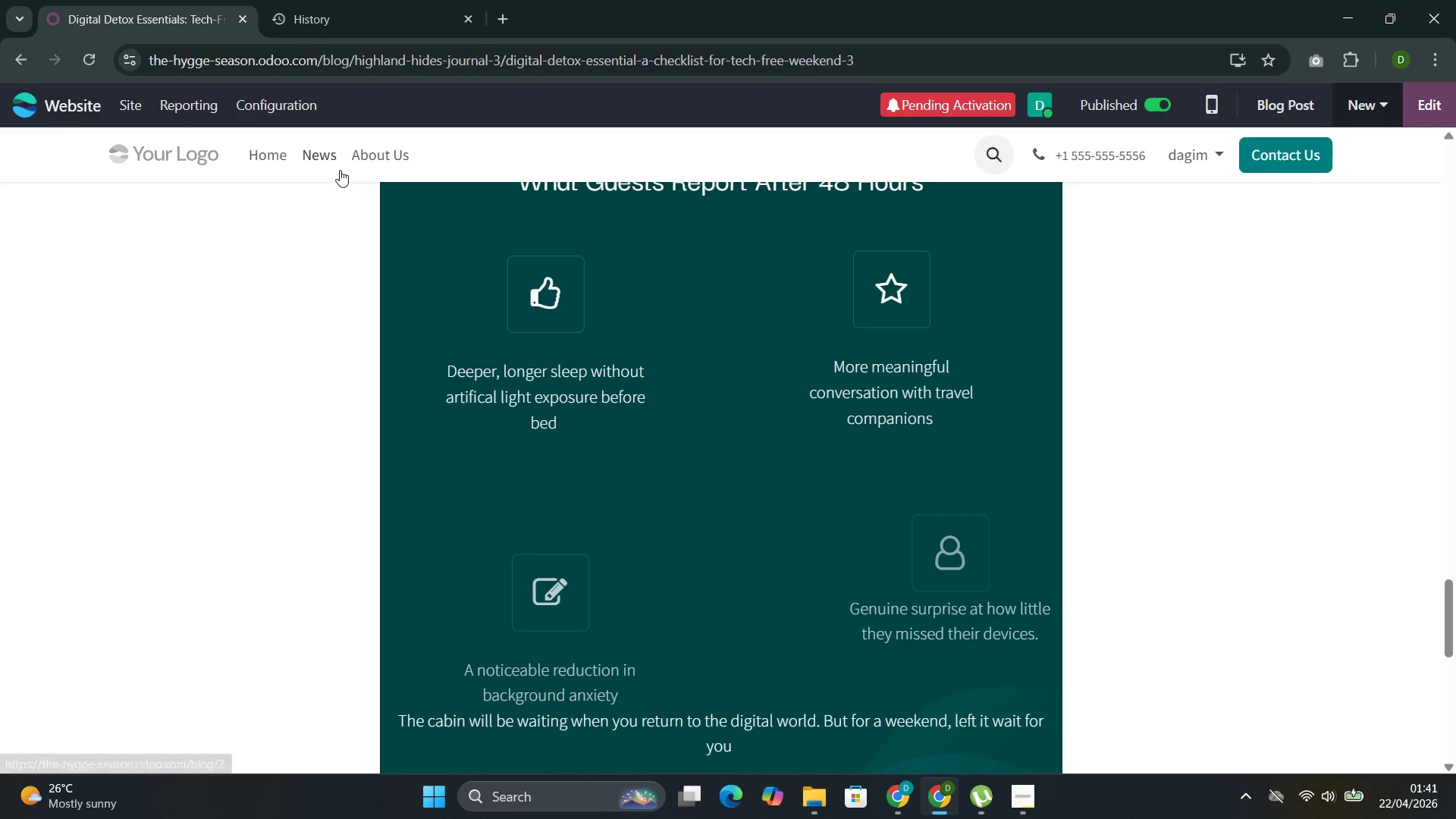 
left_click([328, 162])
 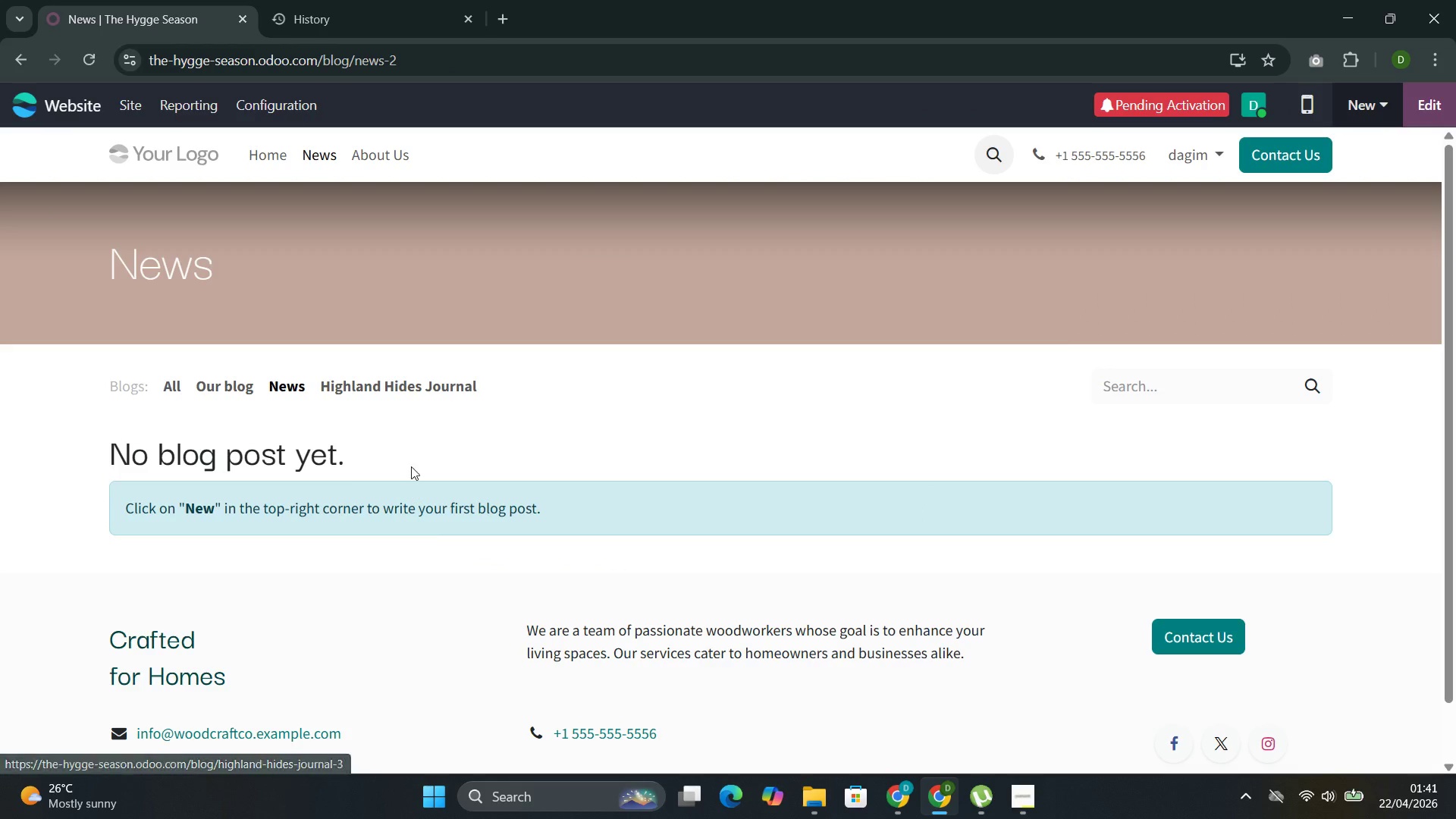 
left_click([424, 384])
 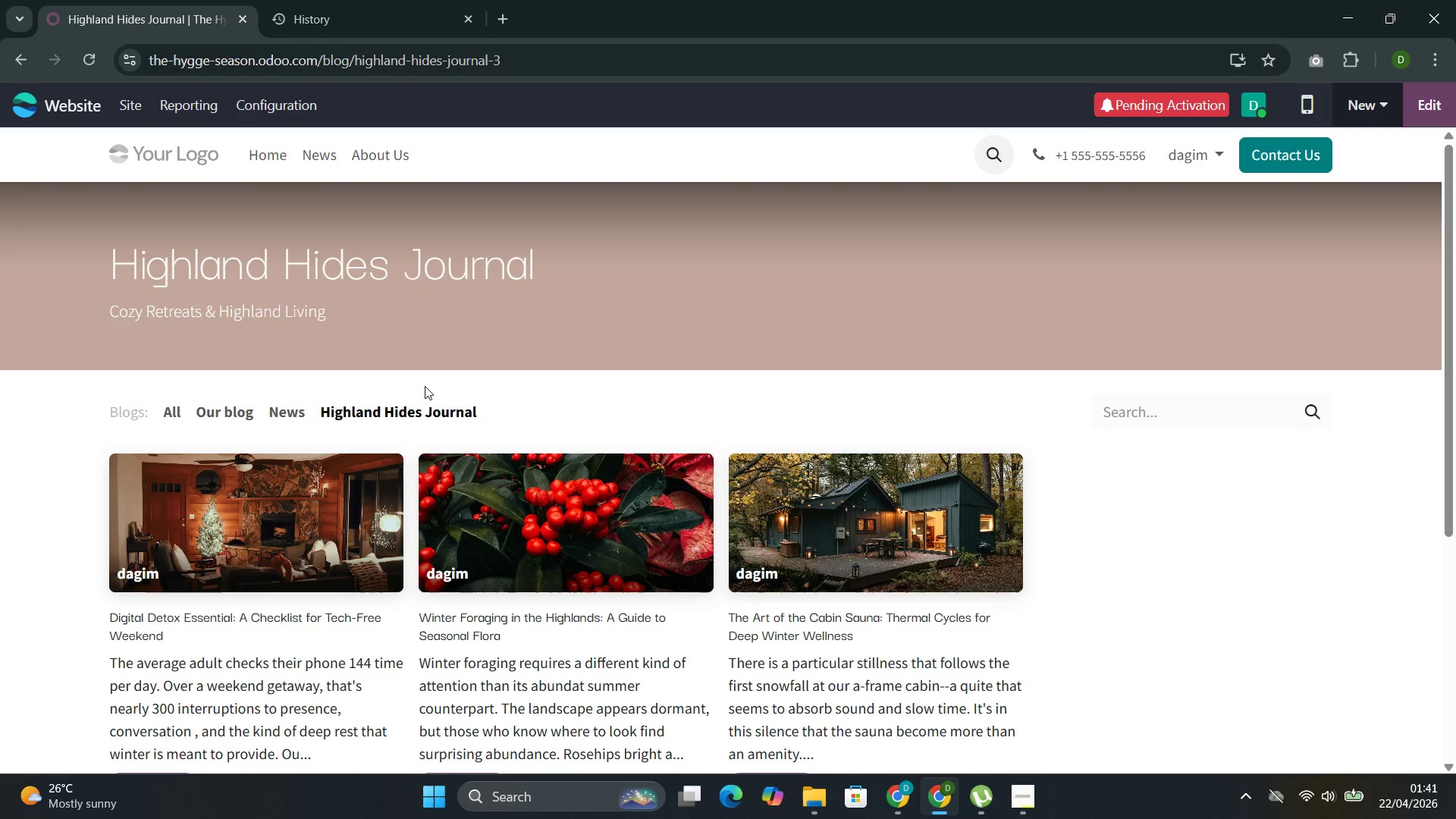 
wait(11.47)
 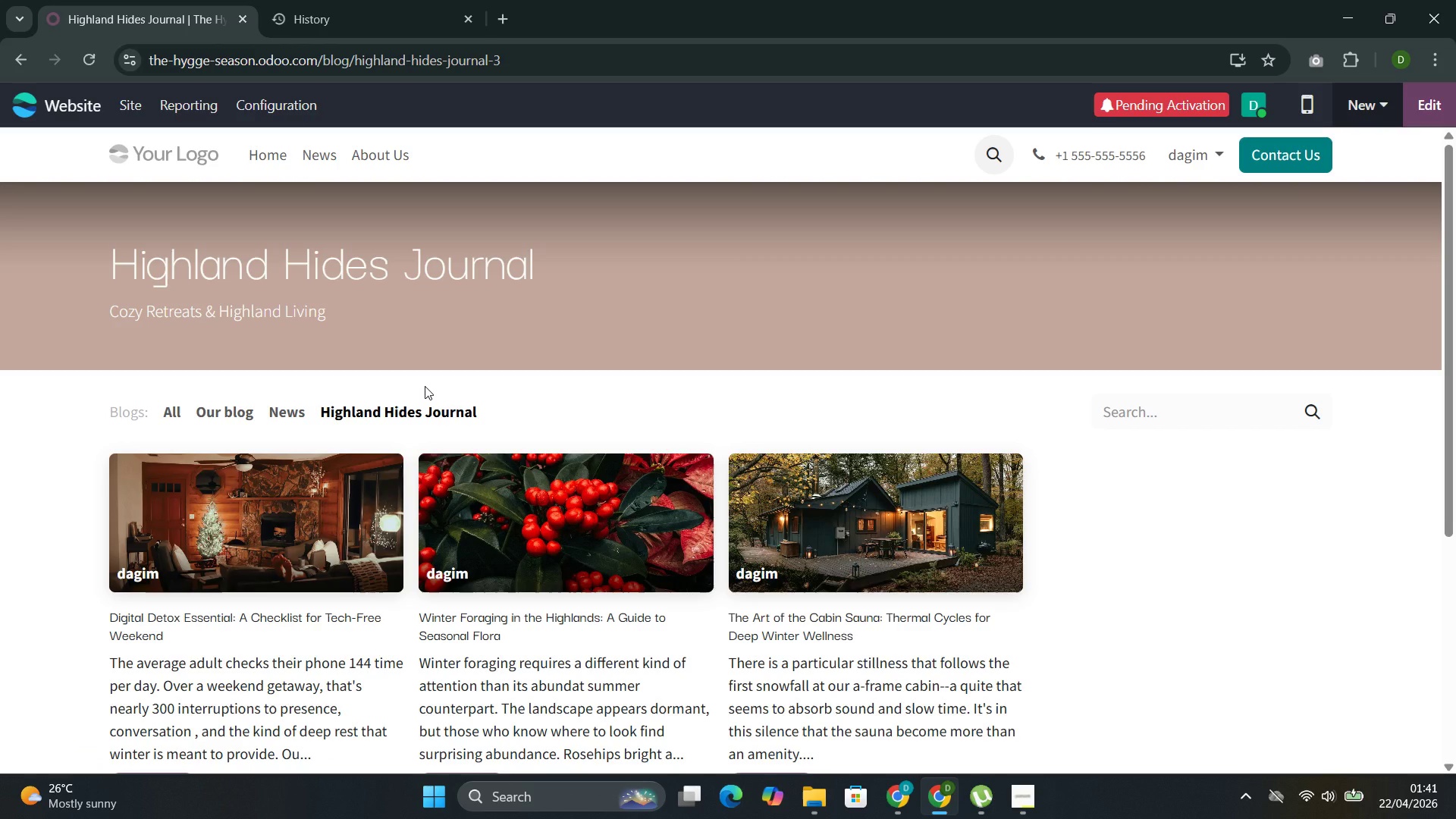 
scroll: coordinate [1009, 576], scroll_direction: up, amount: 2.0
 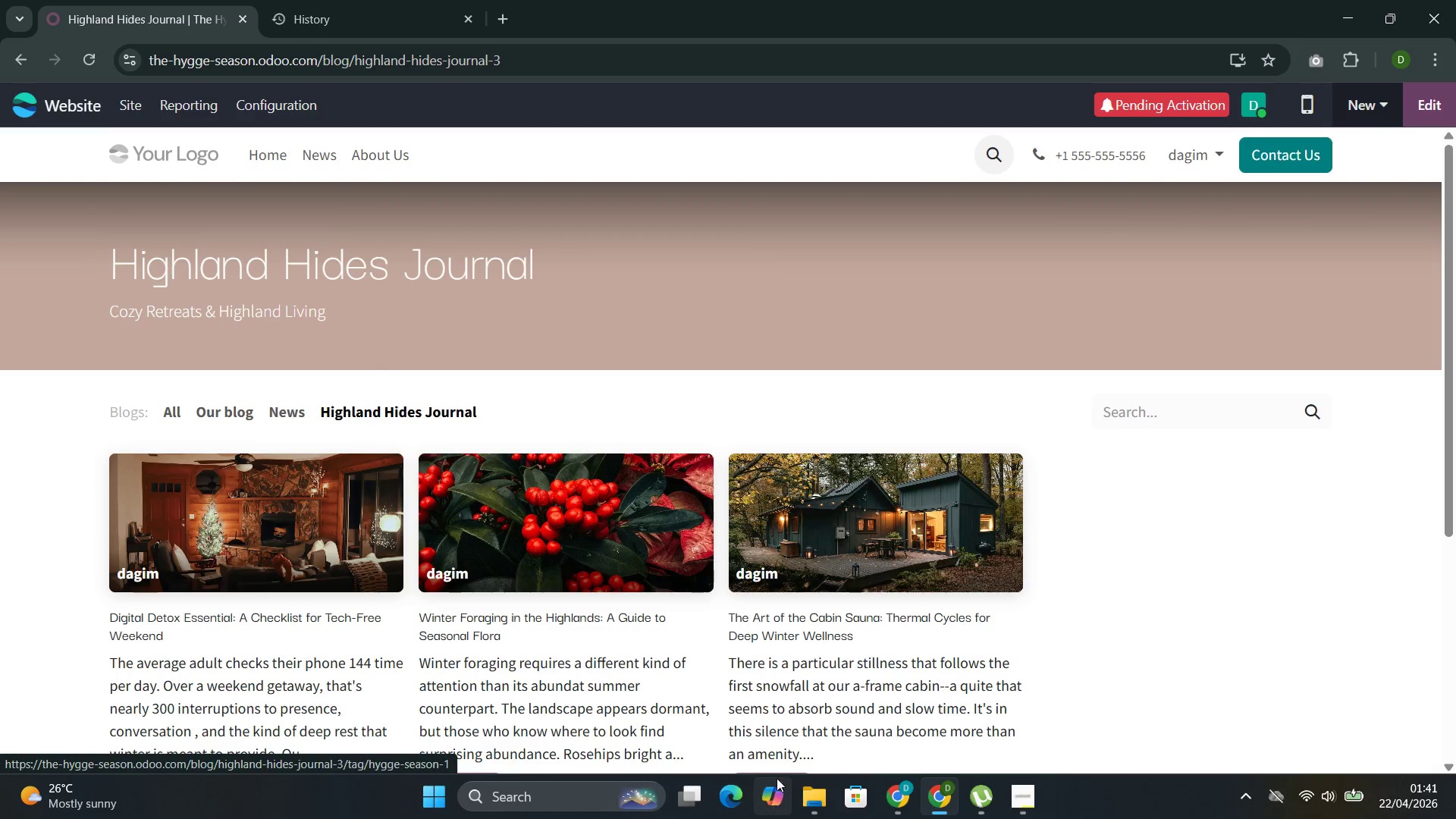 
scroll: coordinate [811, 695], scroll_direction: down, amount: 3.0
 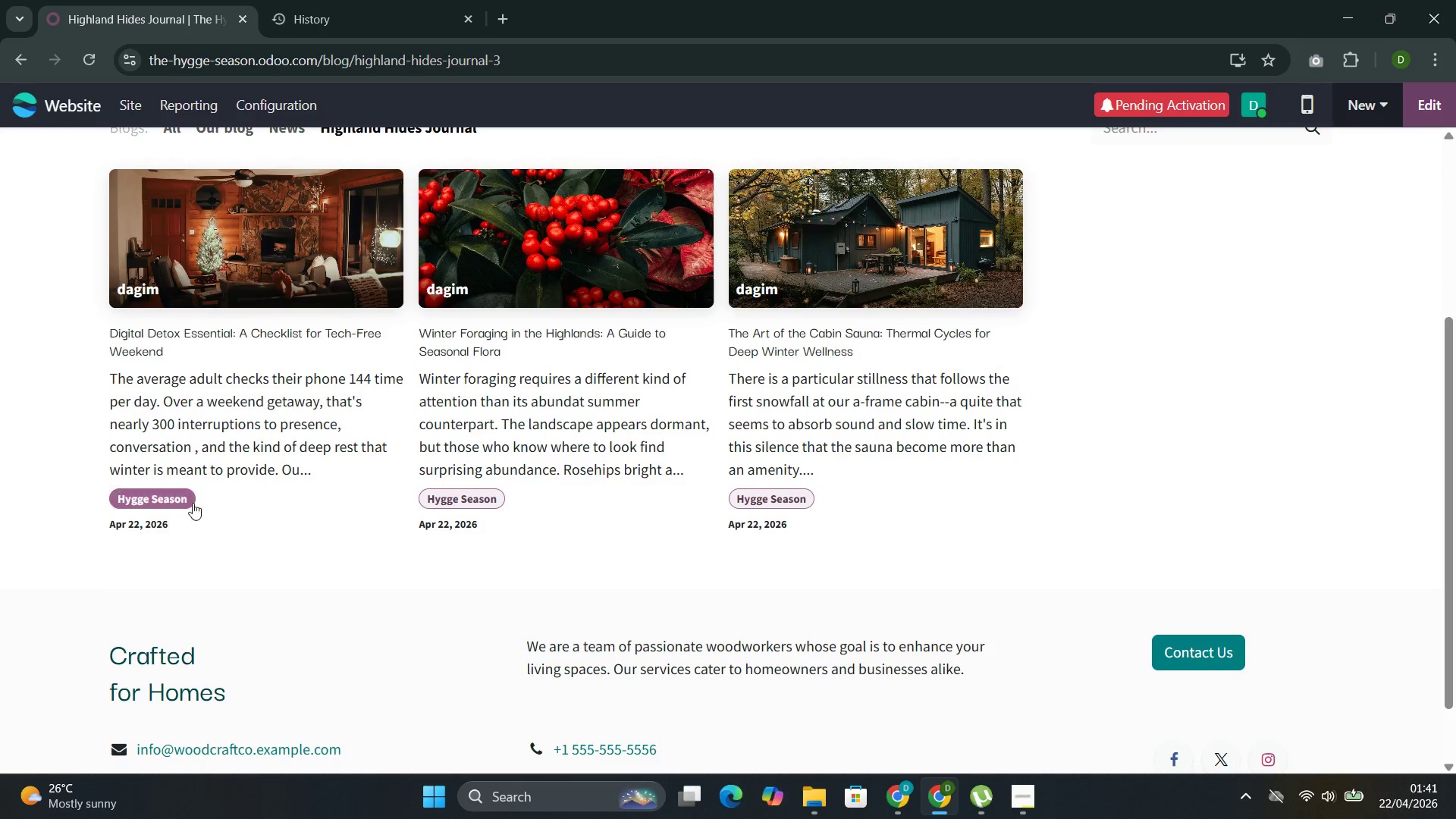 
scroll: coordinate [367, 539], scroll_direction: up, amount: 13.0
 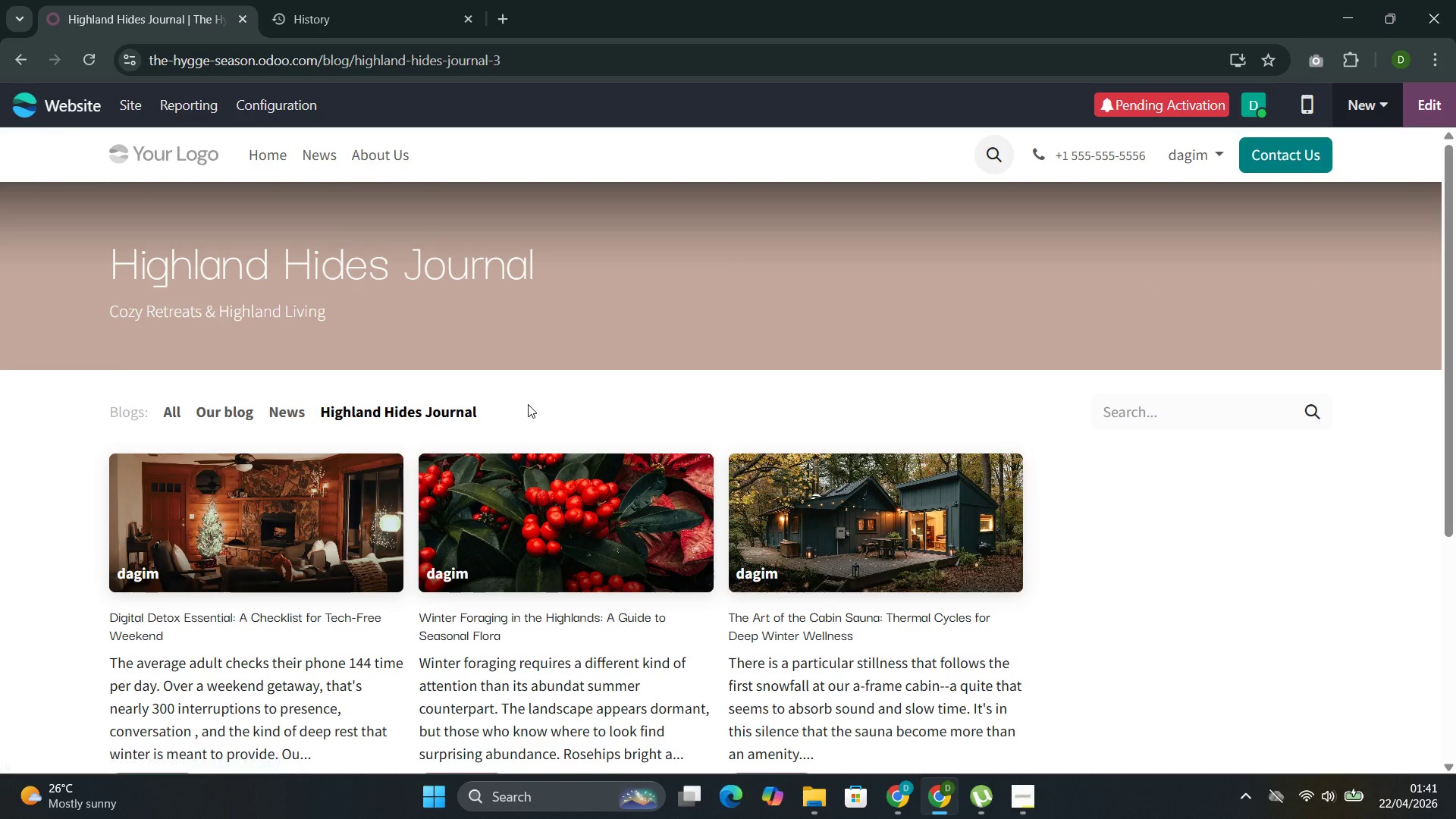 
scroll: coordinate [498, 410], scroll_direction: none, amount: 0.0
 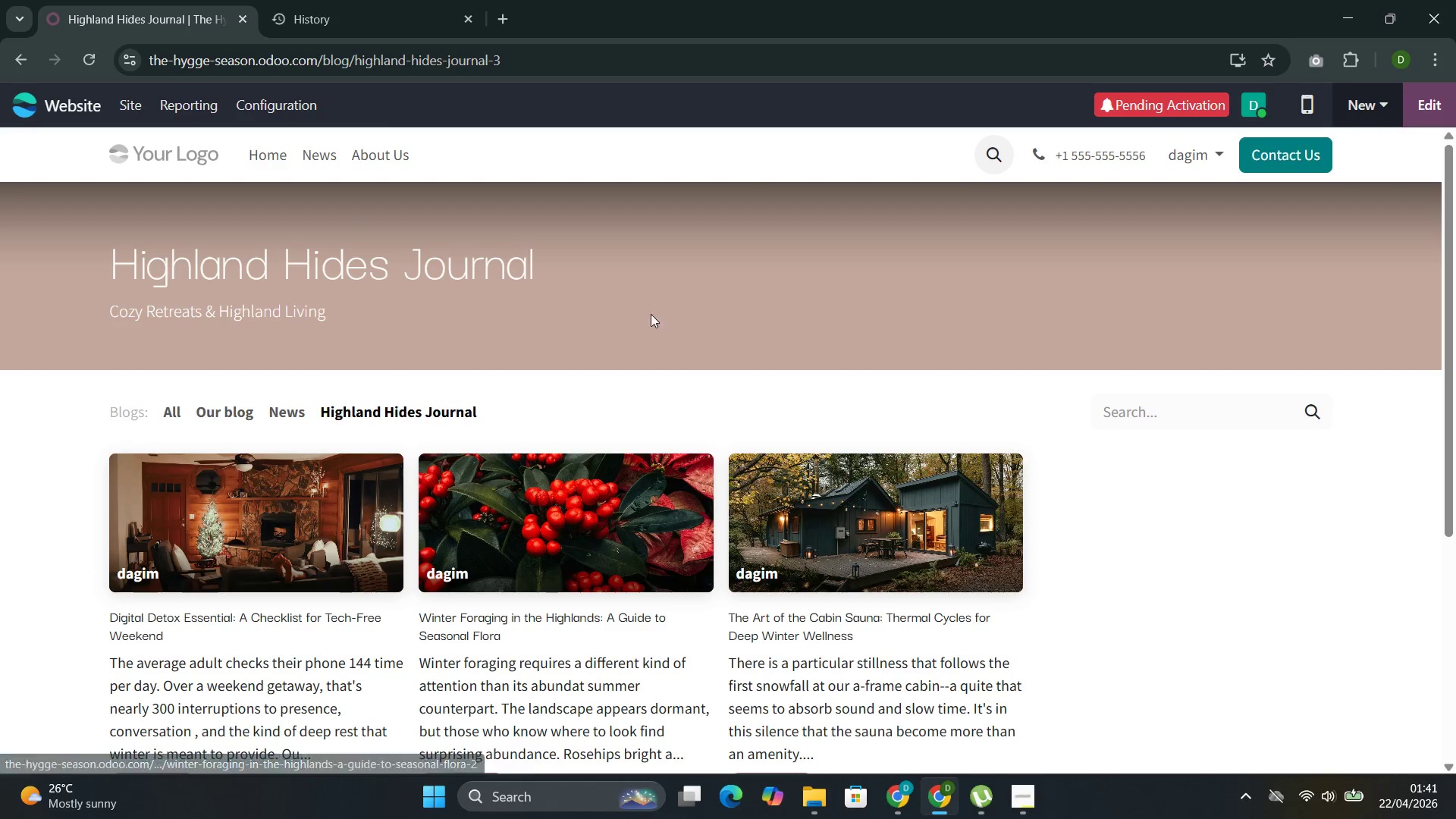 
left_click([676, 305])
 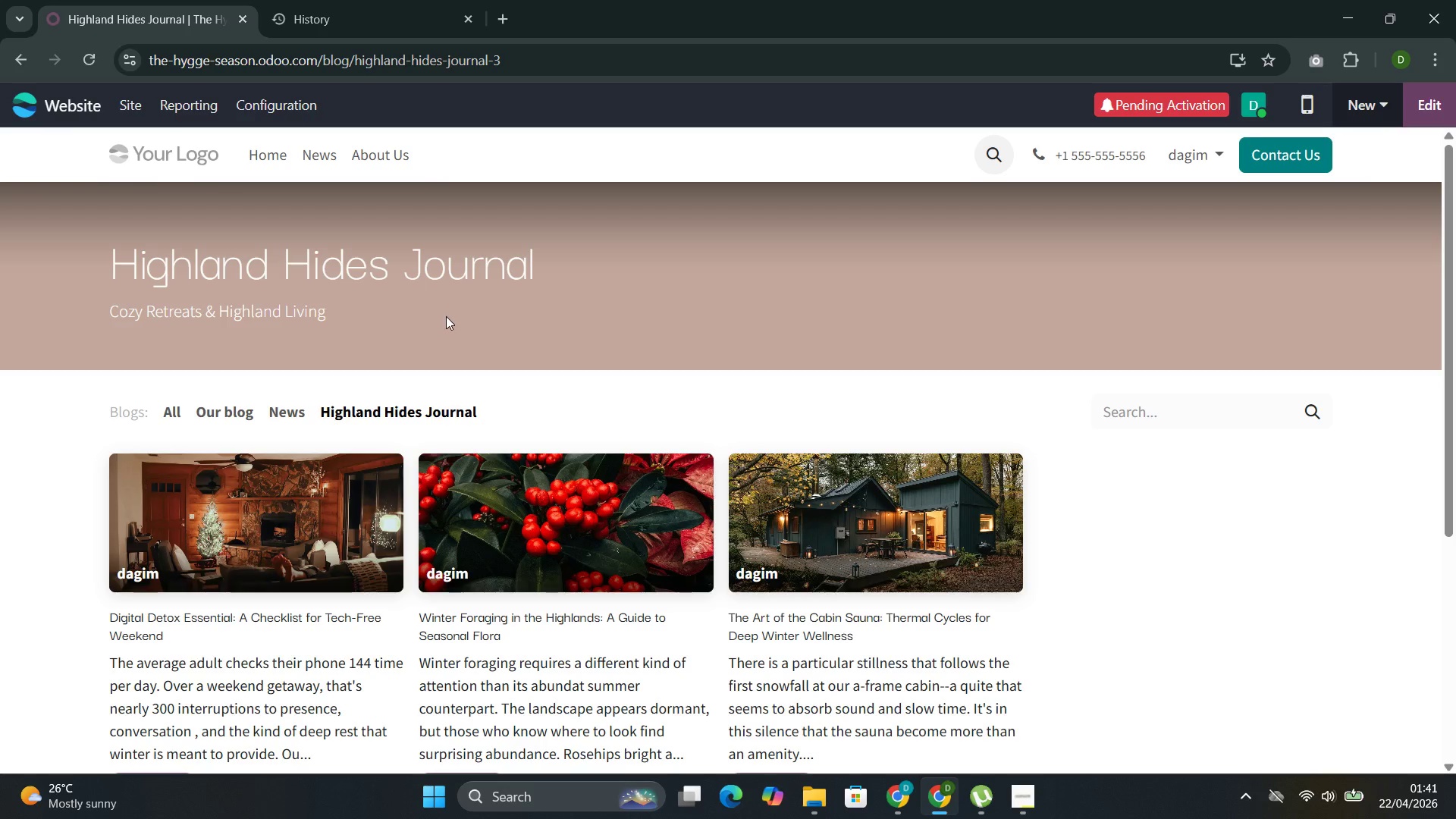 
left_click([861, 293])
 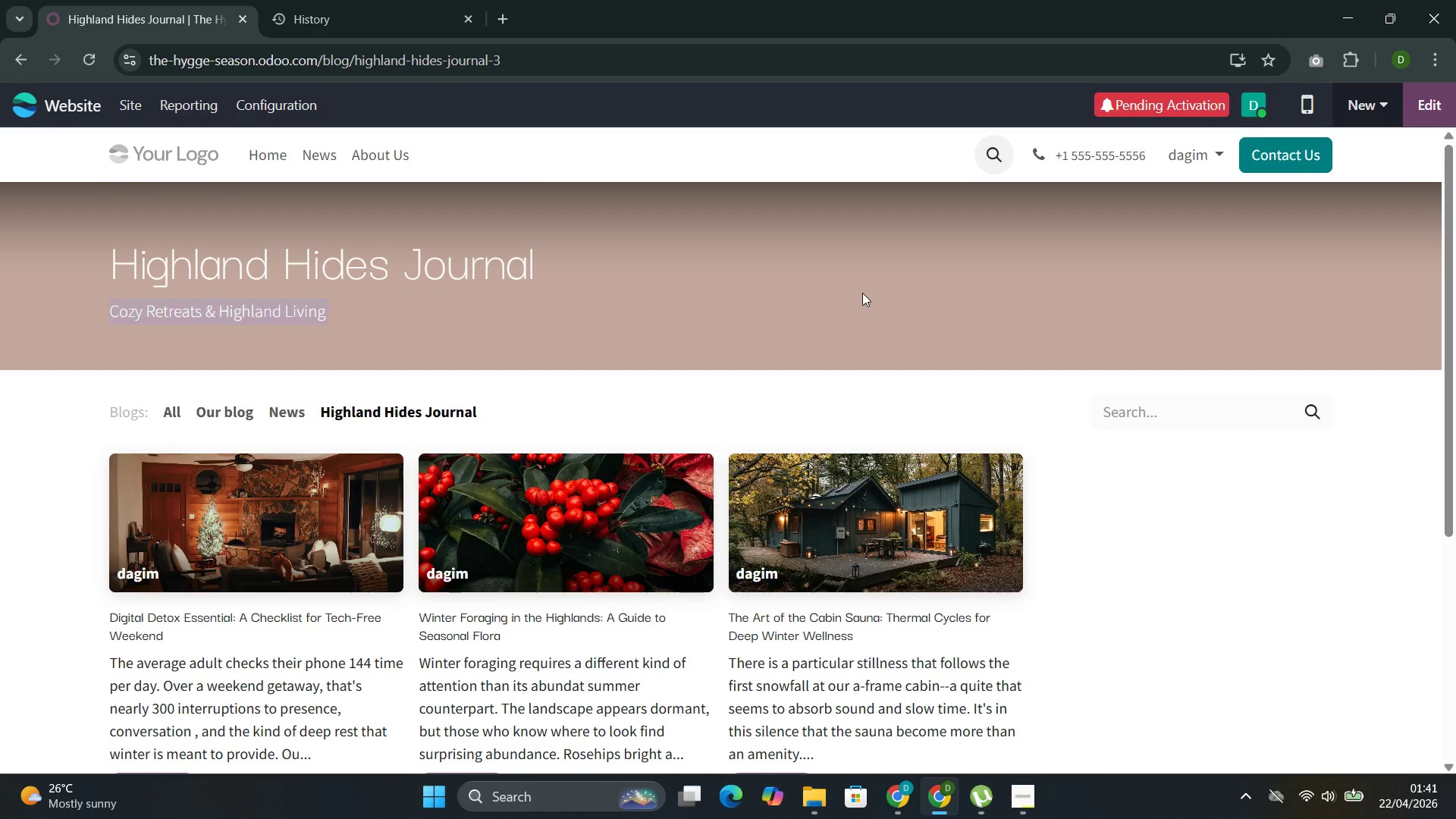 
triple_click([862, 293])
 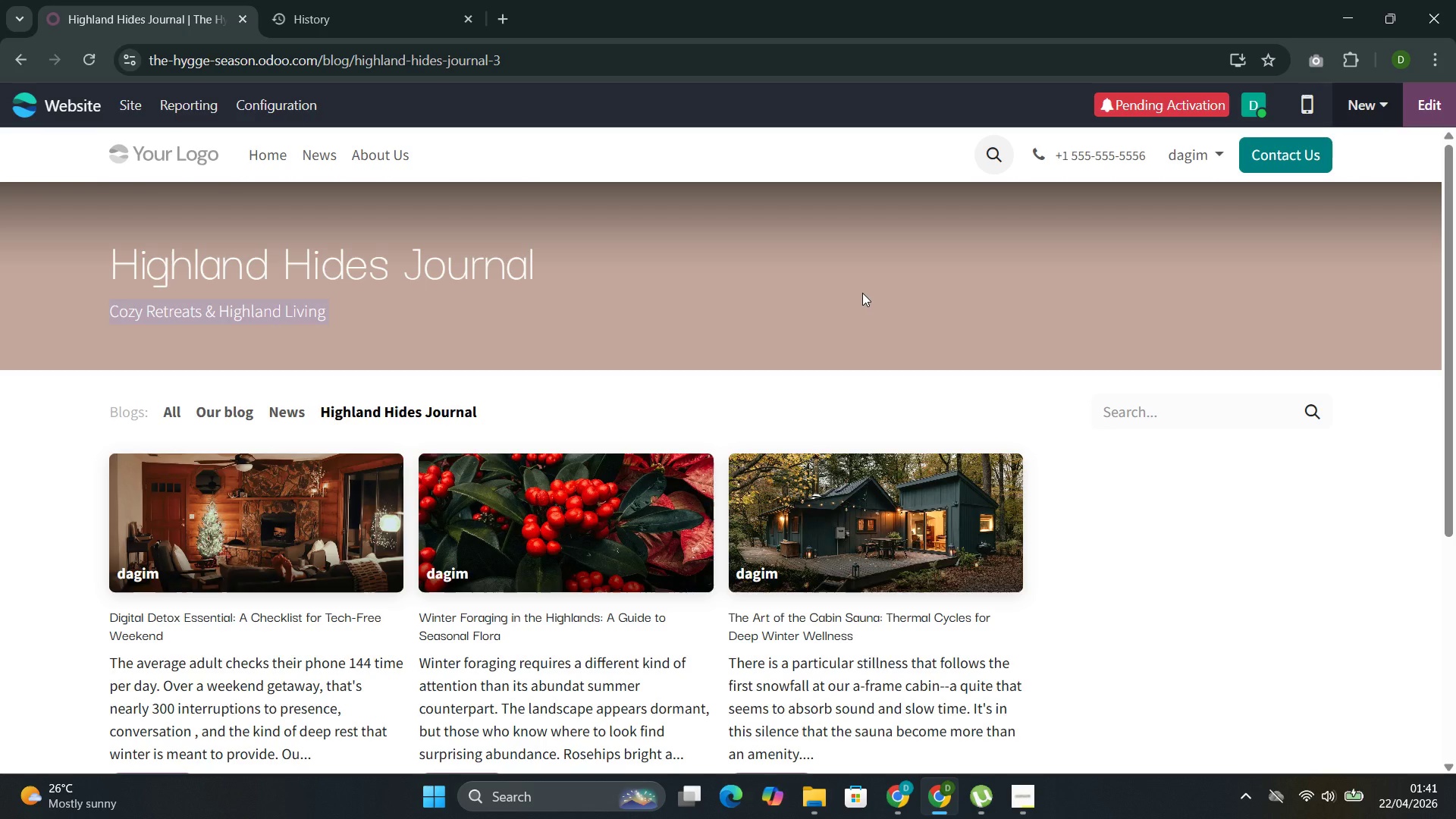 
left_click([862, 293])
 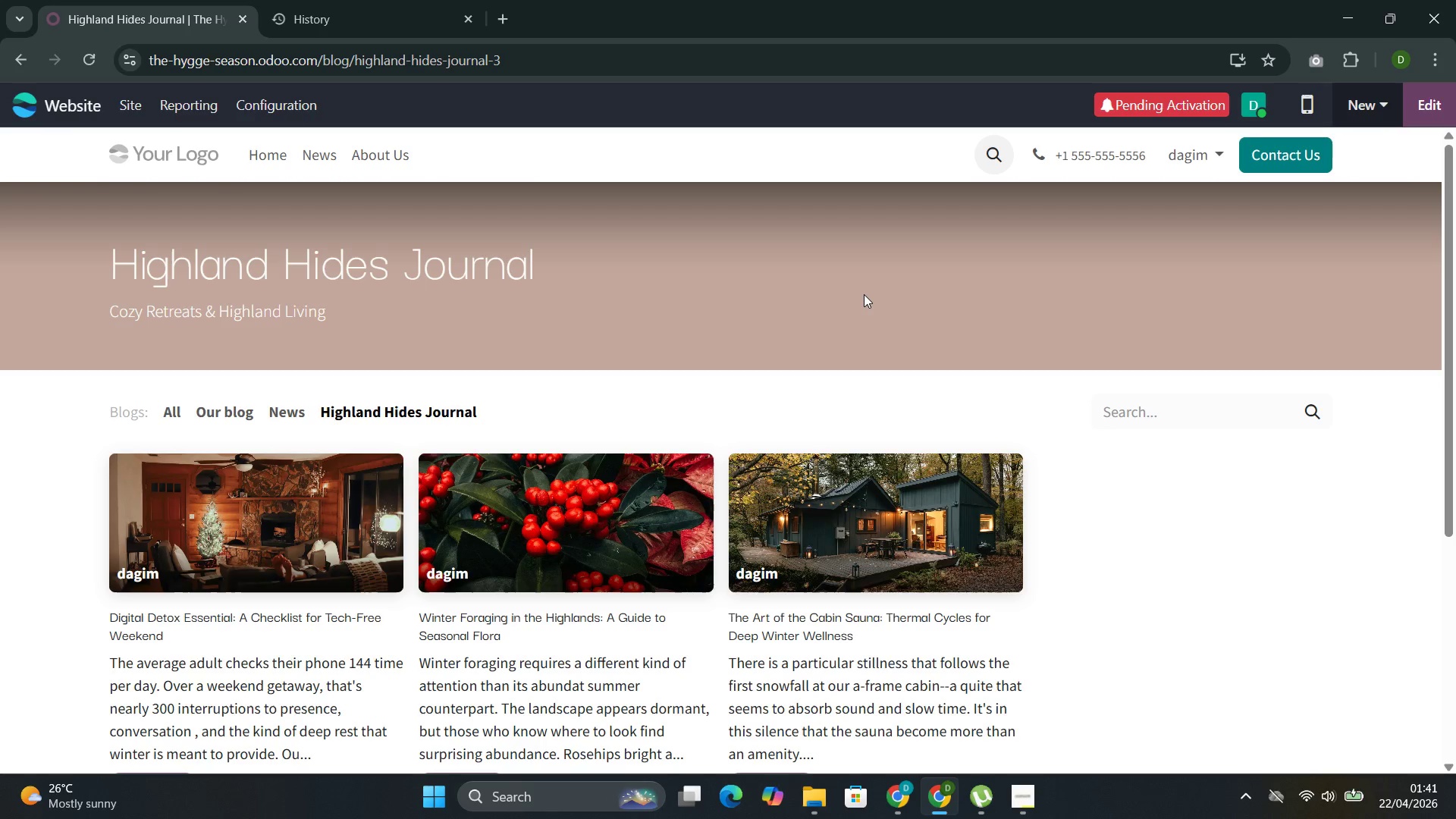 
triple_click([864, 294])
 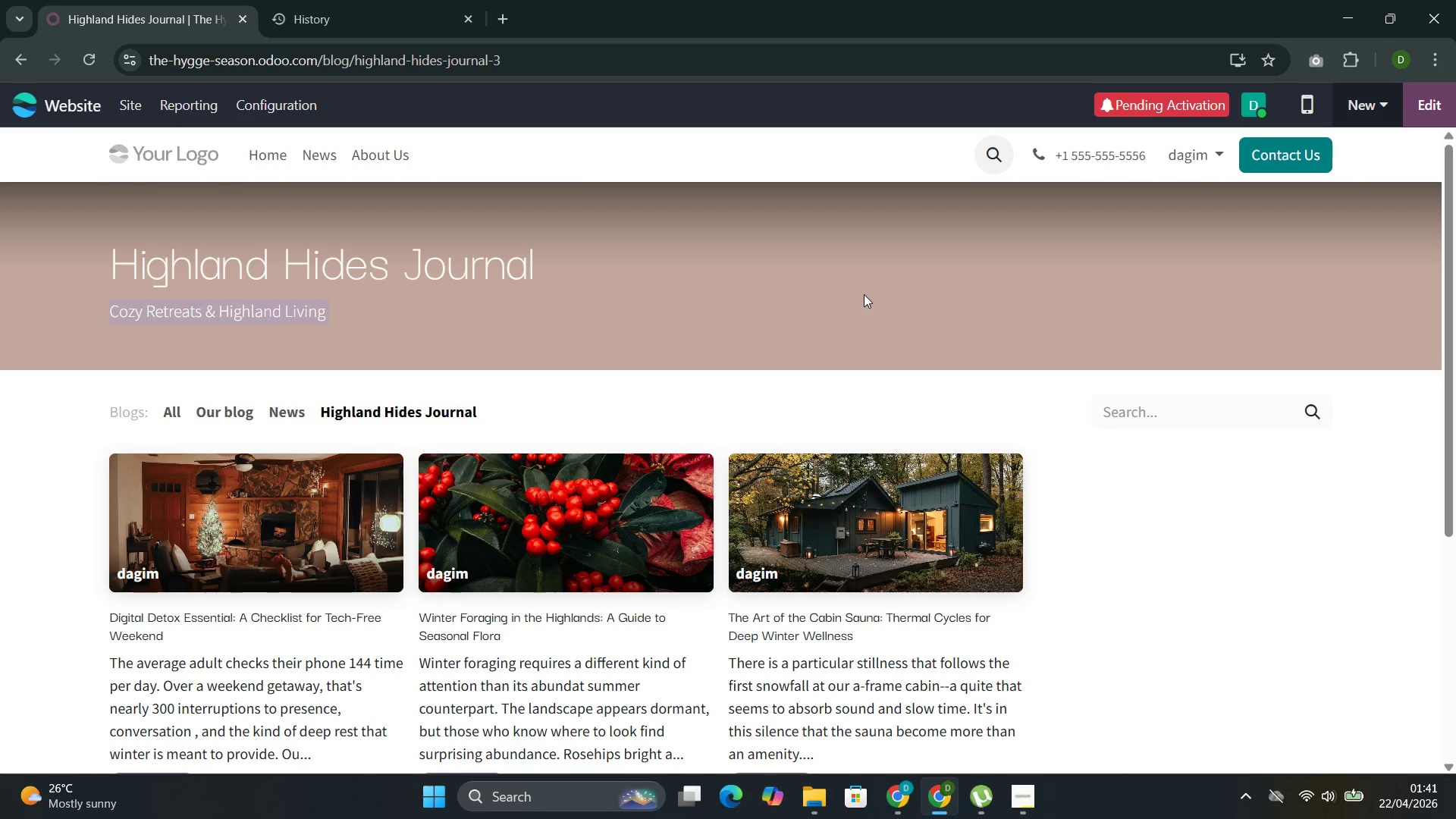 
triple_click([864, 294])
 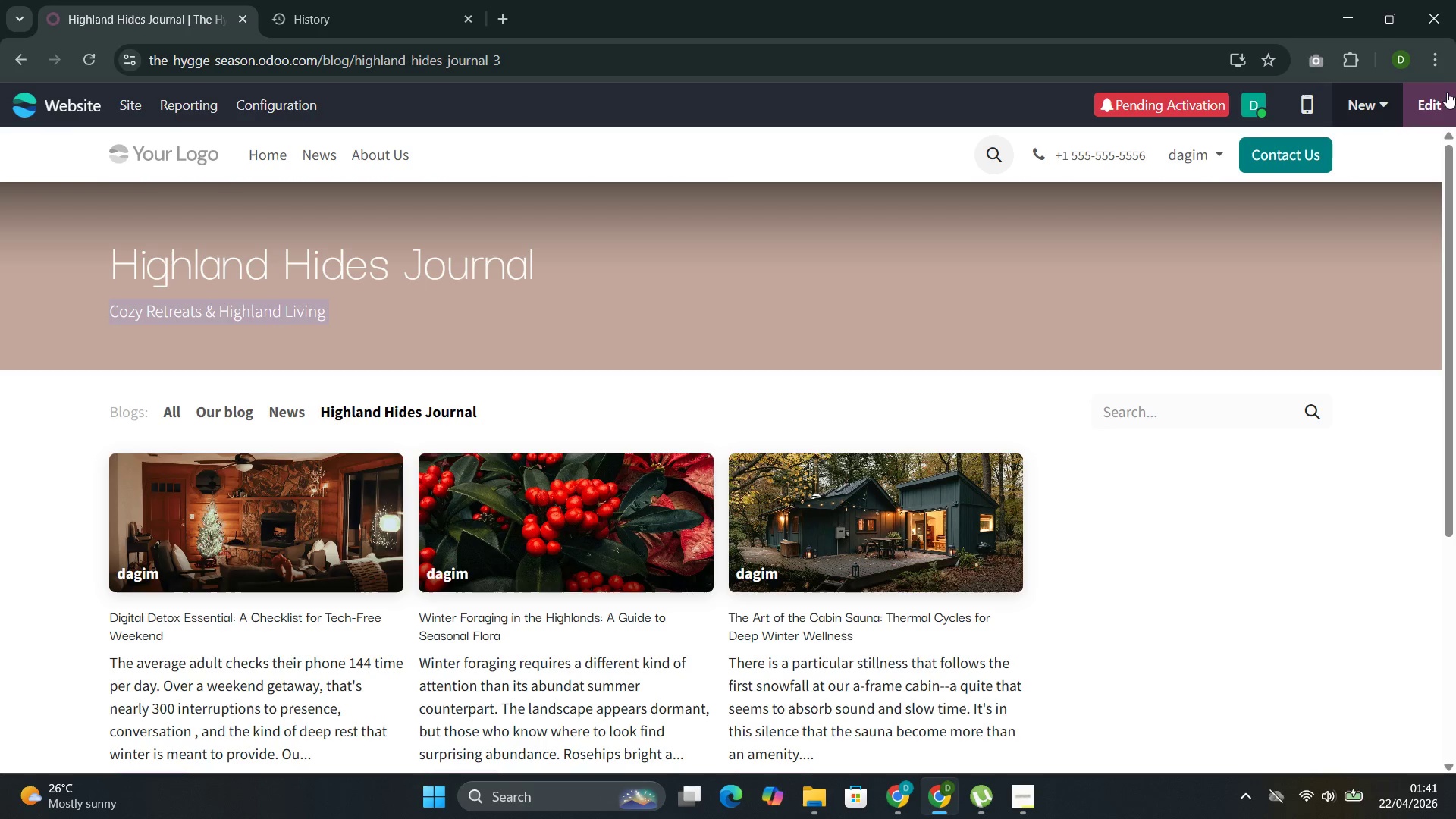 
left_click([1444, 96])
 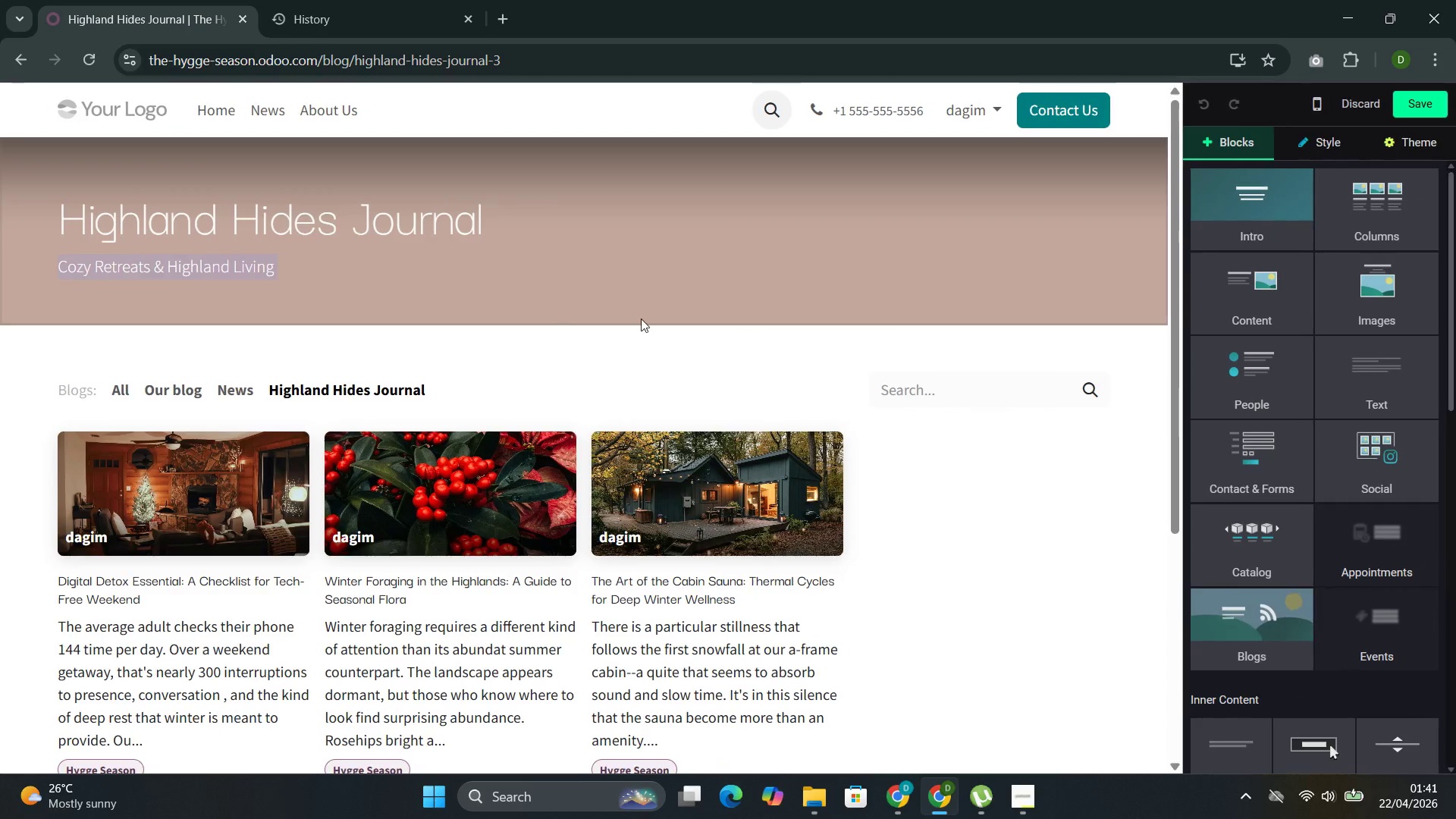 
left_click([495, 287])
 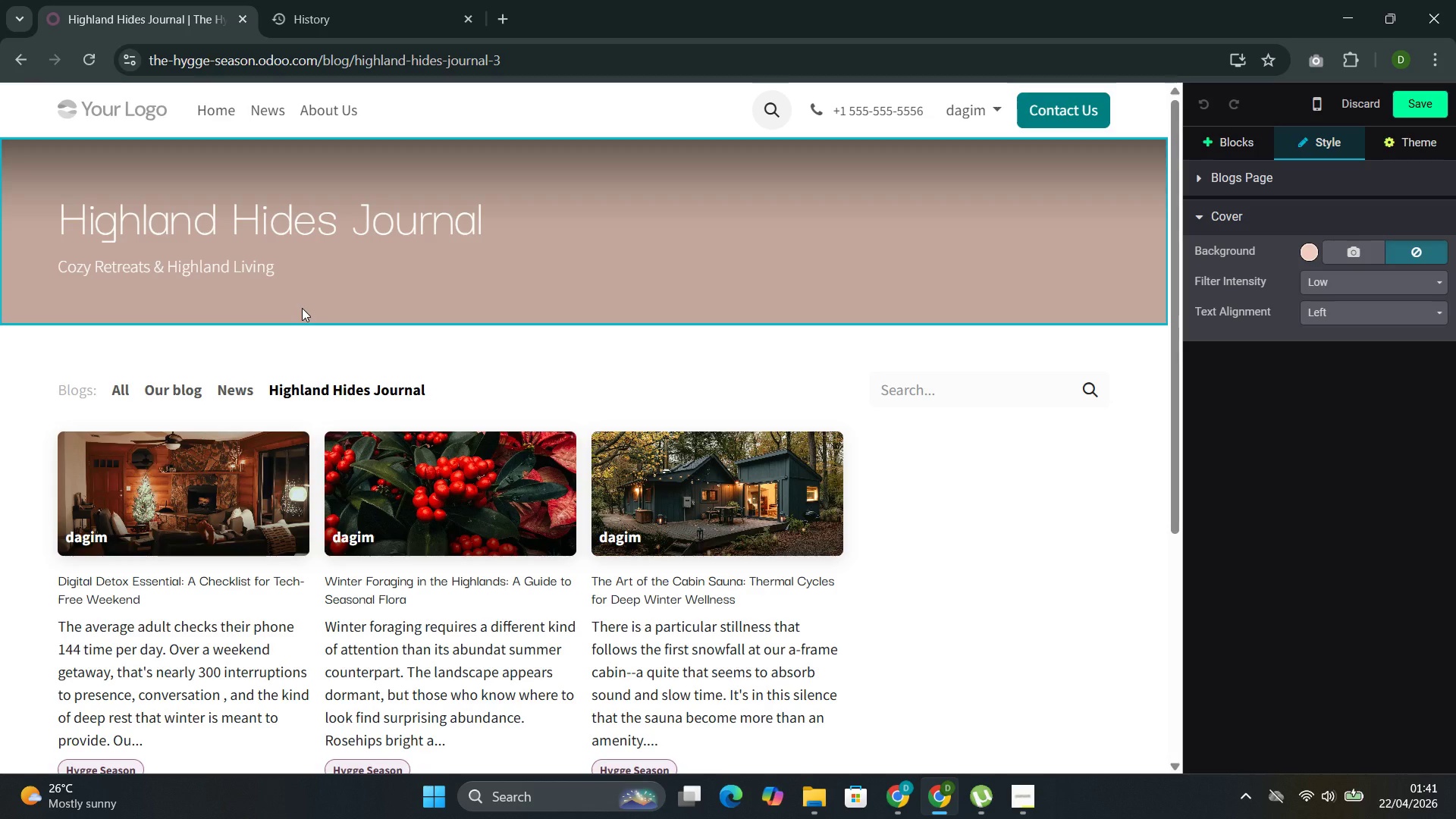 
wait(25.19)
 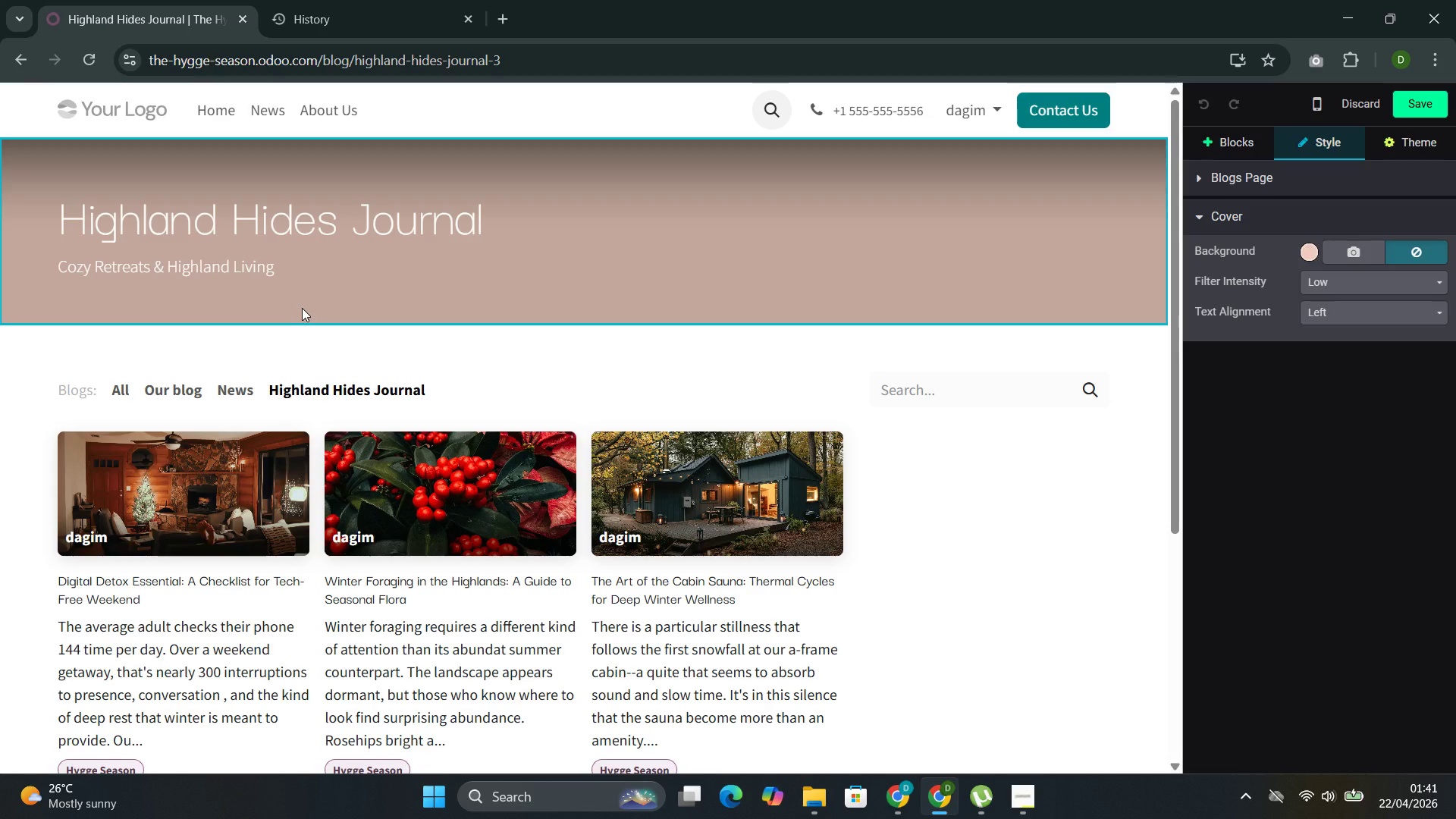 
left_click([310, 249])
 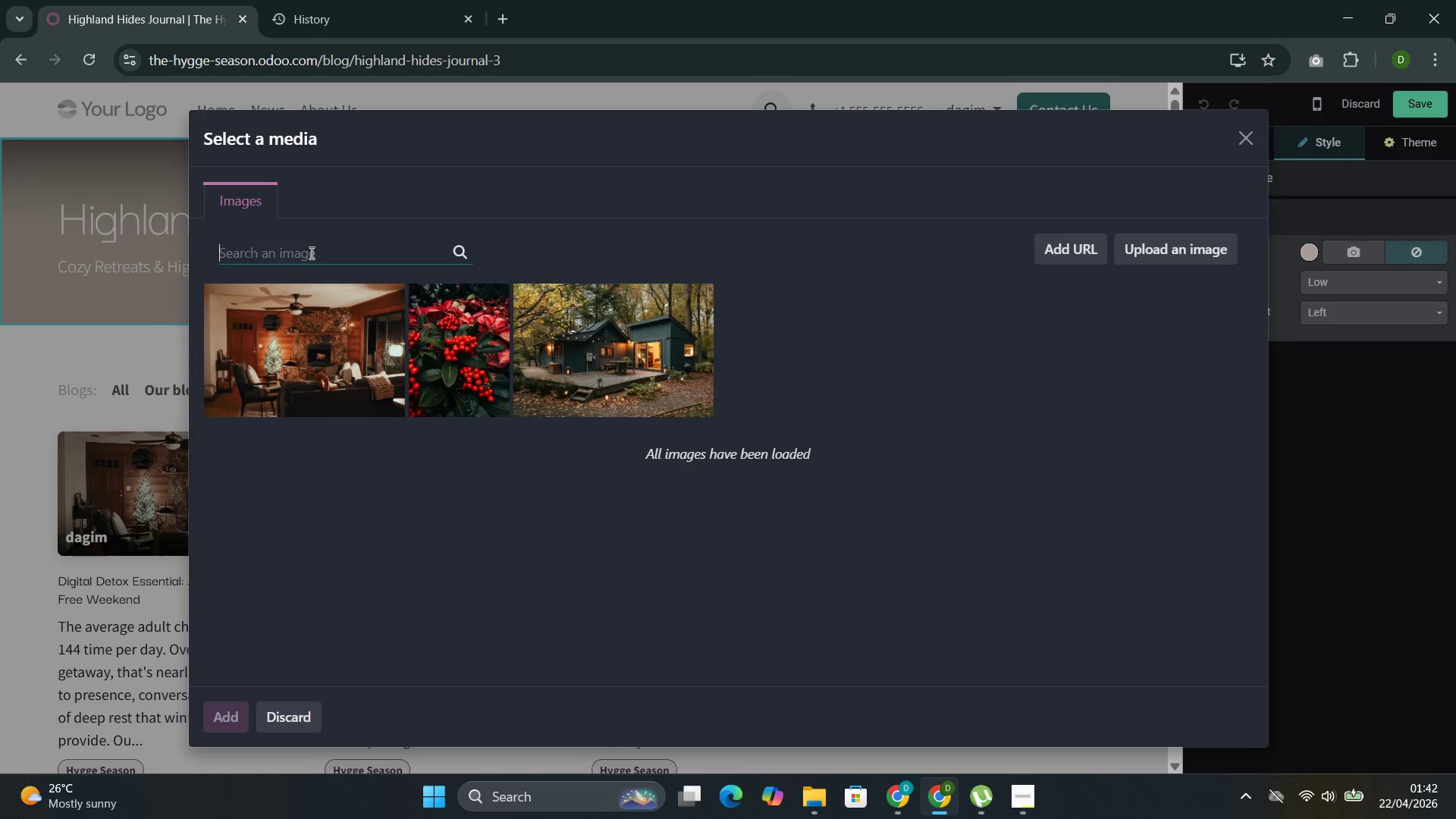 
type(cabin )
 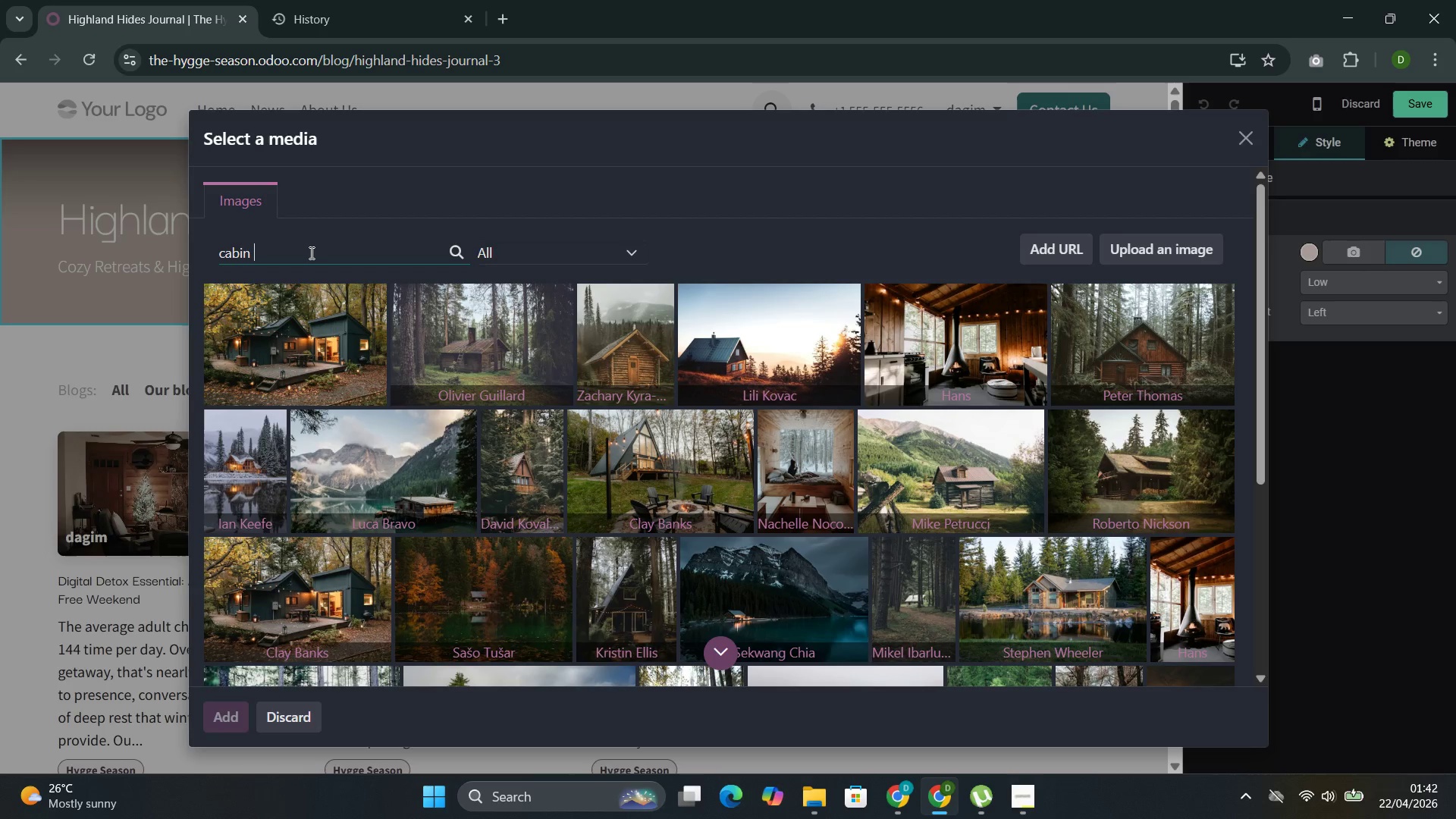 
wait(13.48)
 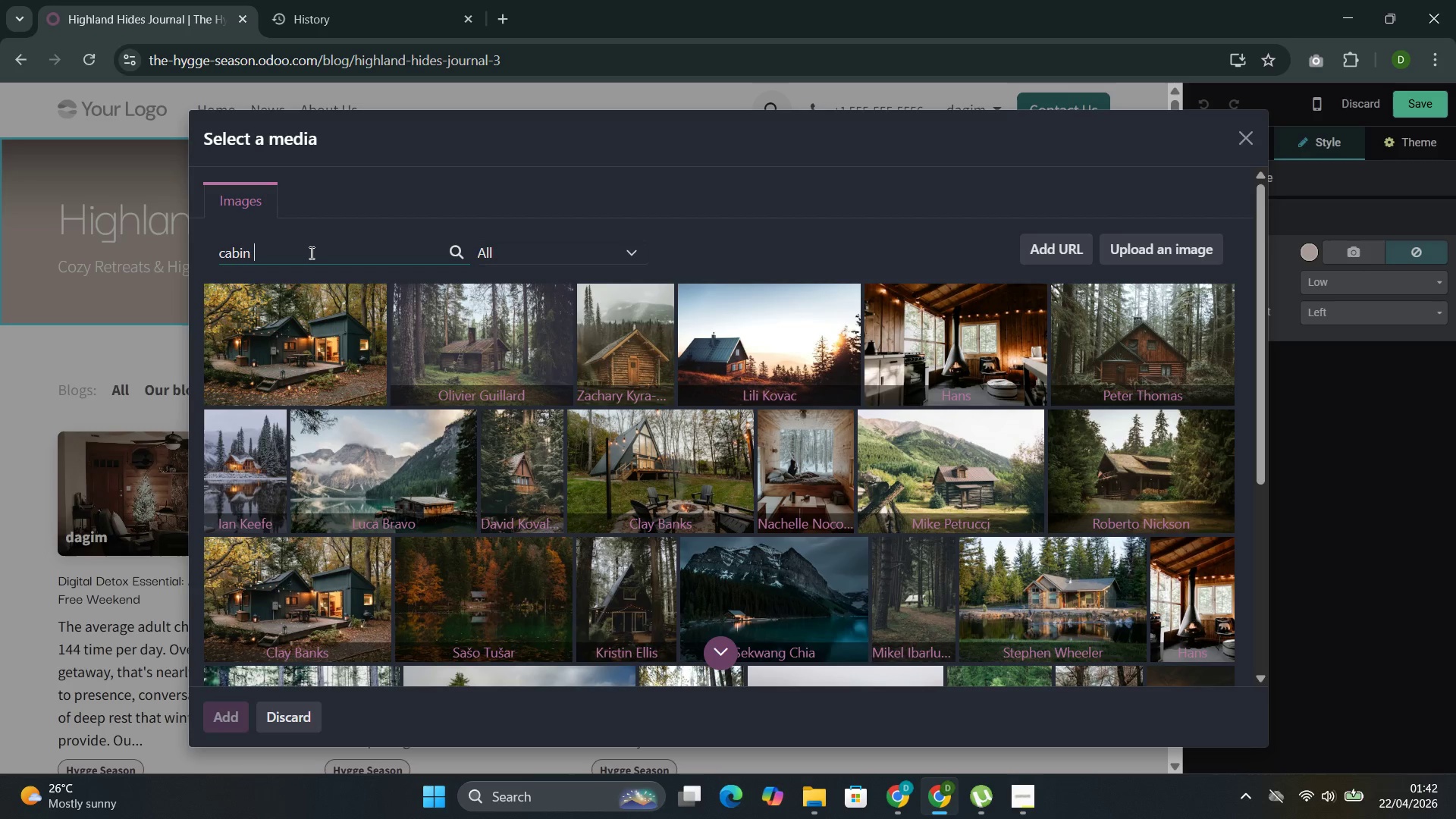 
mouse_move([1023, 606])
 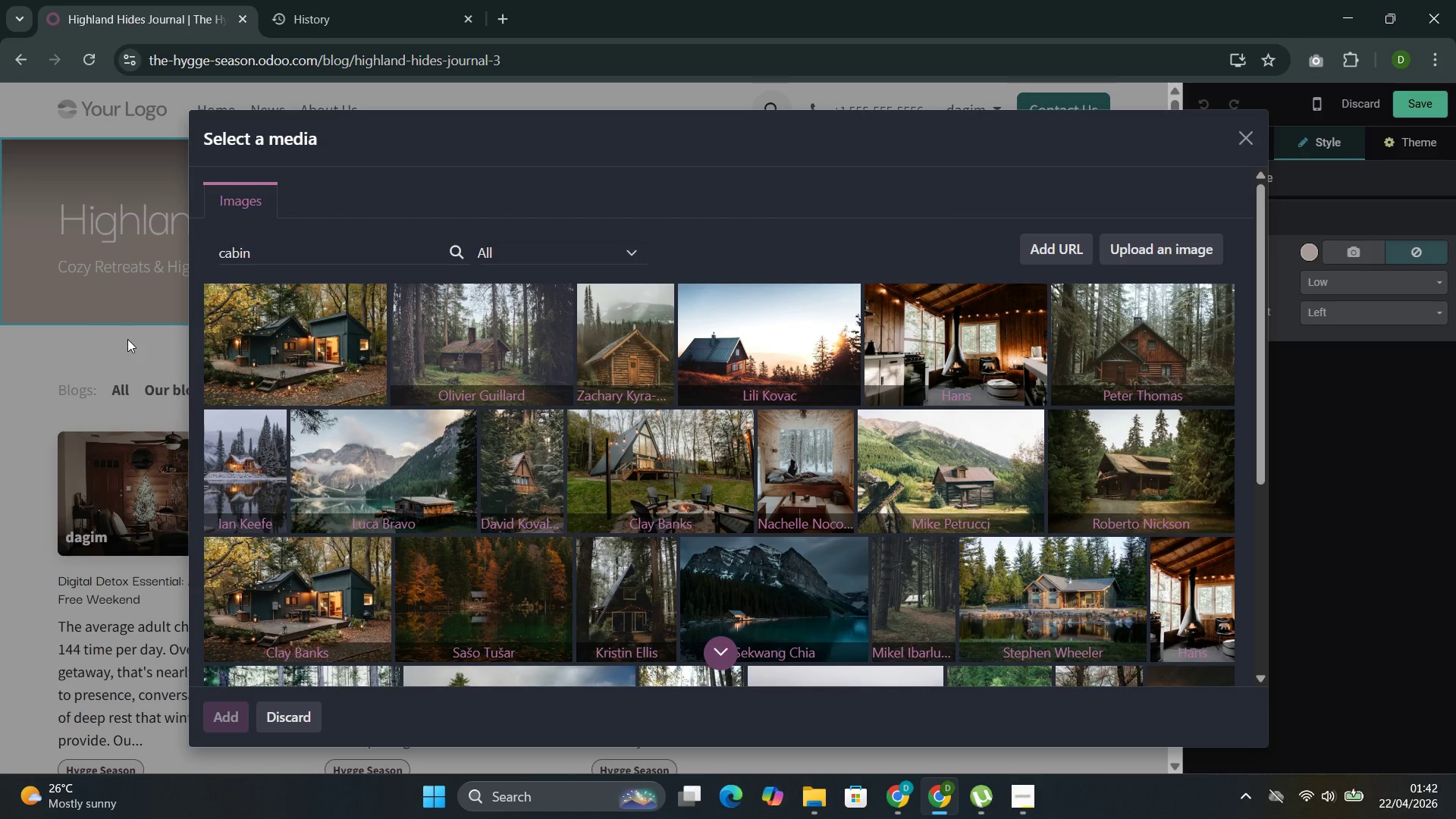 
wait(9.15)
 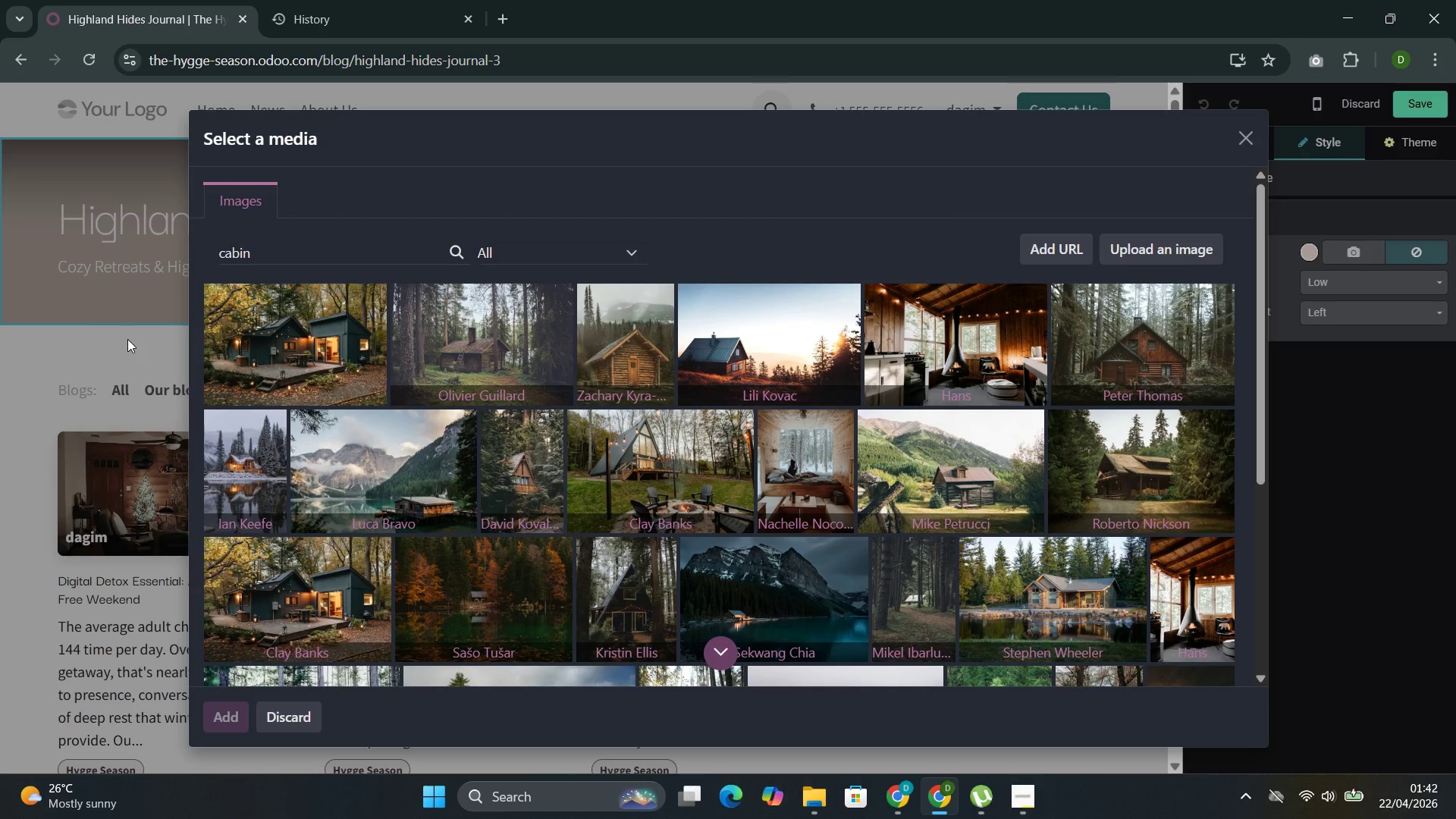 
left_click([982, 695])
 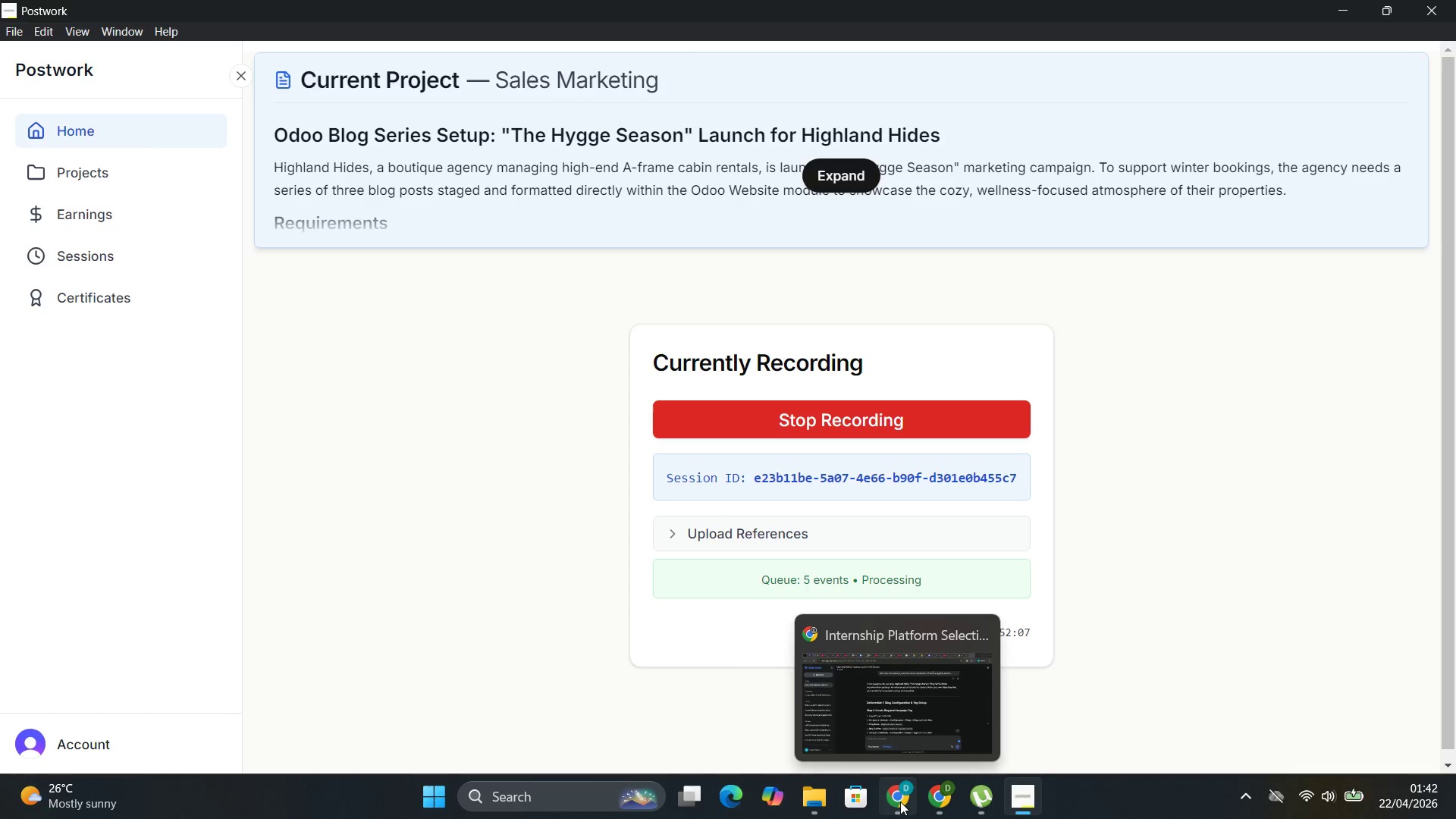 
left_click([913, 698])
 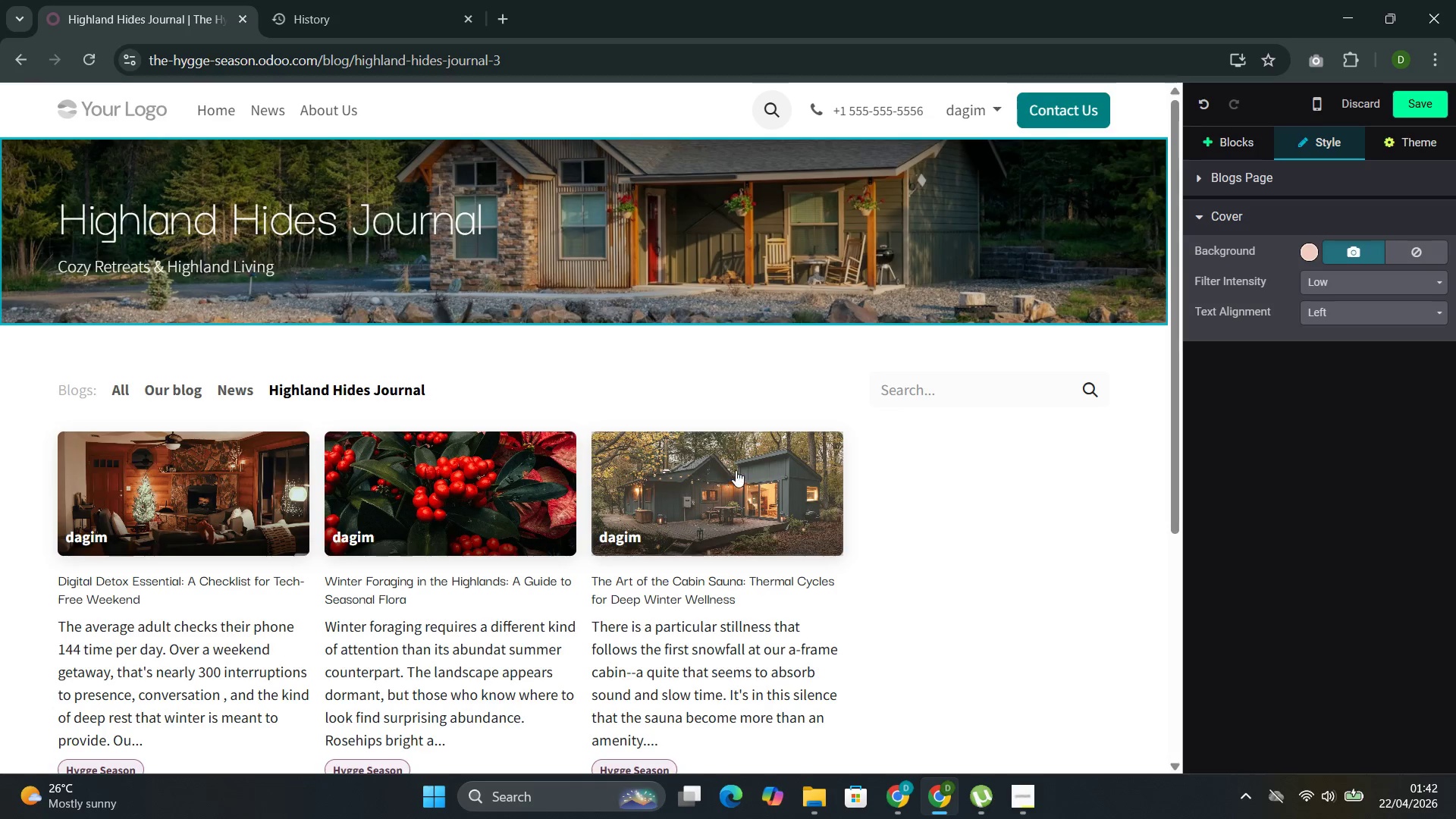 
scroll: coordinate [1009, 541], scroll_direction: up, amount: 3.0
 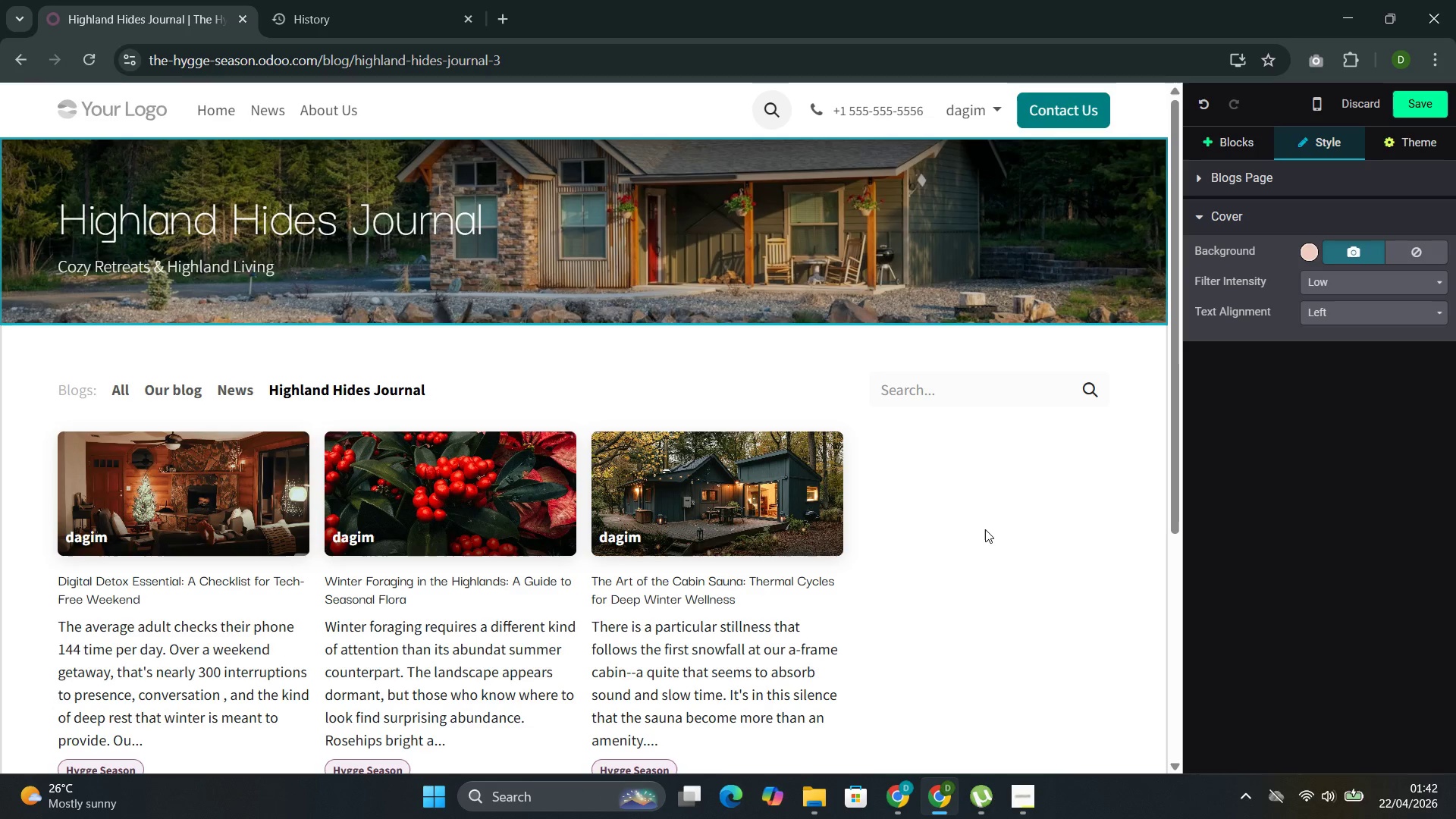 
left_click([985, 529])
 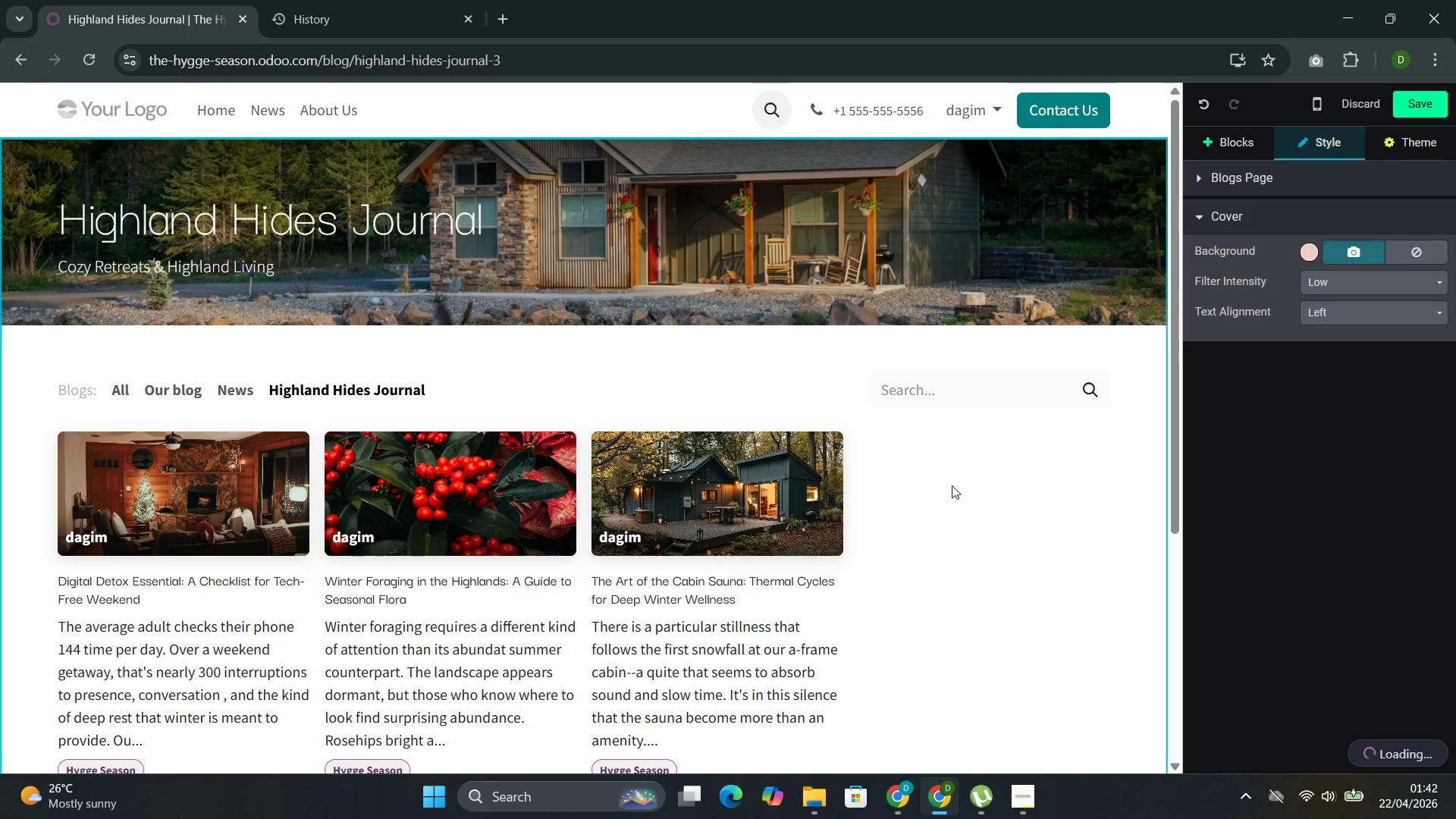 
scroll: coordinate [953, 485], scroll_direction: up, amount: 3.0
 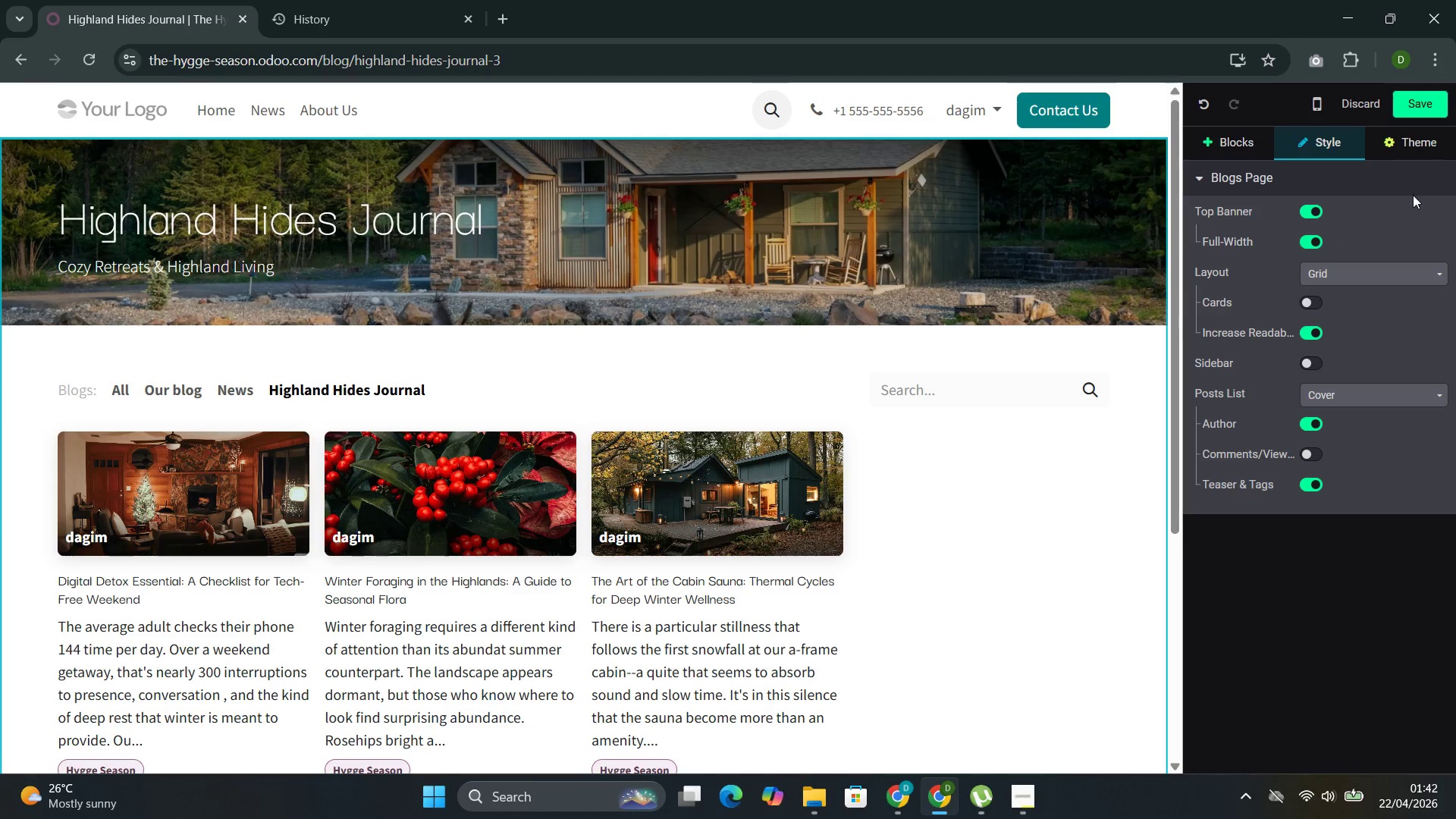 
left_click([1441, 109])
 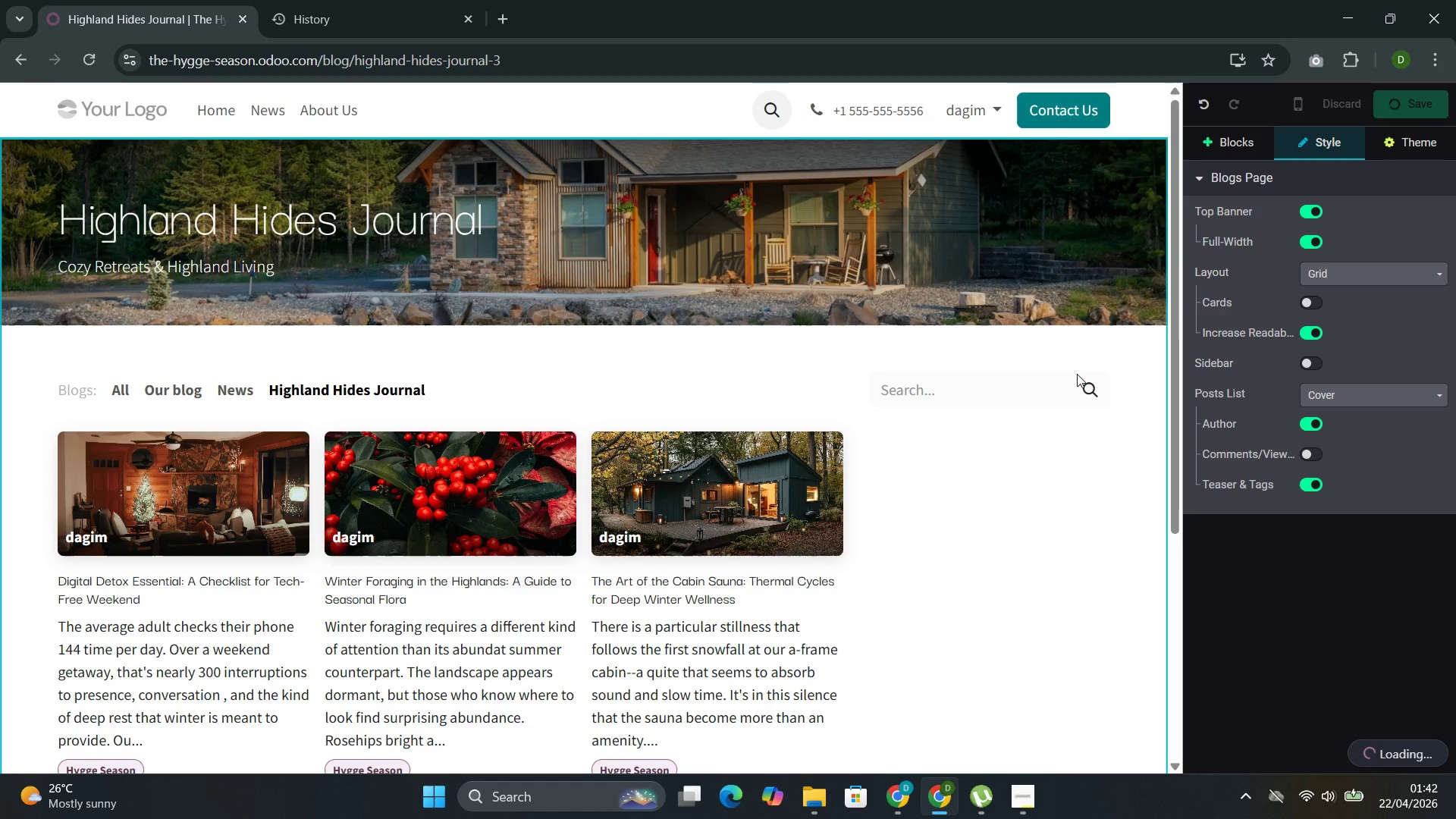 
wait(7.33)
 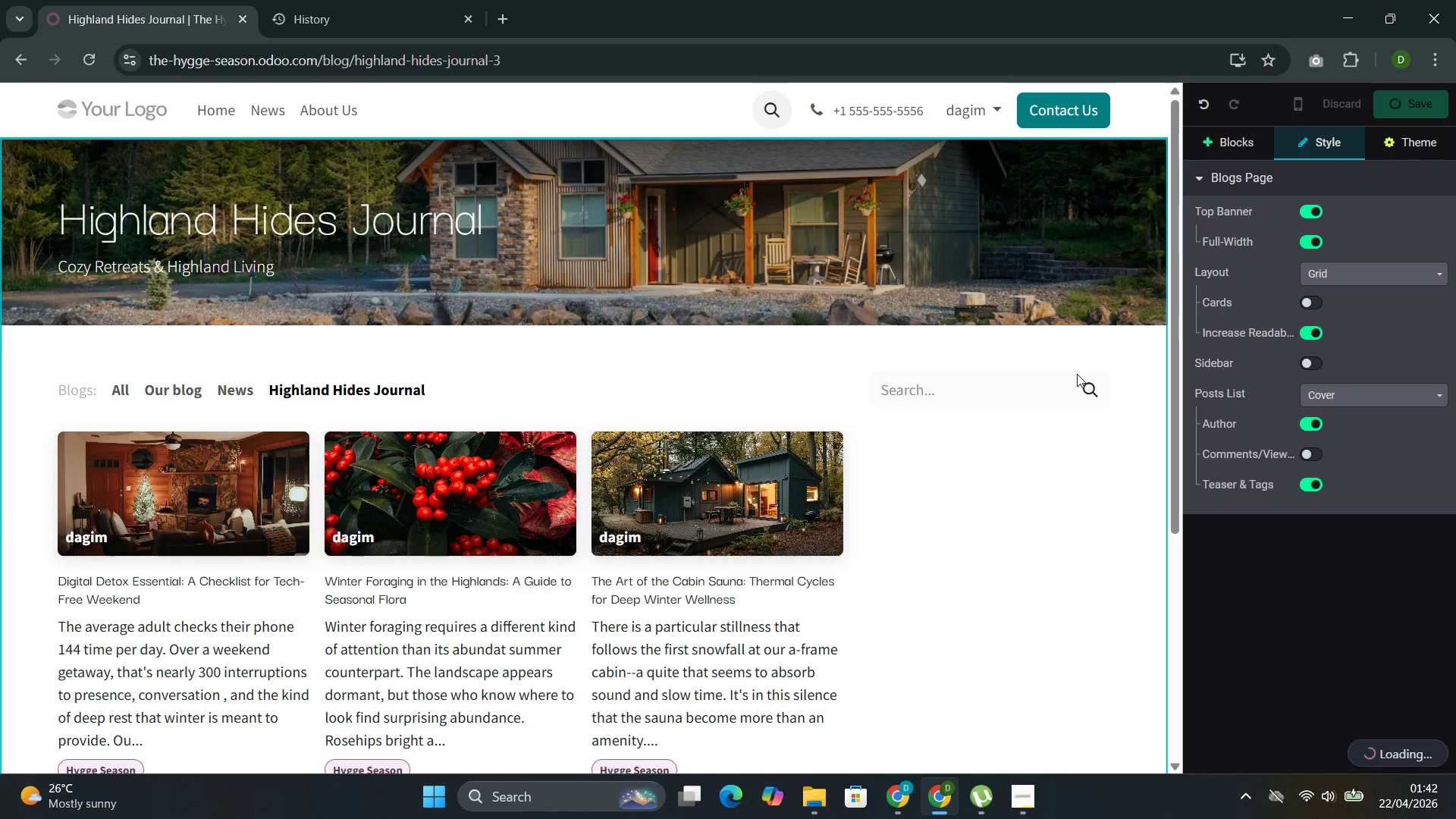 
scroll: coordinate [726, 566], scroll_direction: up, amount: 7.0
 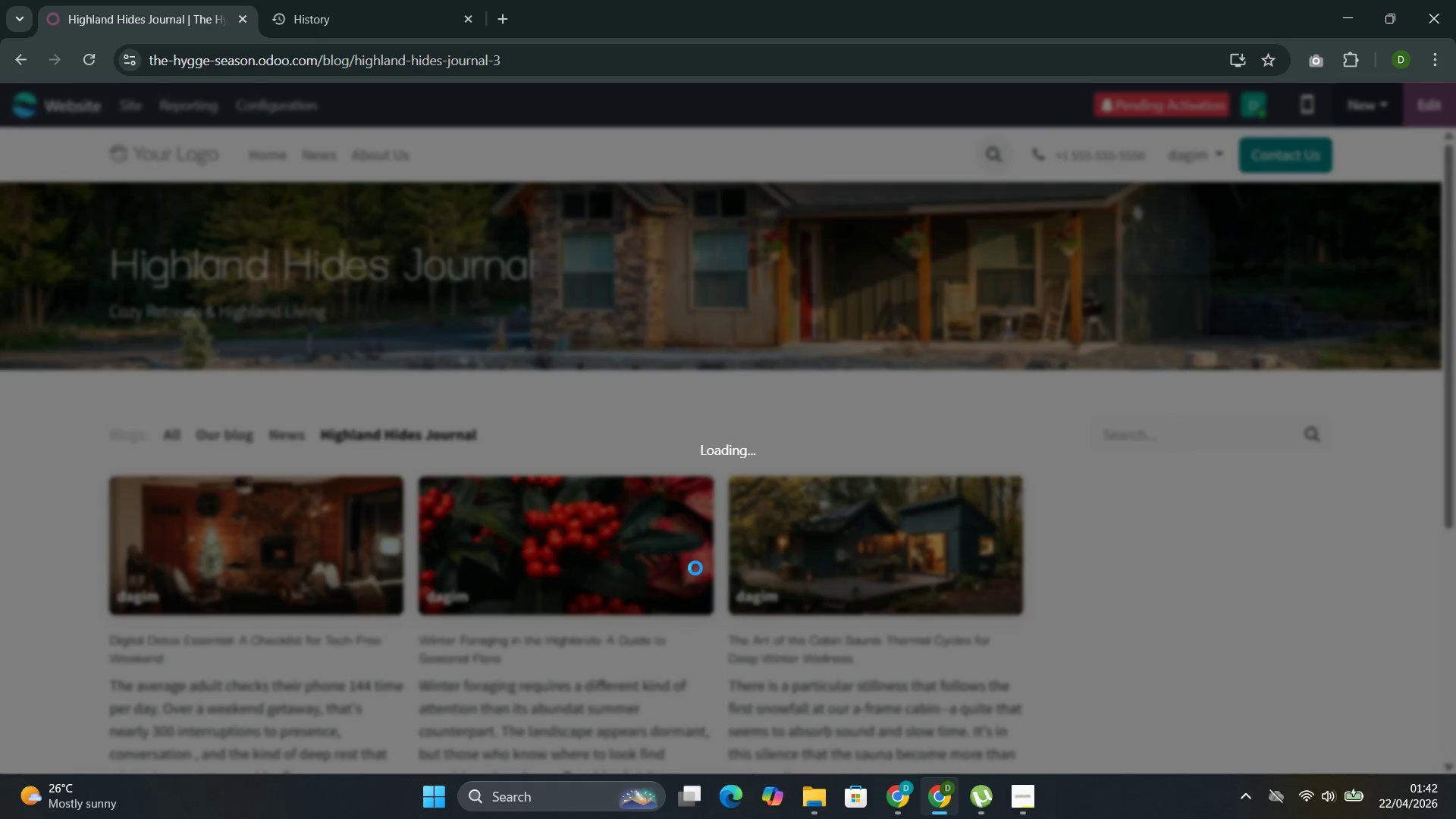 
mouse_move([682, 557])
 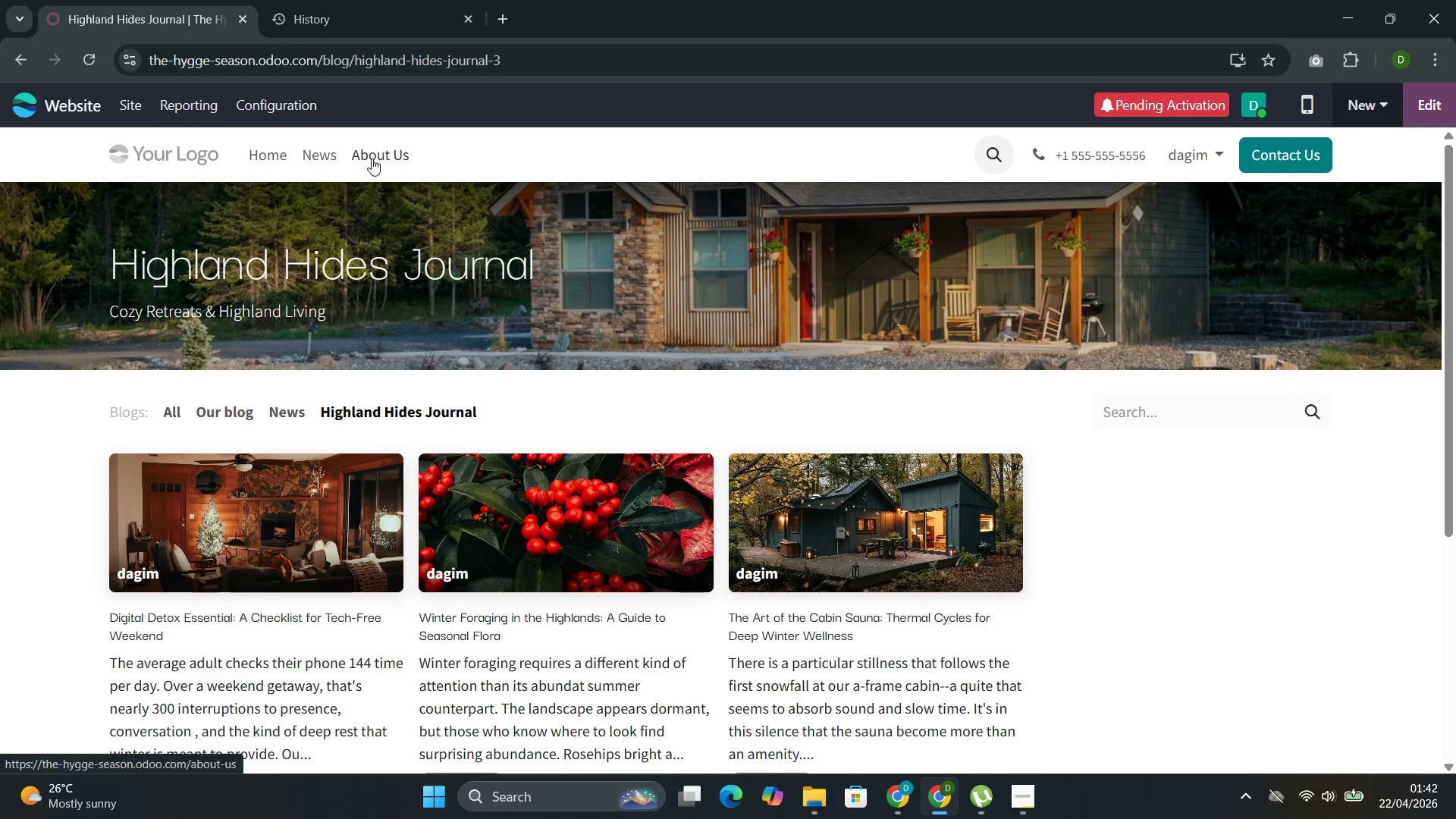 
left_click([318, 173])
 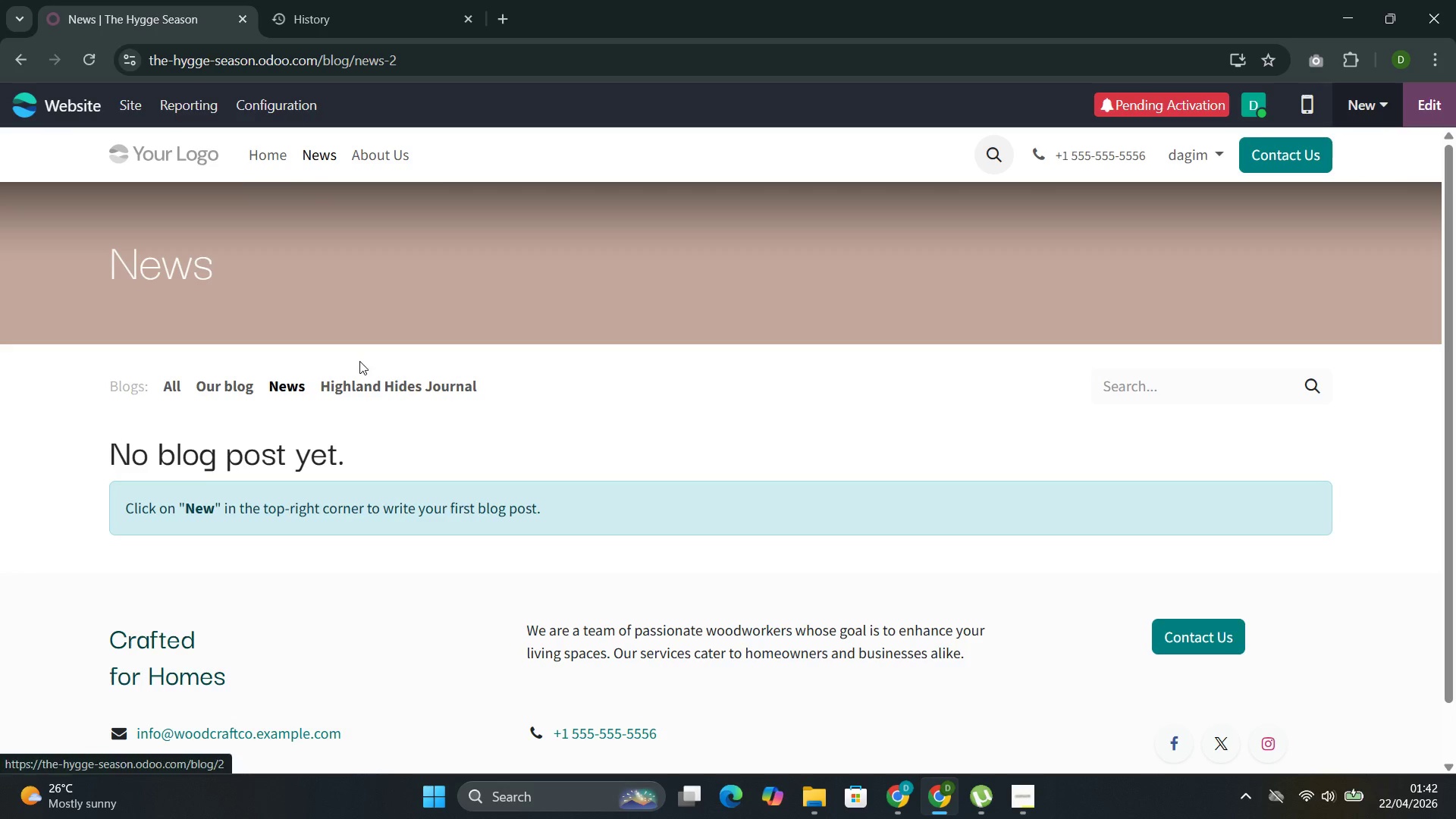 
left_click([370, 393])
 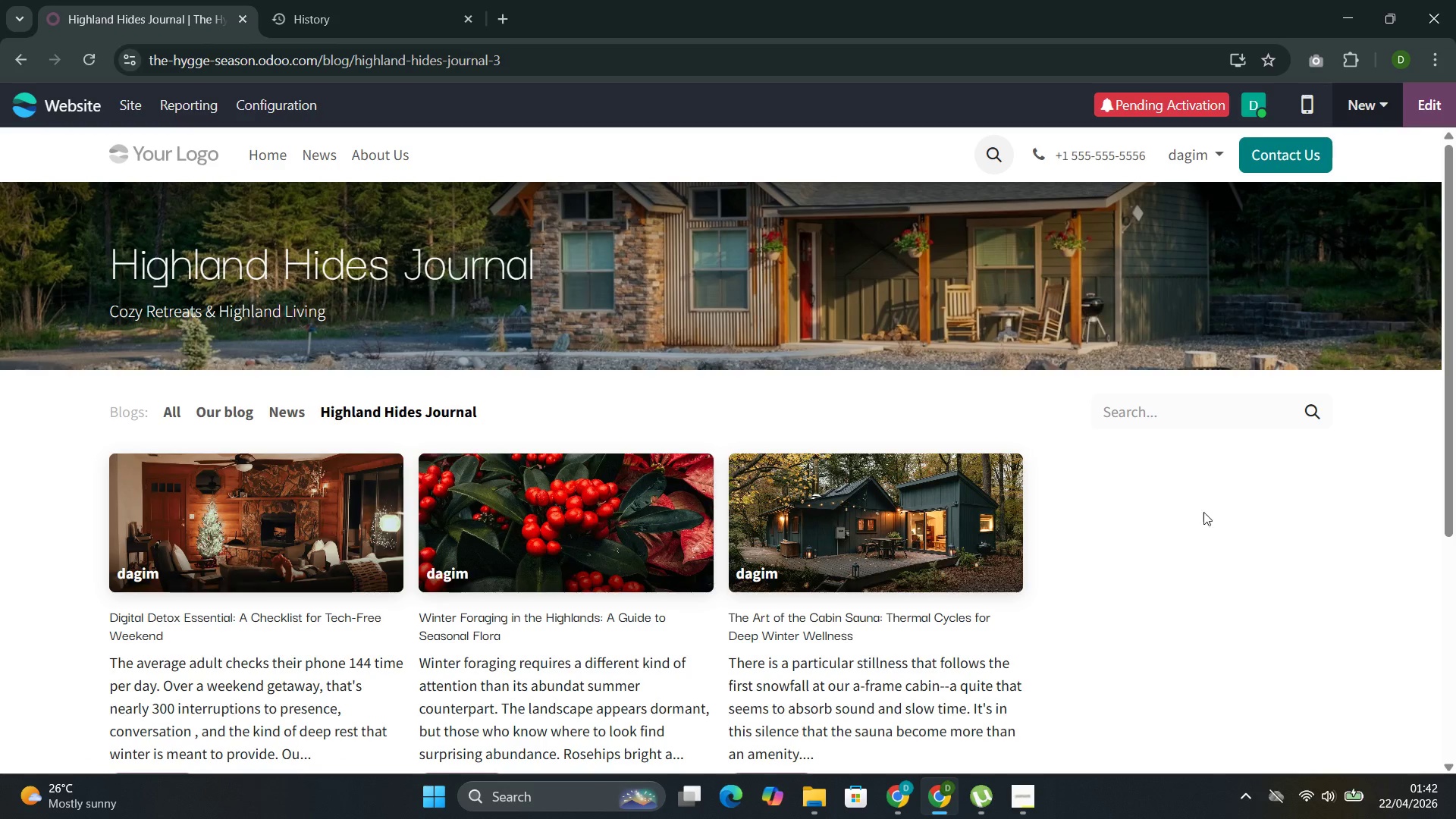 
scroll: coordinate [894, 464], scroll_direction: up, amount: 2.0
 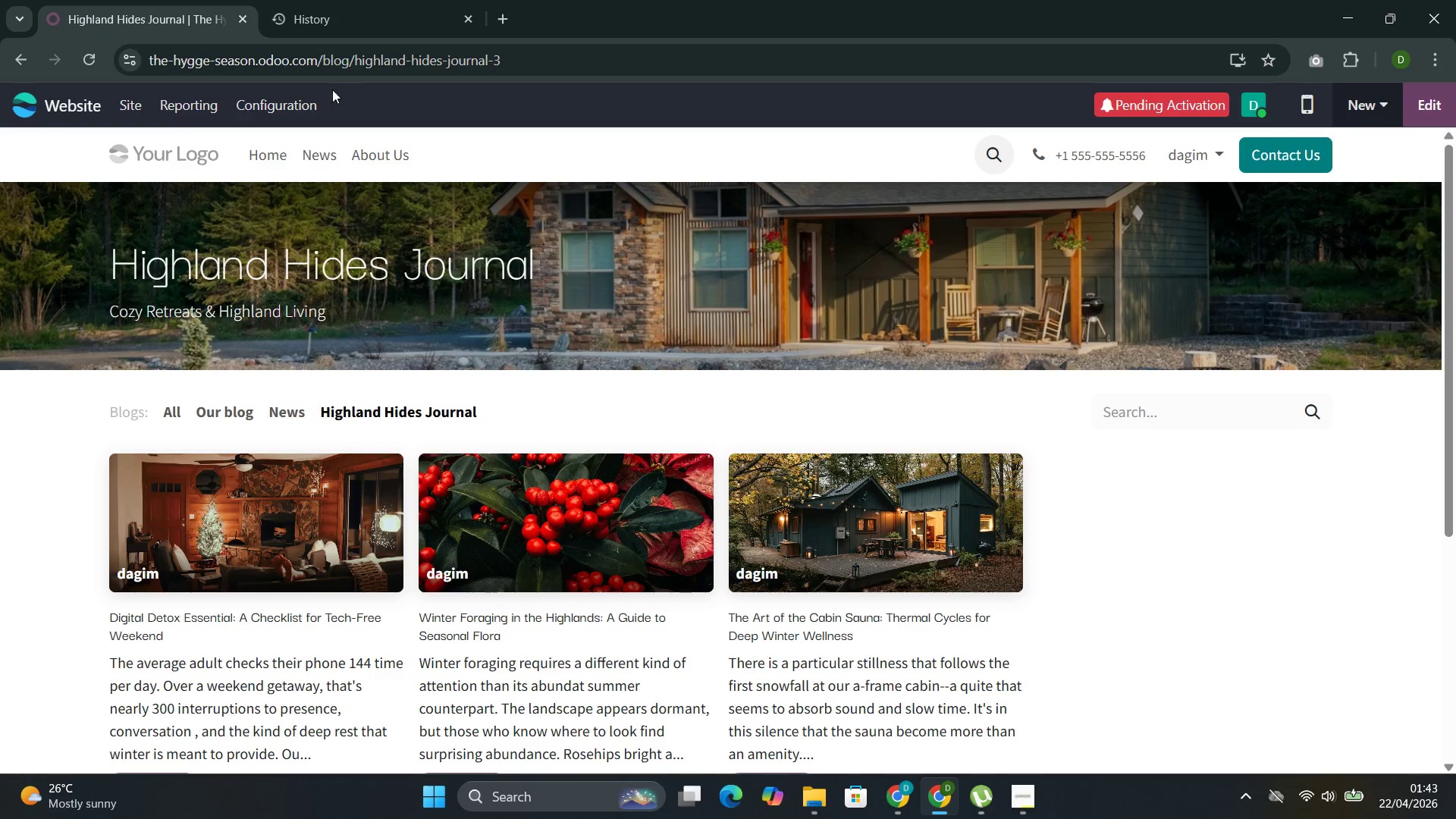 
left_click([293, 102])
 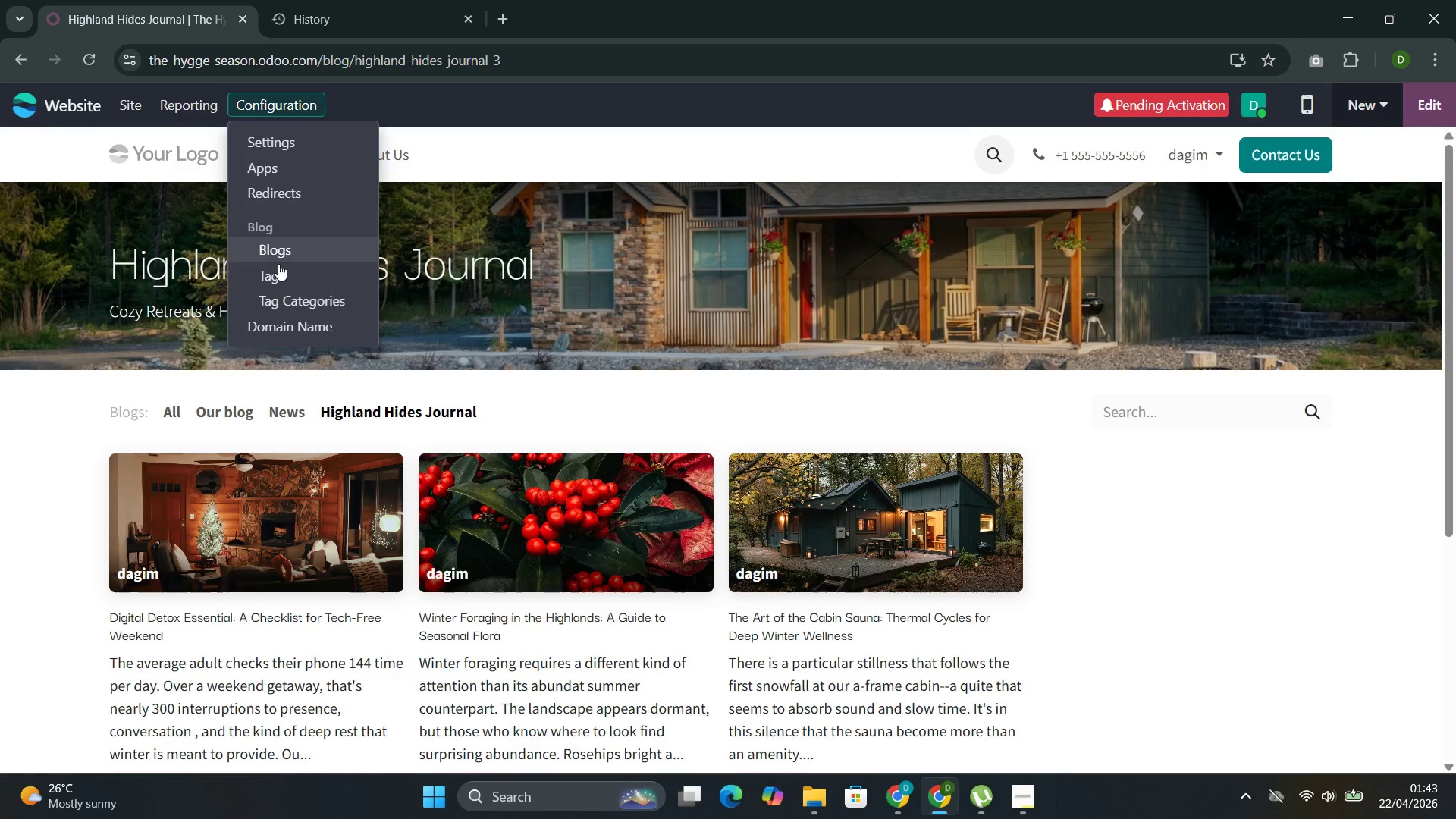 
left_click([281, 267])
 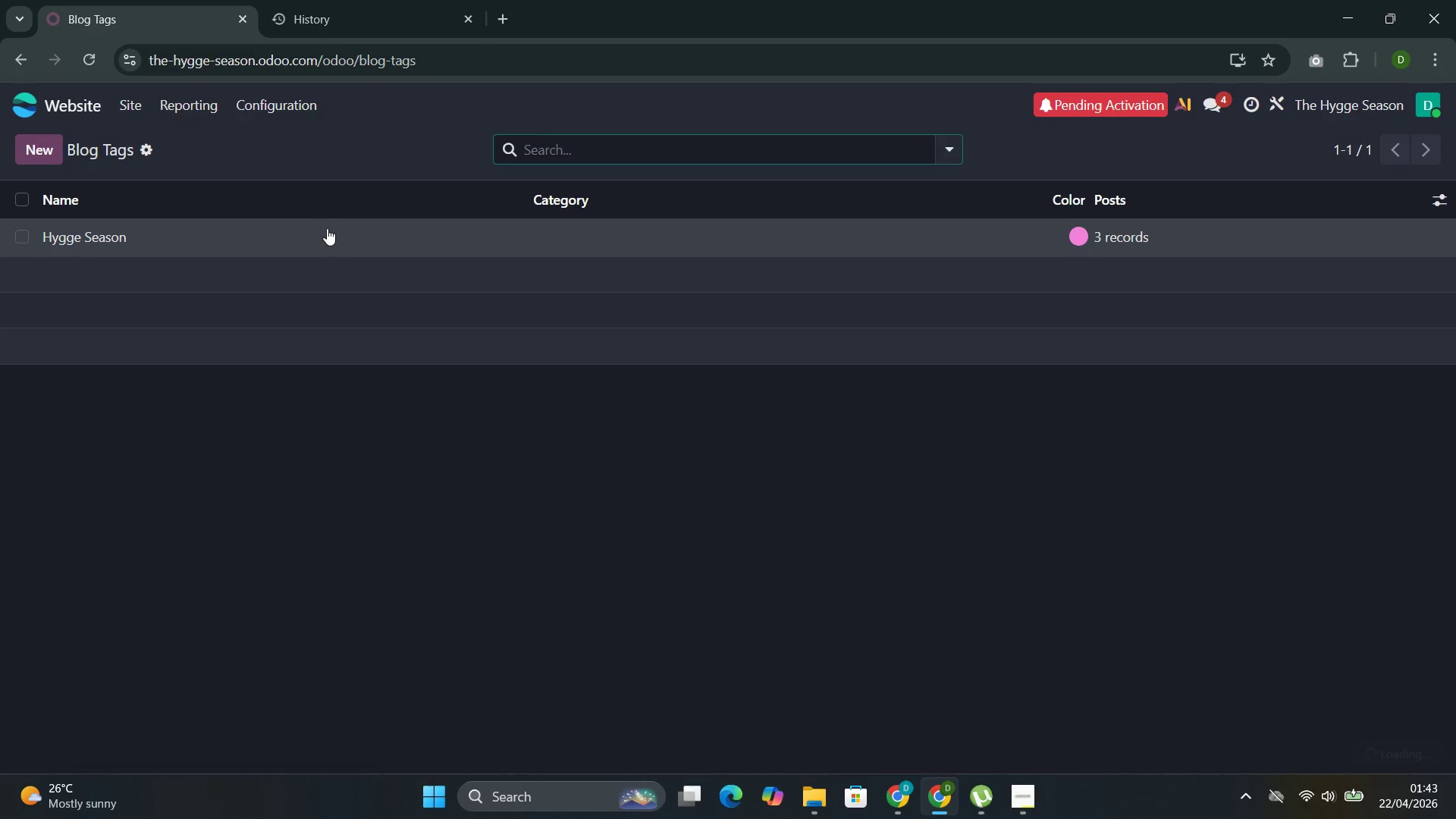 
left_click([318, 231])
 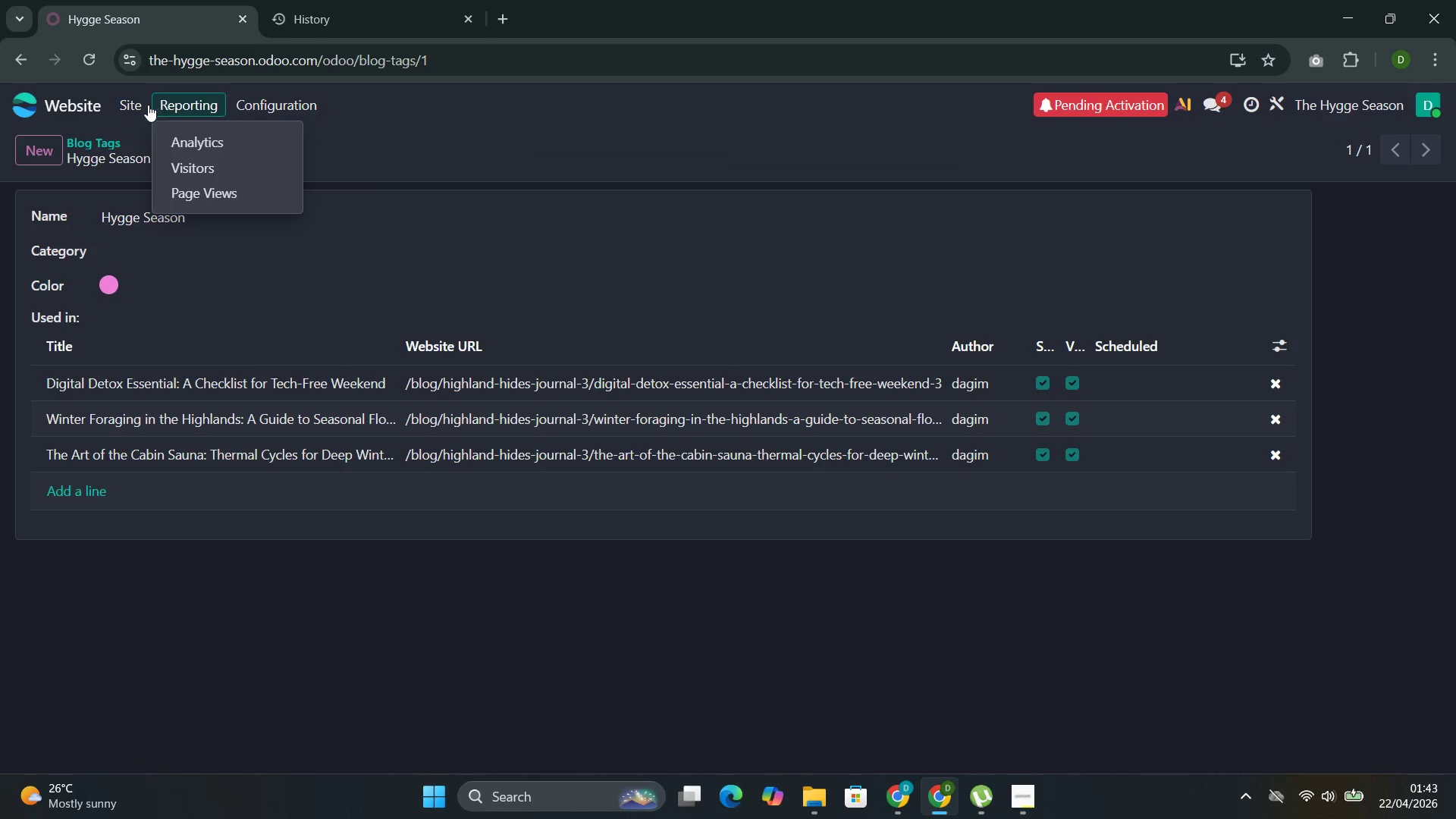 
wait(5.83)
 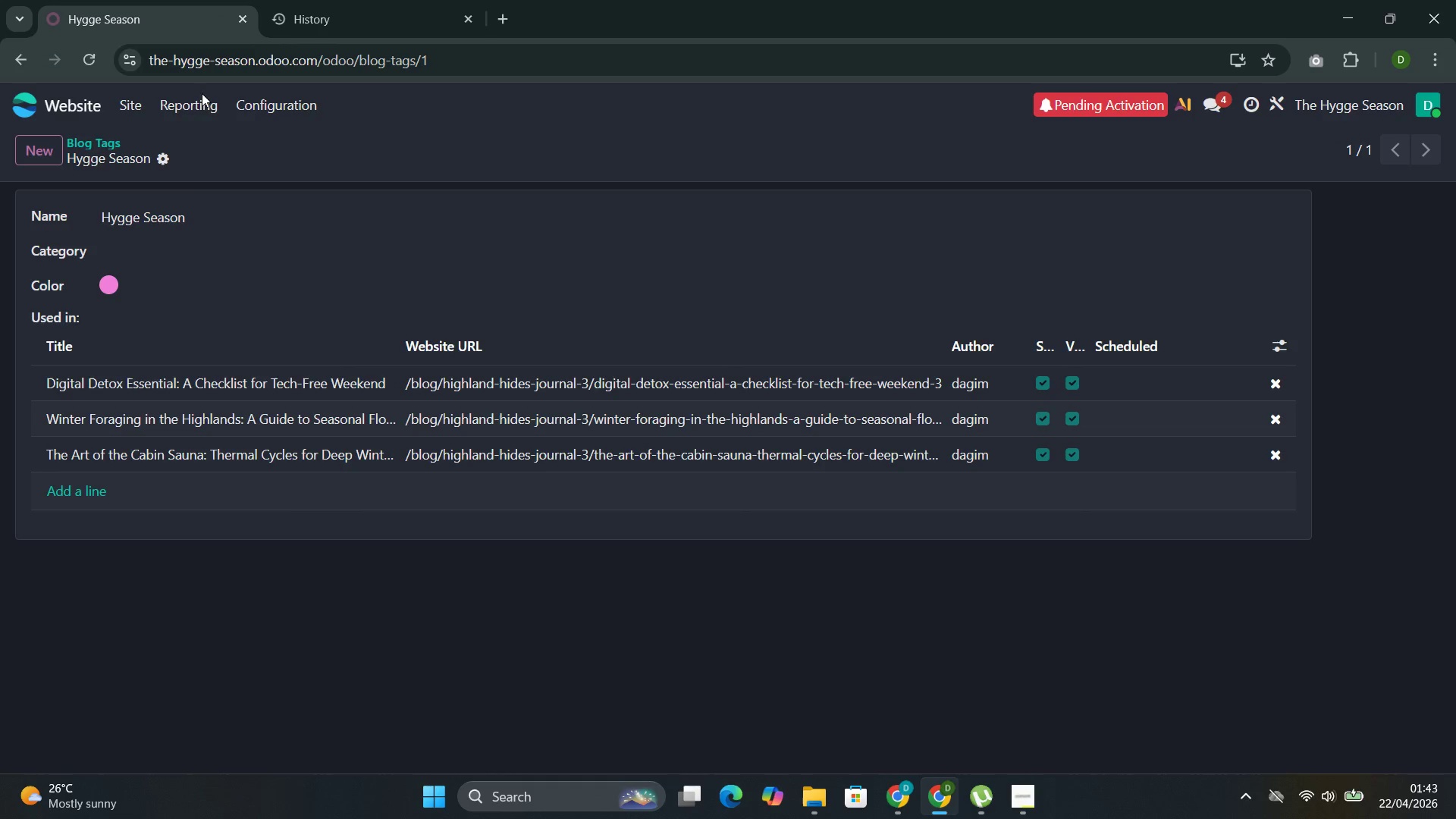 
left_click([164, 225])
 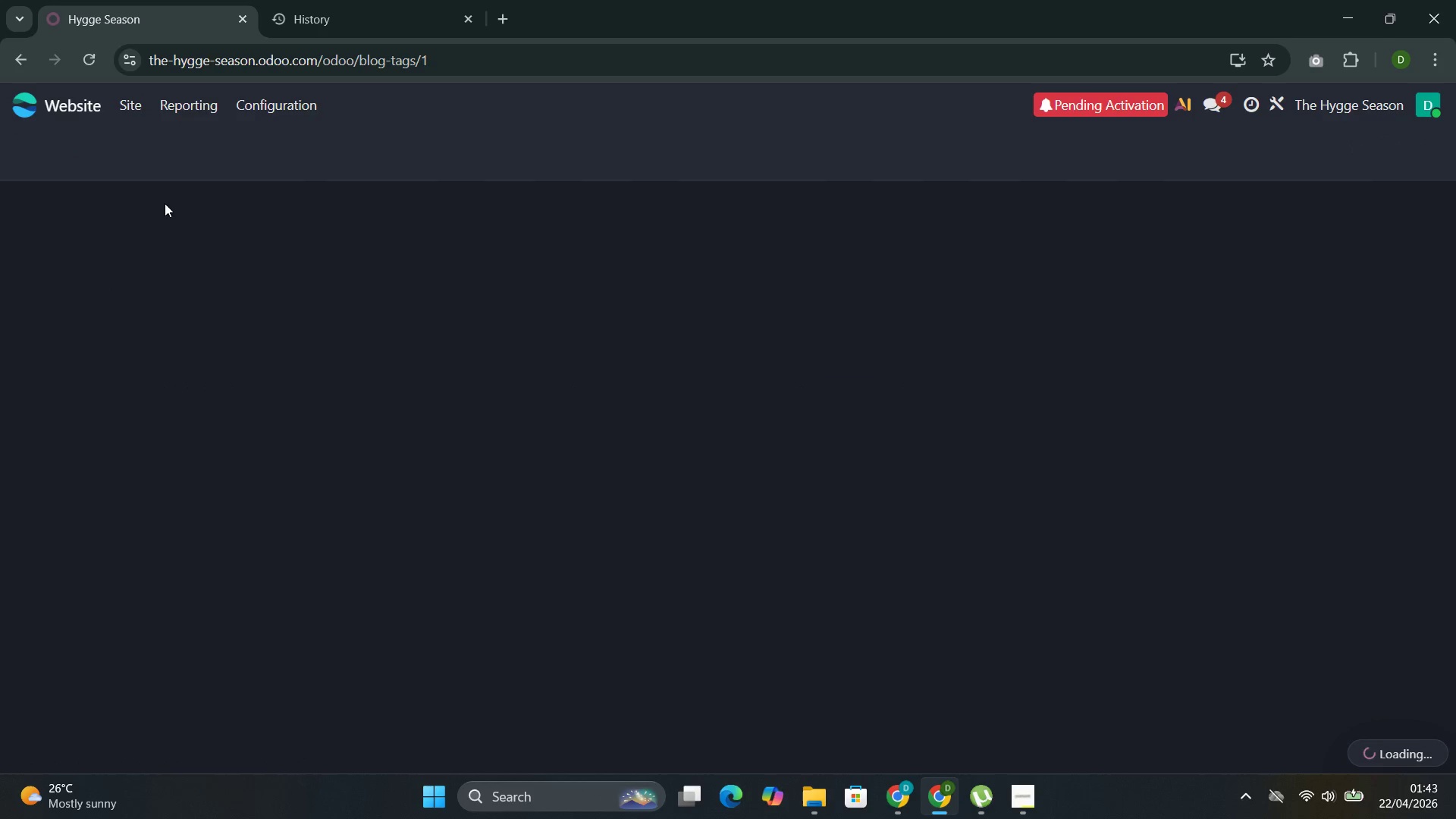 
mouse_move([190, 179])
 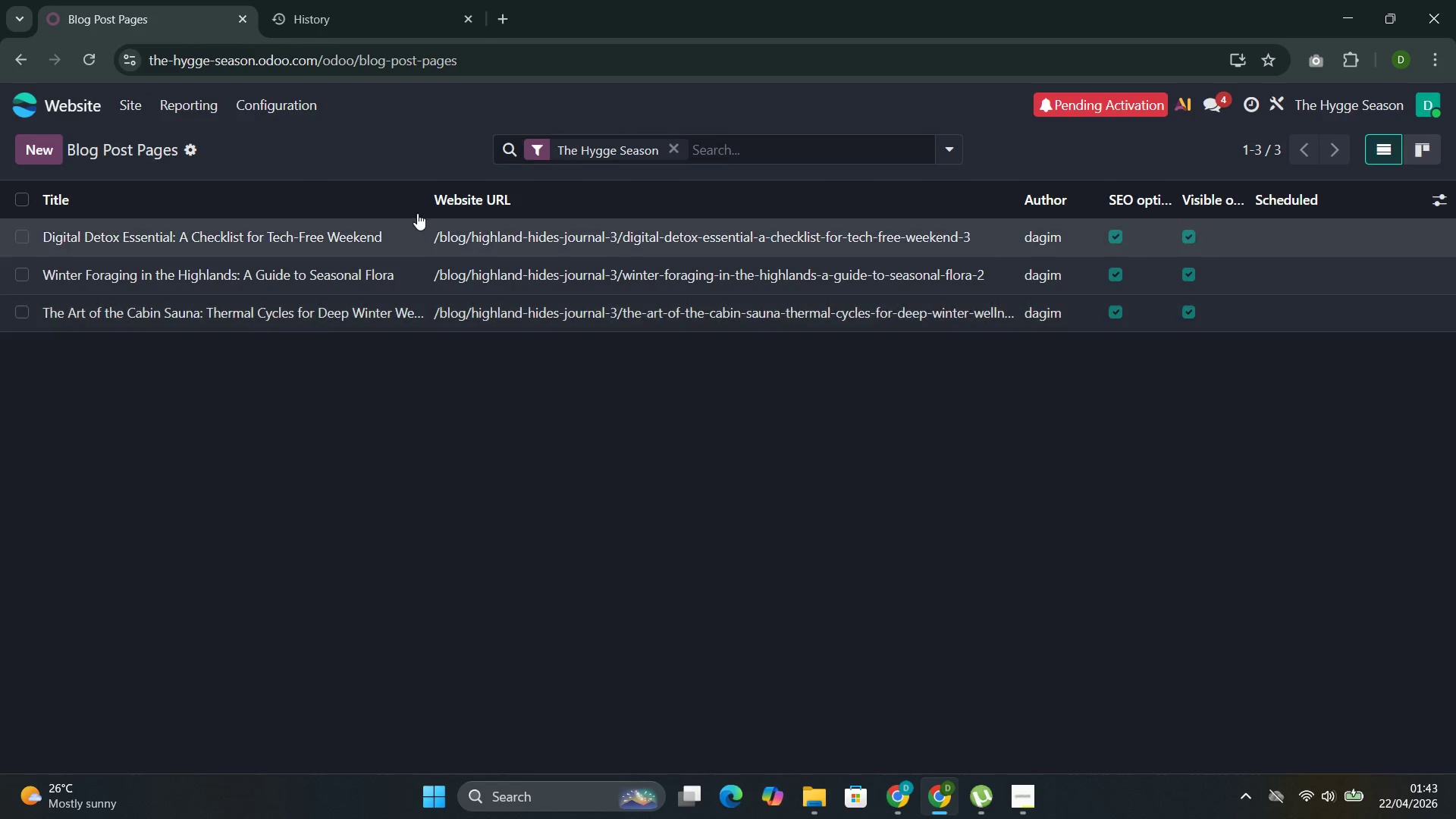 
left_click([306, 108])
 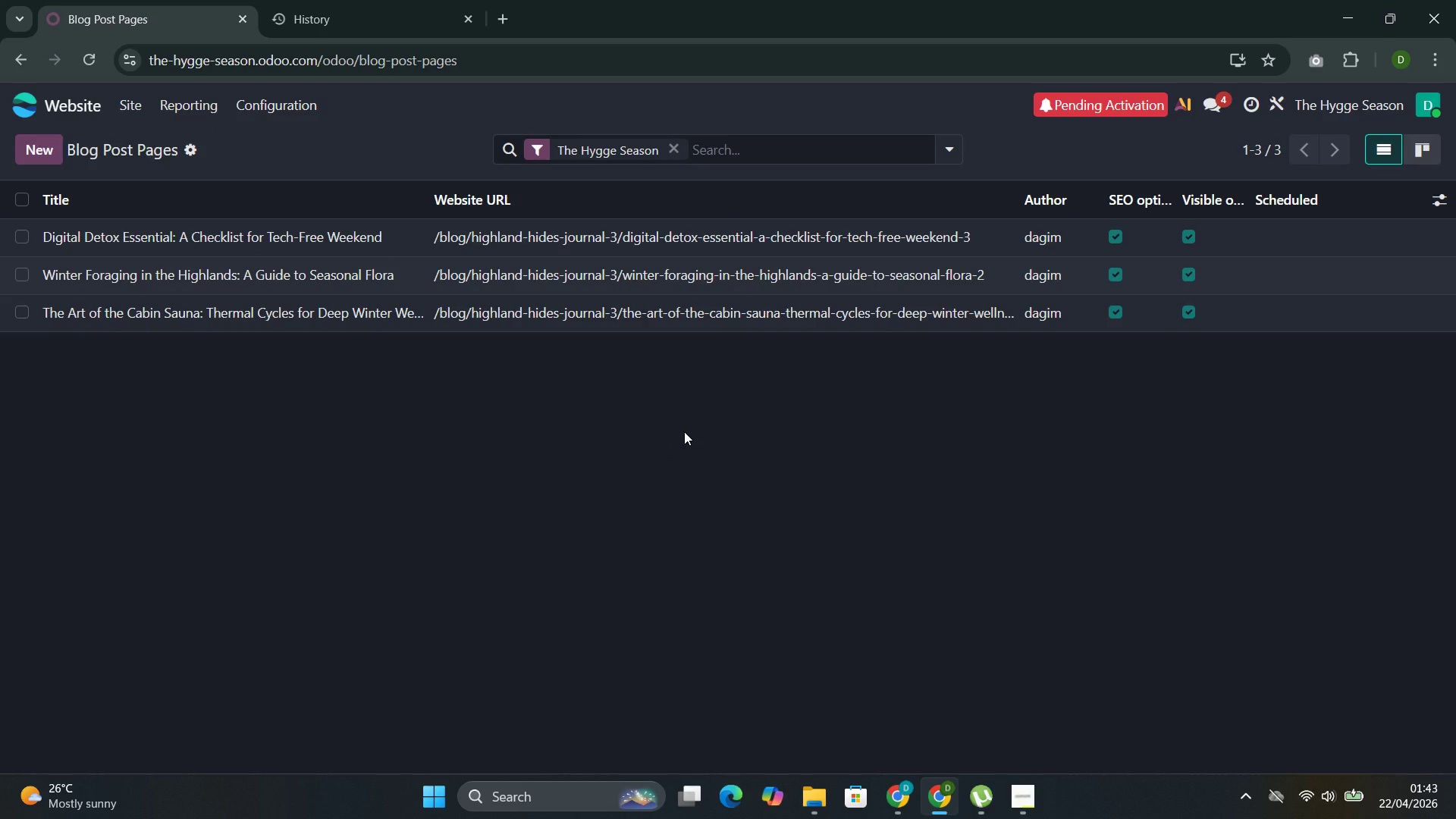 
wait(22.94)
 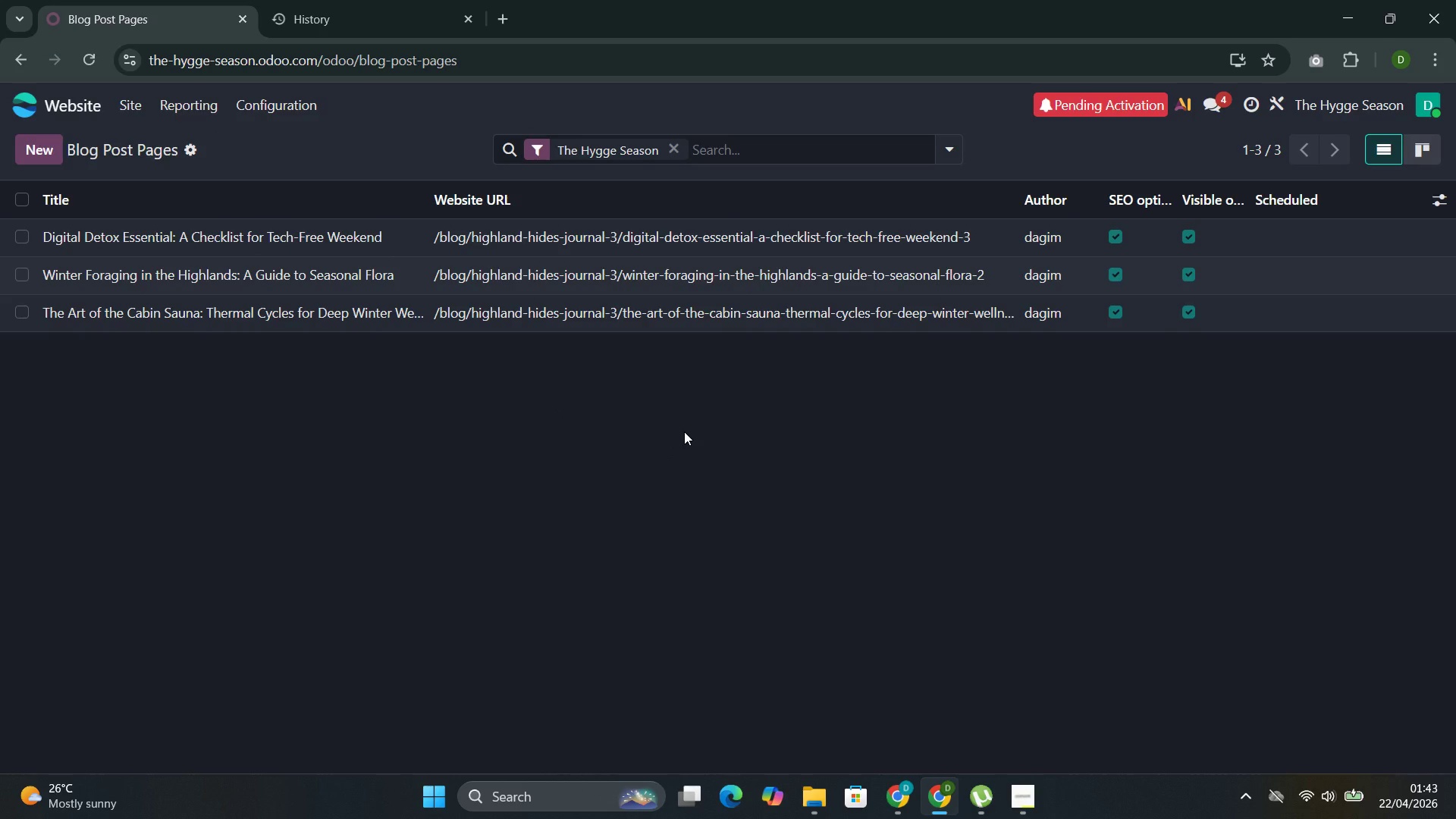 
double_click([296, 113])
 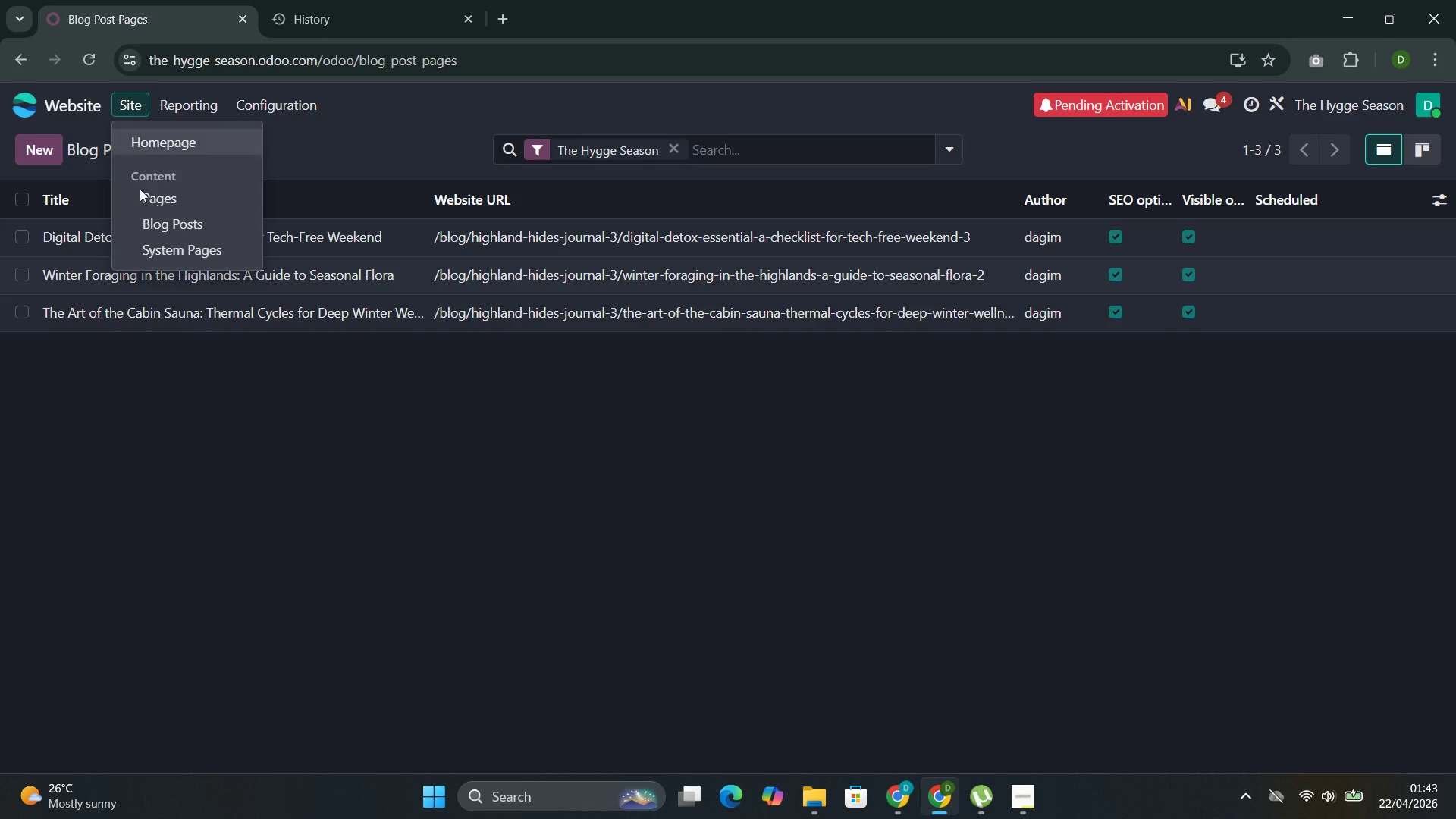 
left_click([168, 139])
 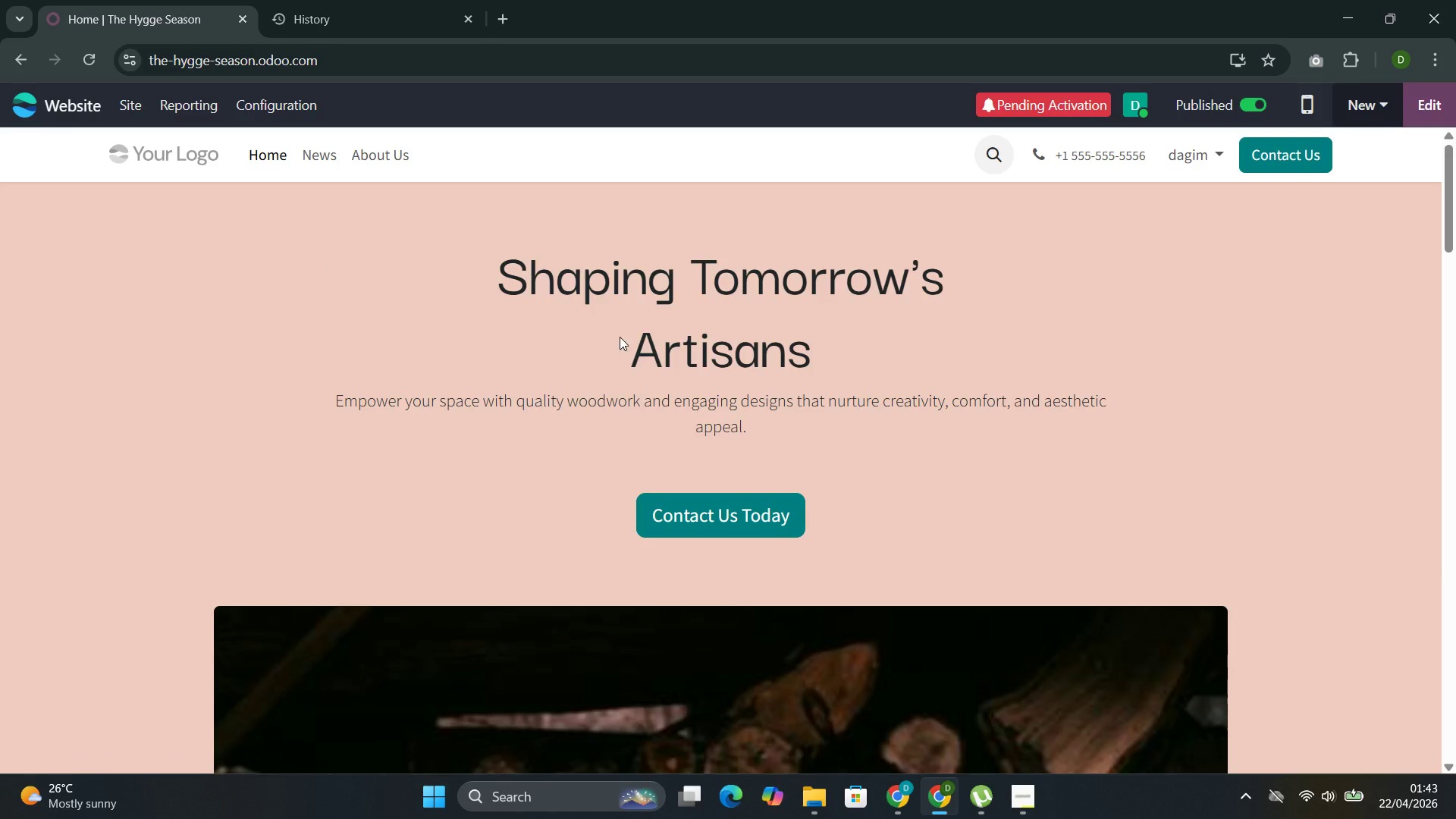 
scroll: coordinate [915, 368], scroll_direction: up, amount: 1.0
 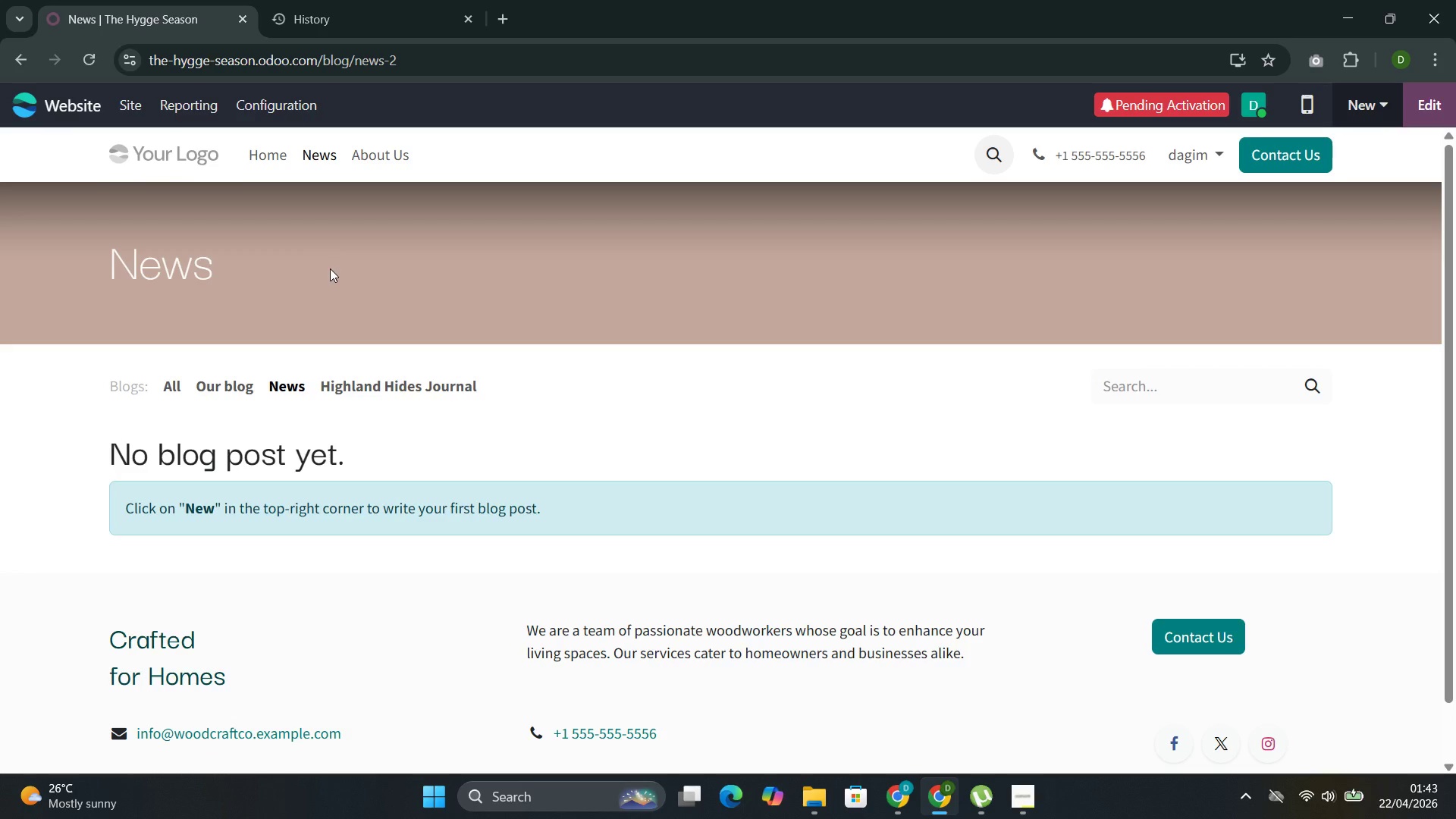 
left_click([375, 391])
 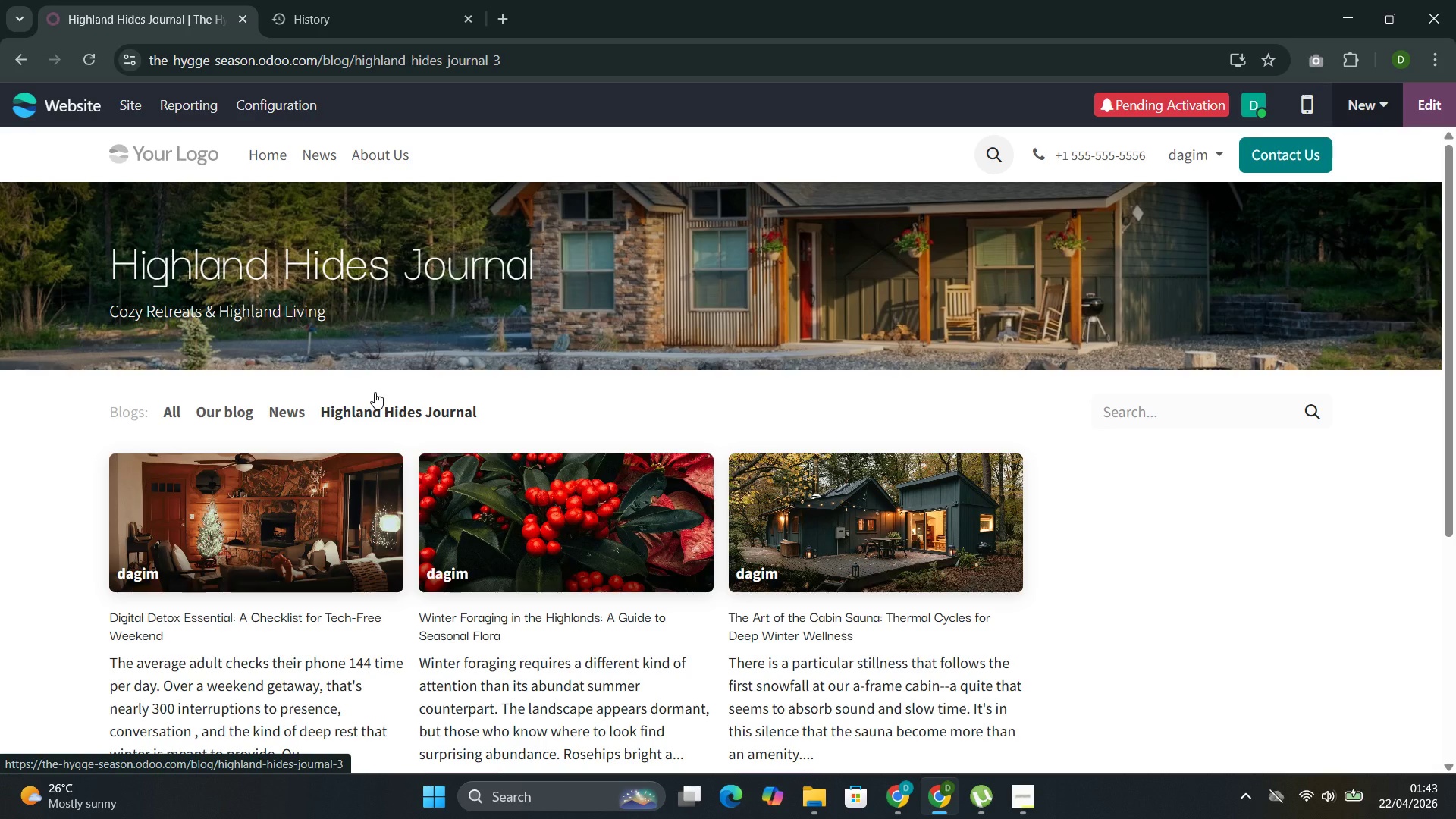 
wait(6.53)
 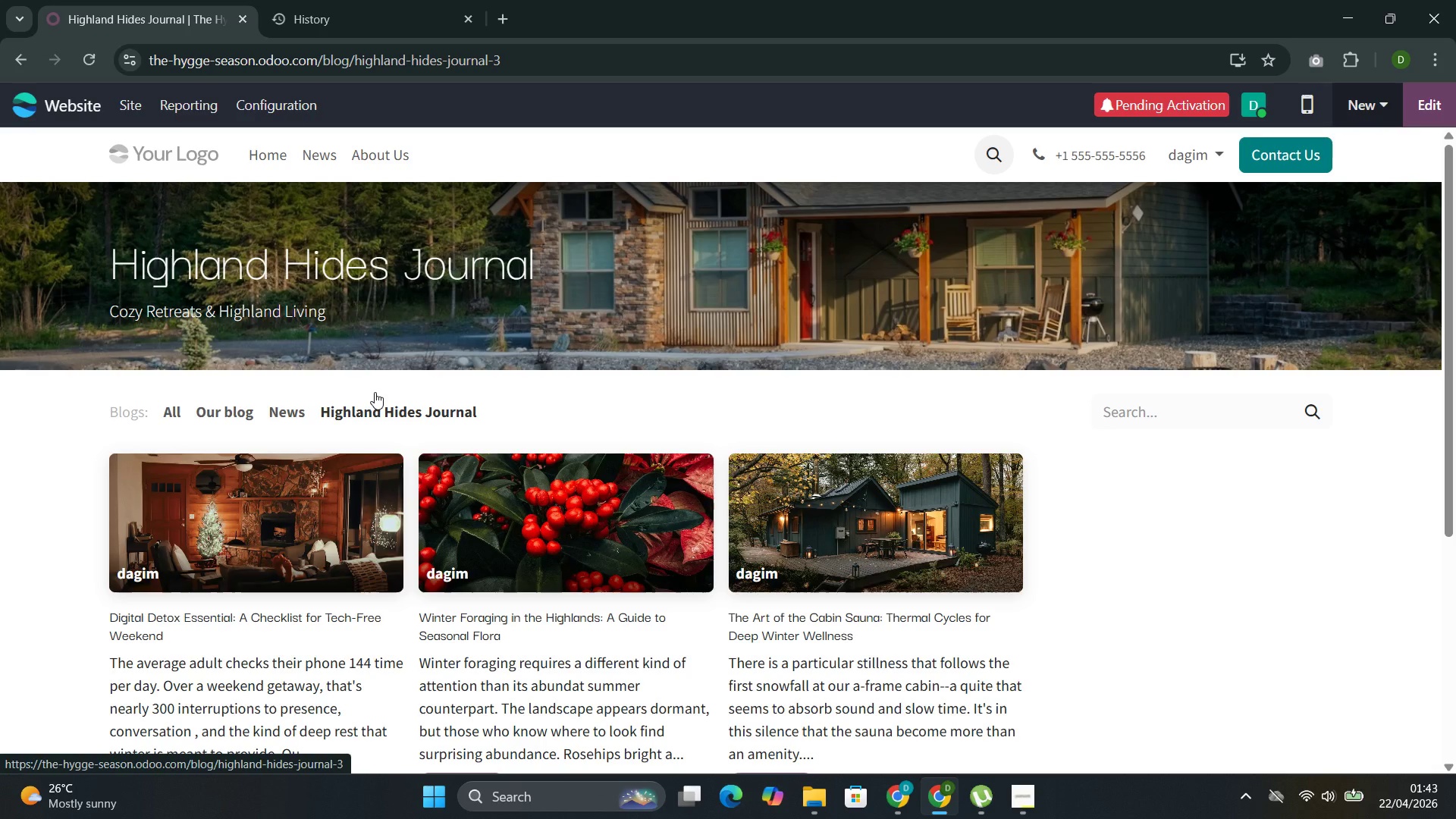 
left_click([547, 62])
 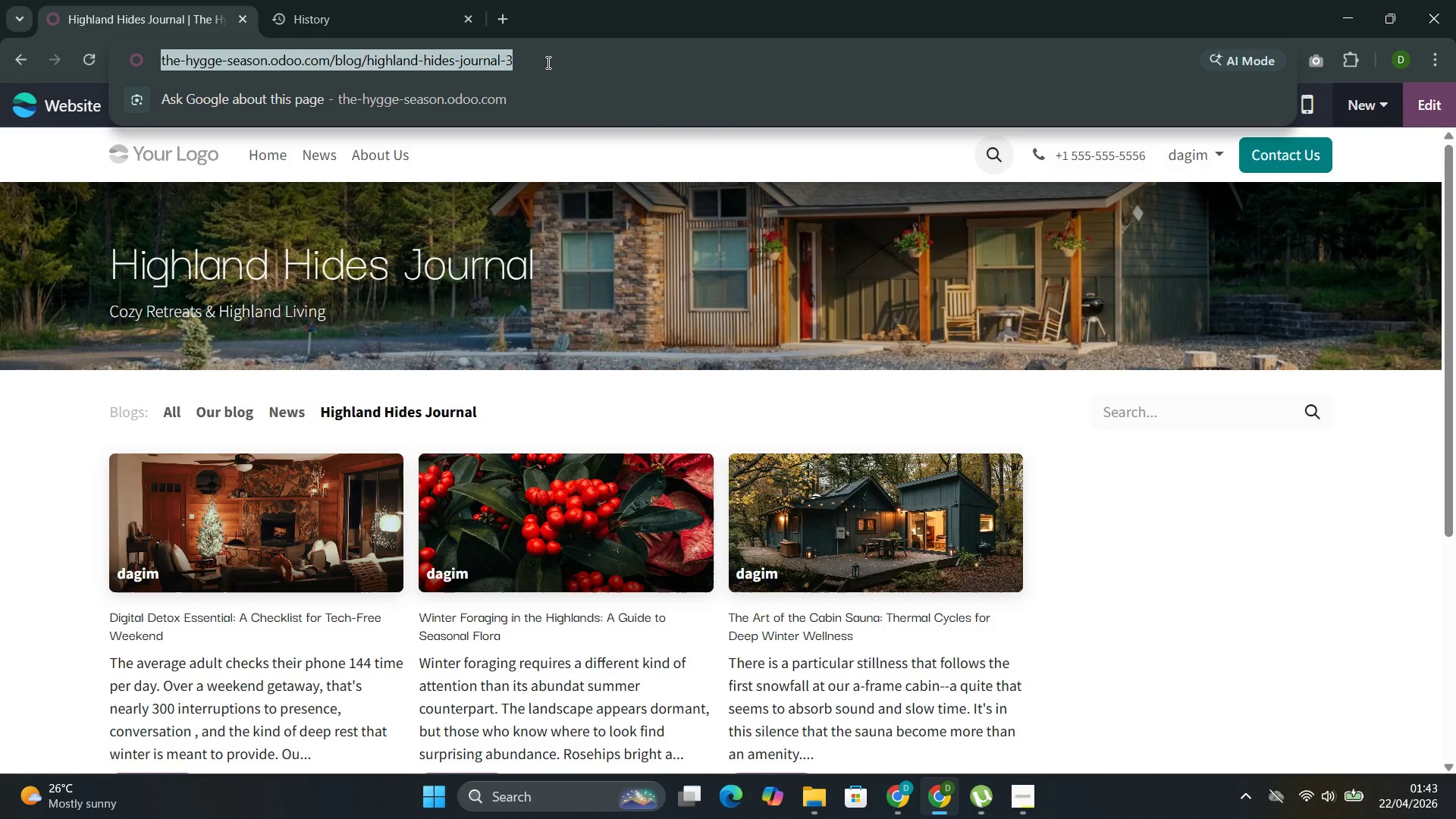 
key(Control+C)
 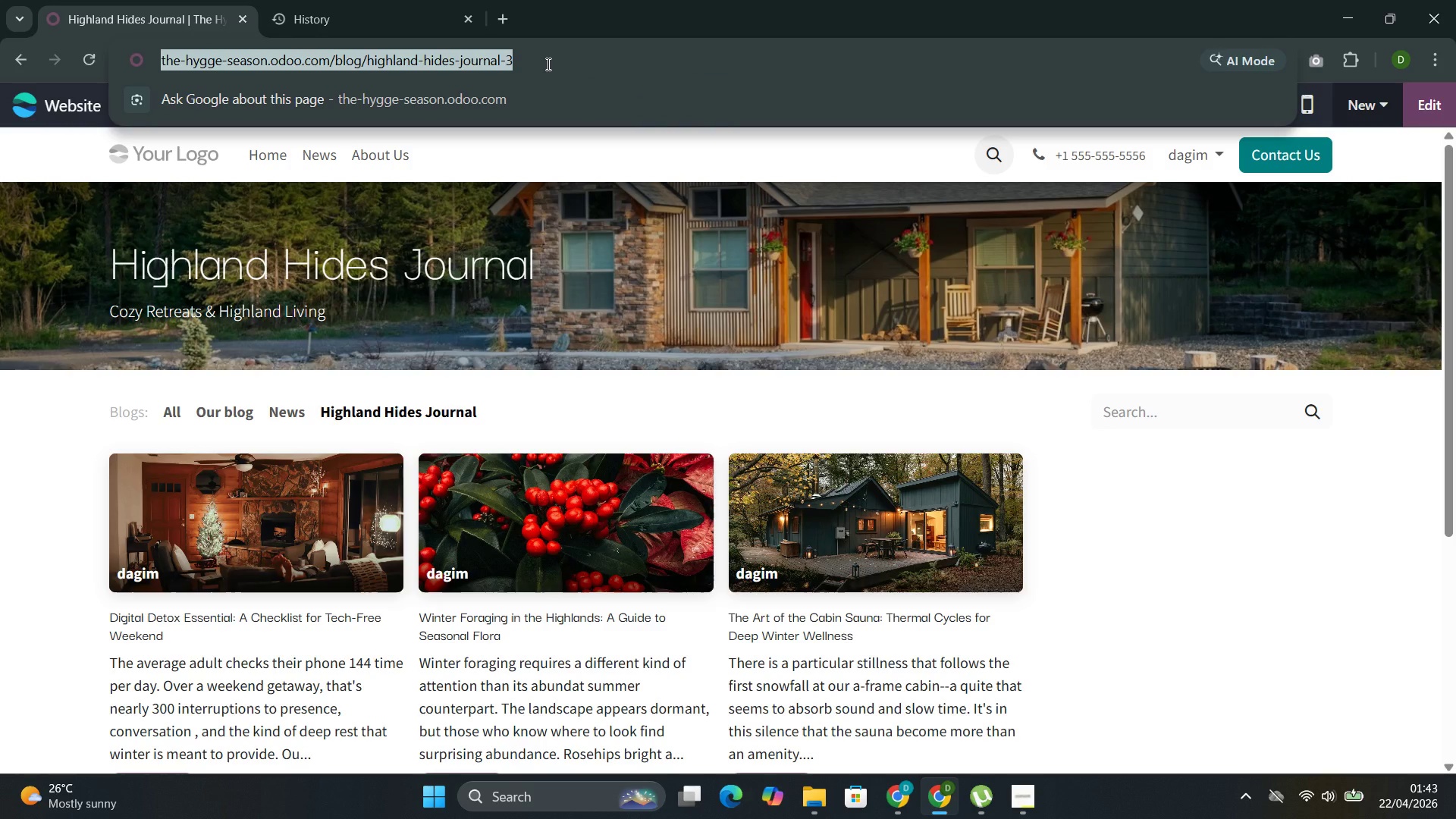 
key(Control+C)
 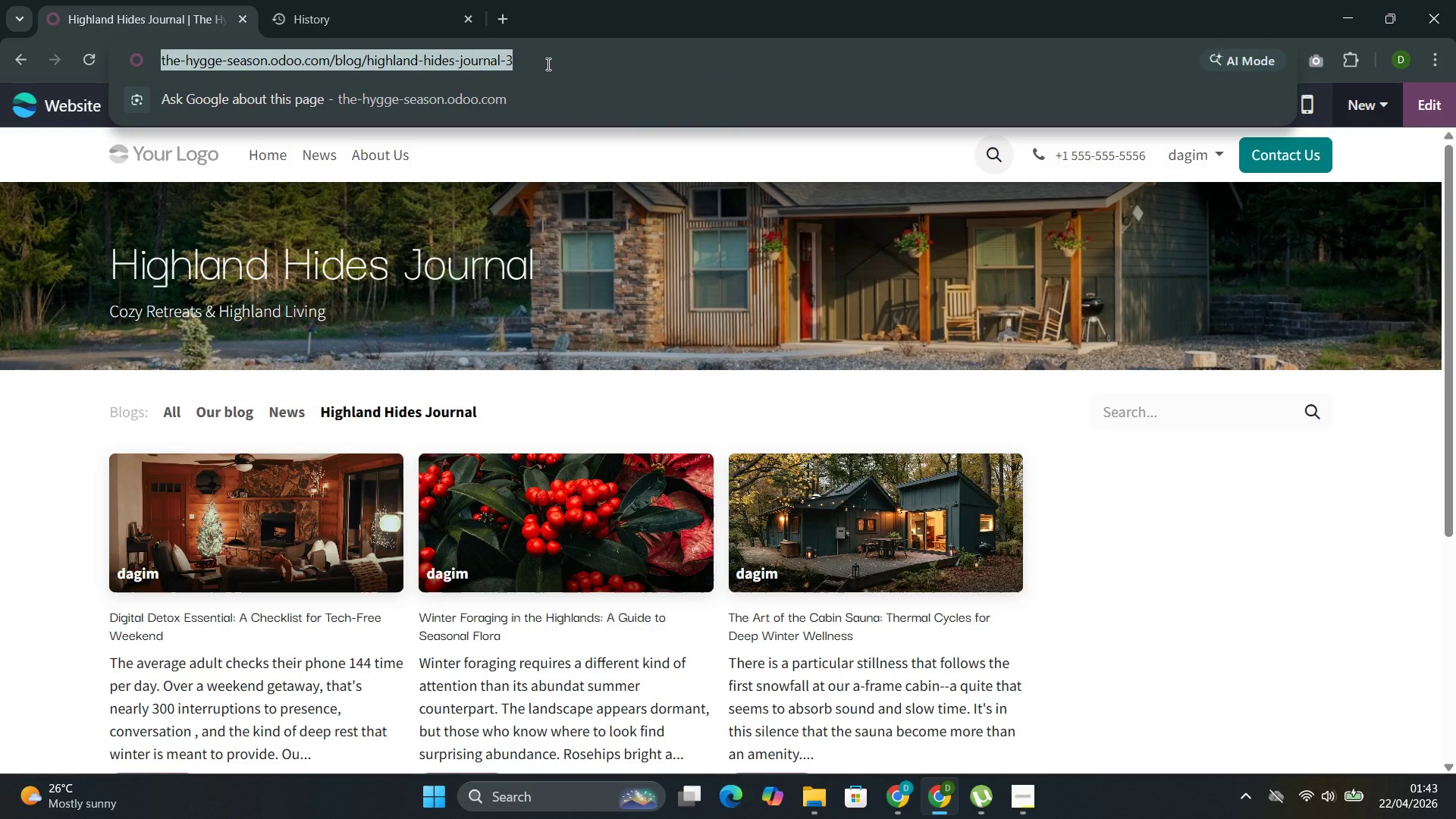 
key(Control+C)
 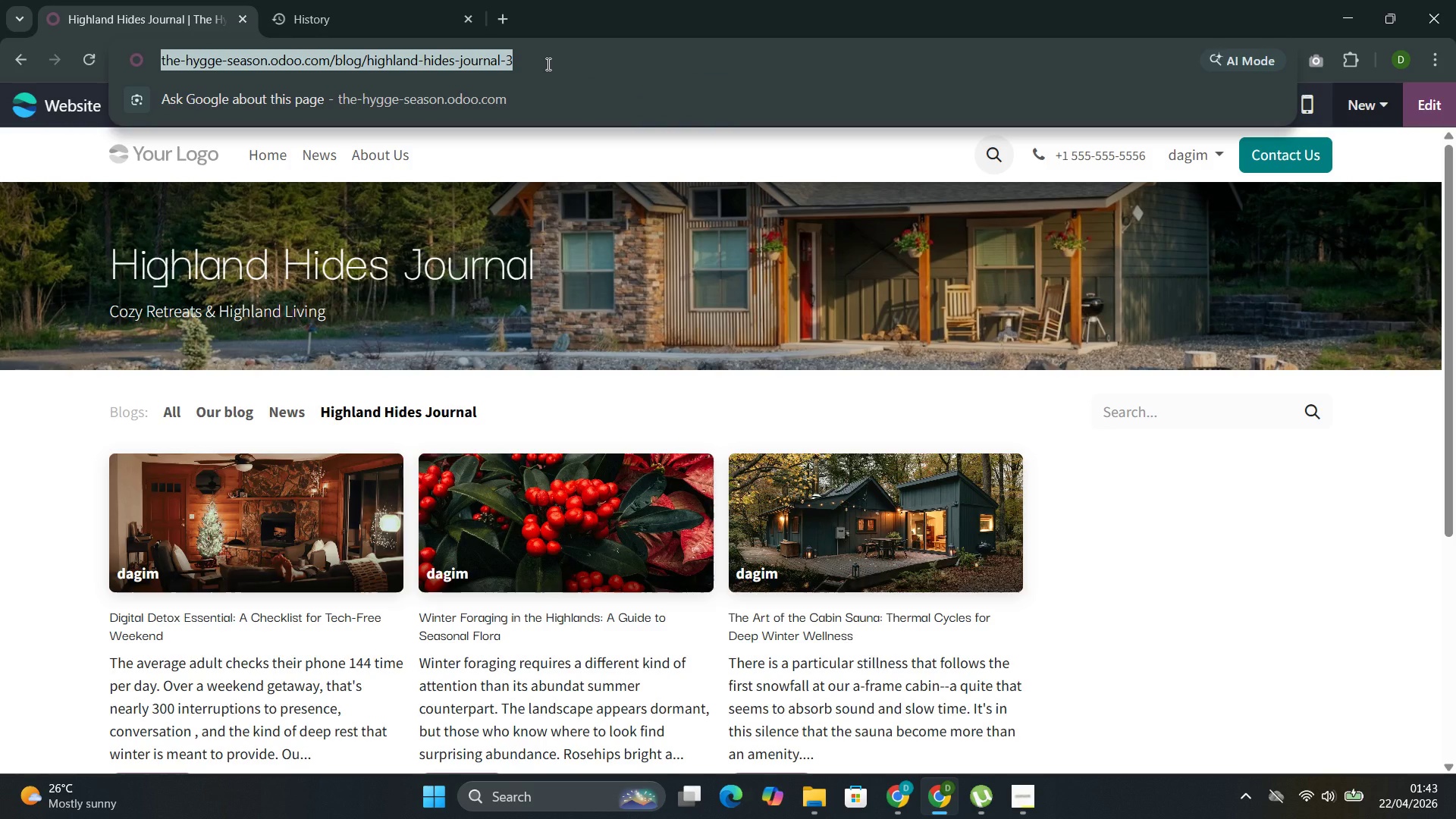 
key(Control+C)
 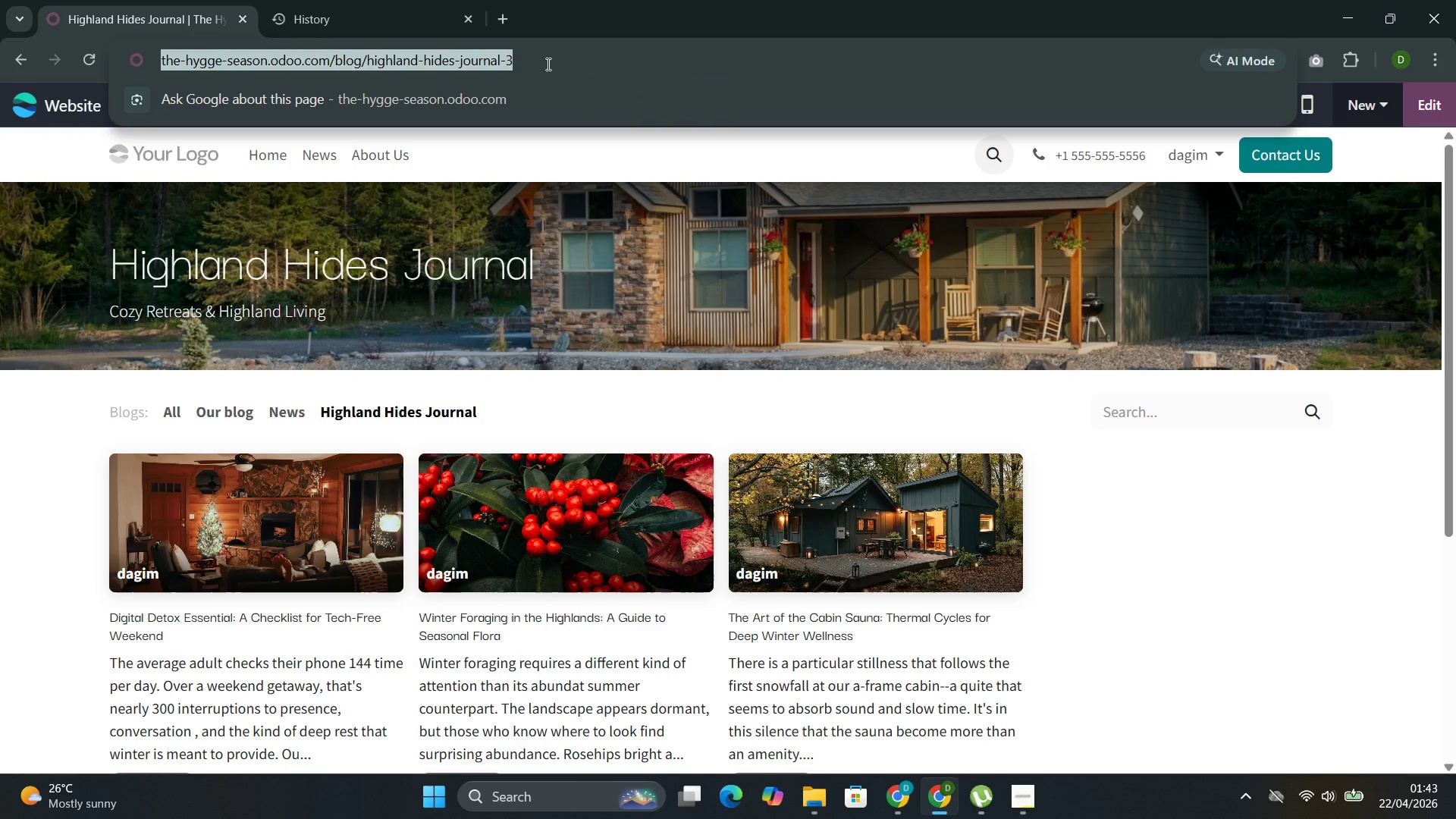 
key(Control+C)
 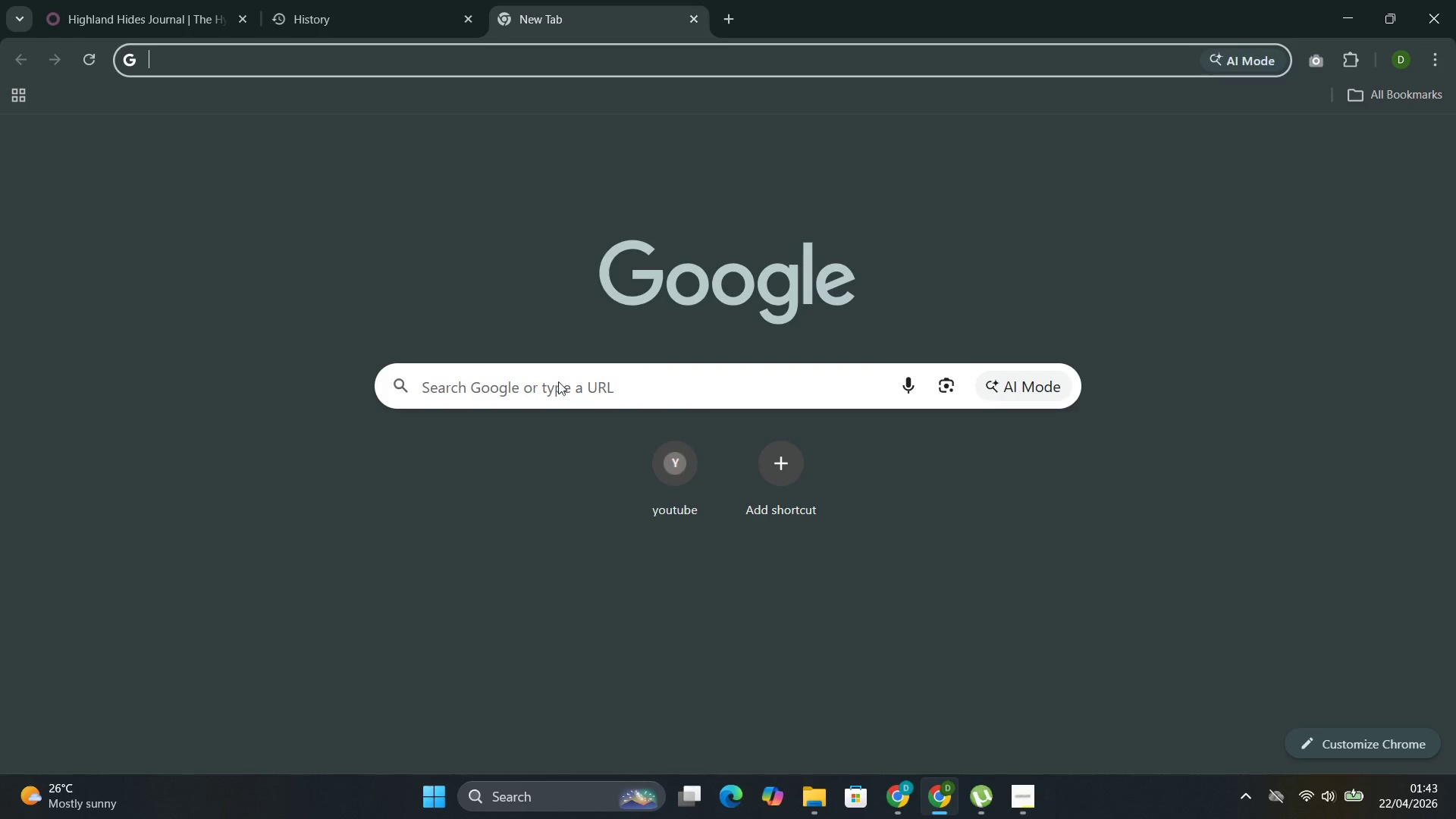 
left_click([601, 375])
 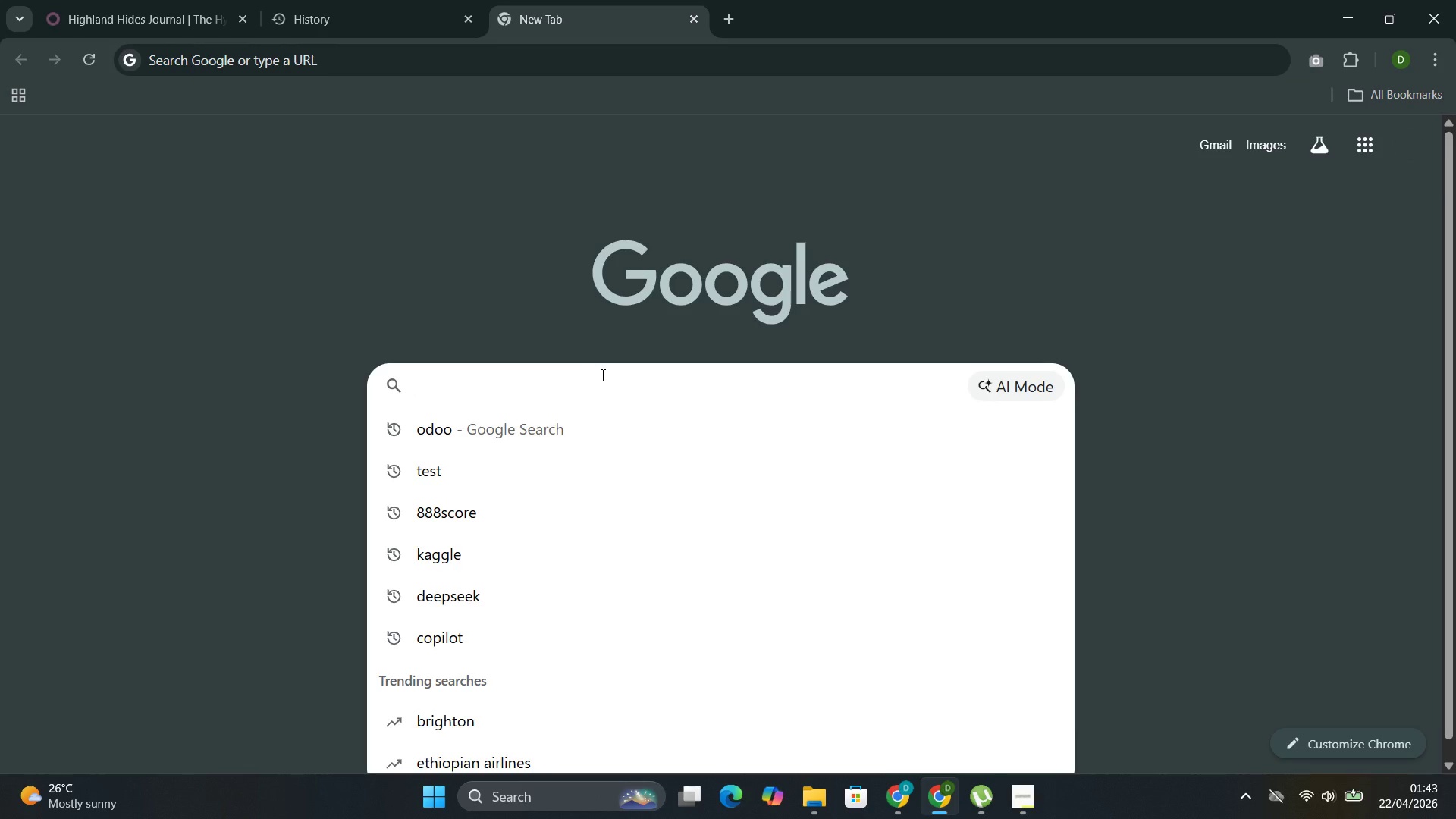 
key(Control+V)
 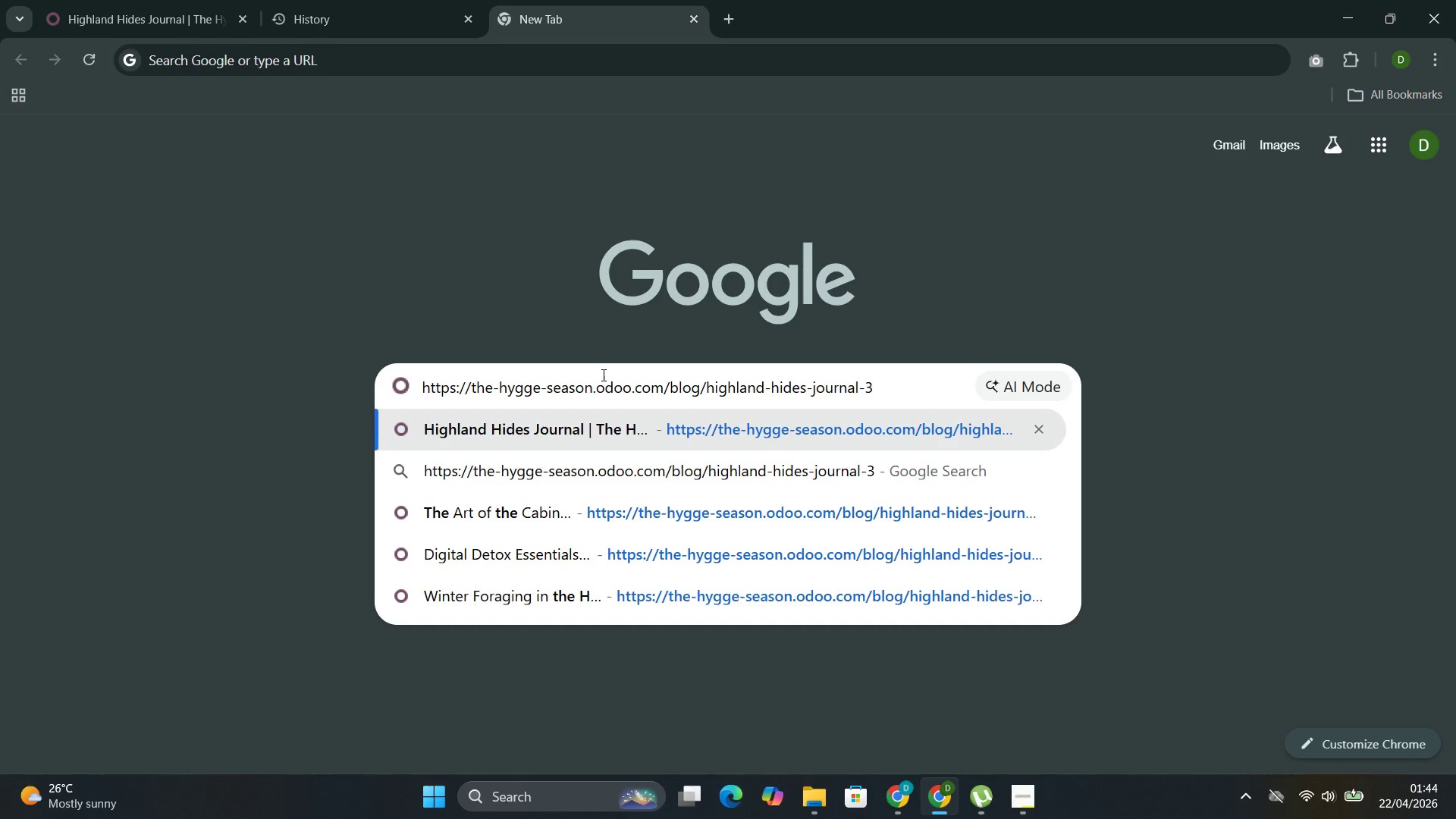 
key(Enter)
 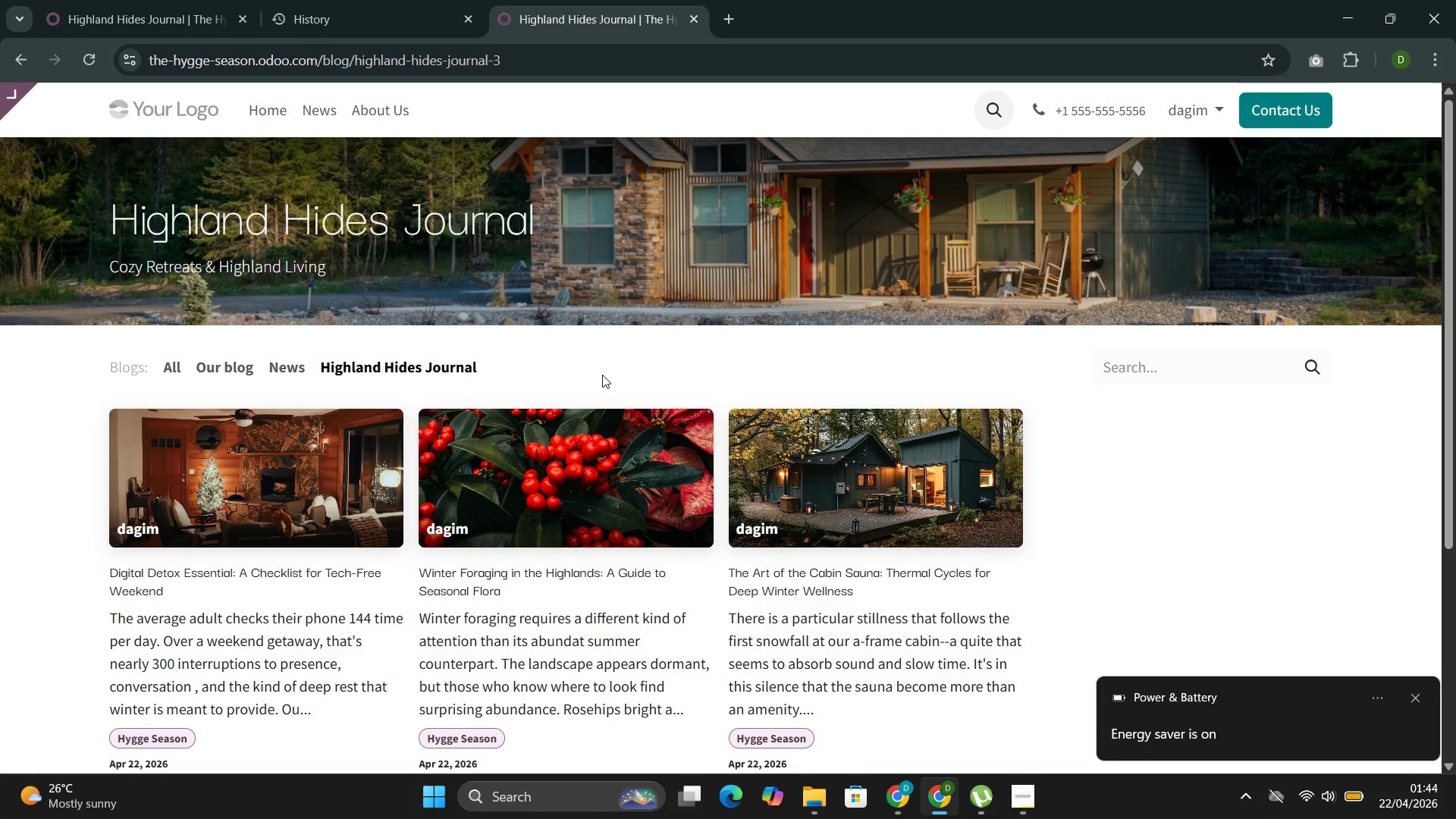 
wait(24.16)
 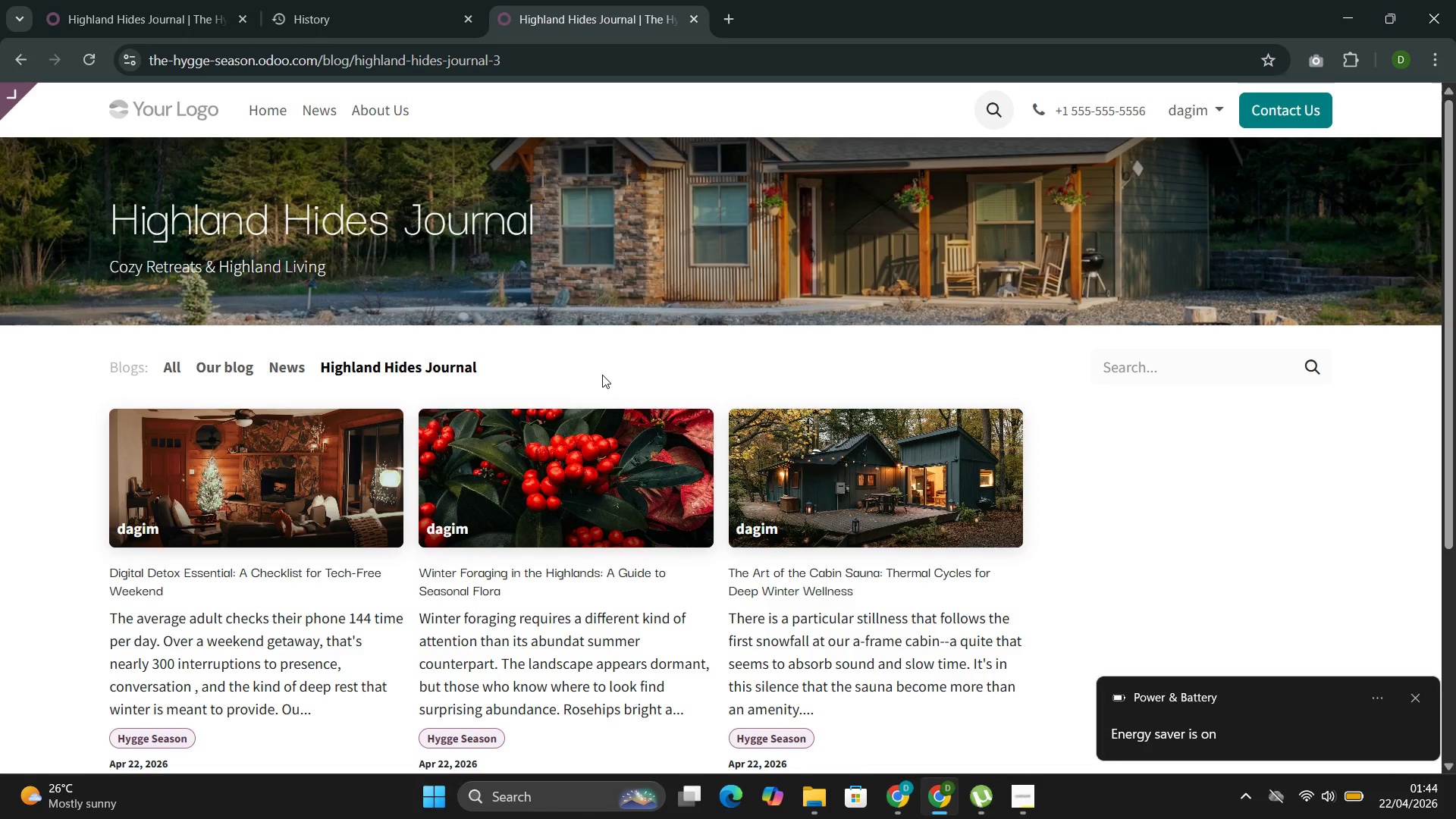 
left_click([1158, 532])
 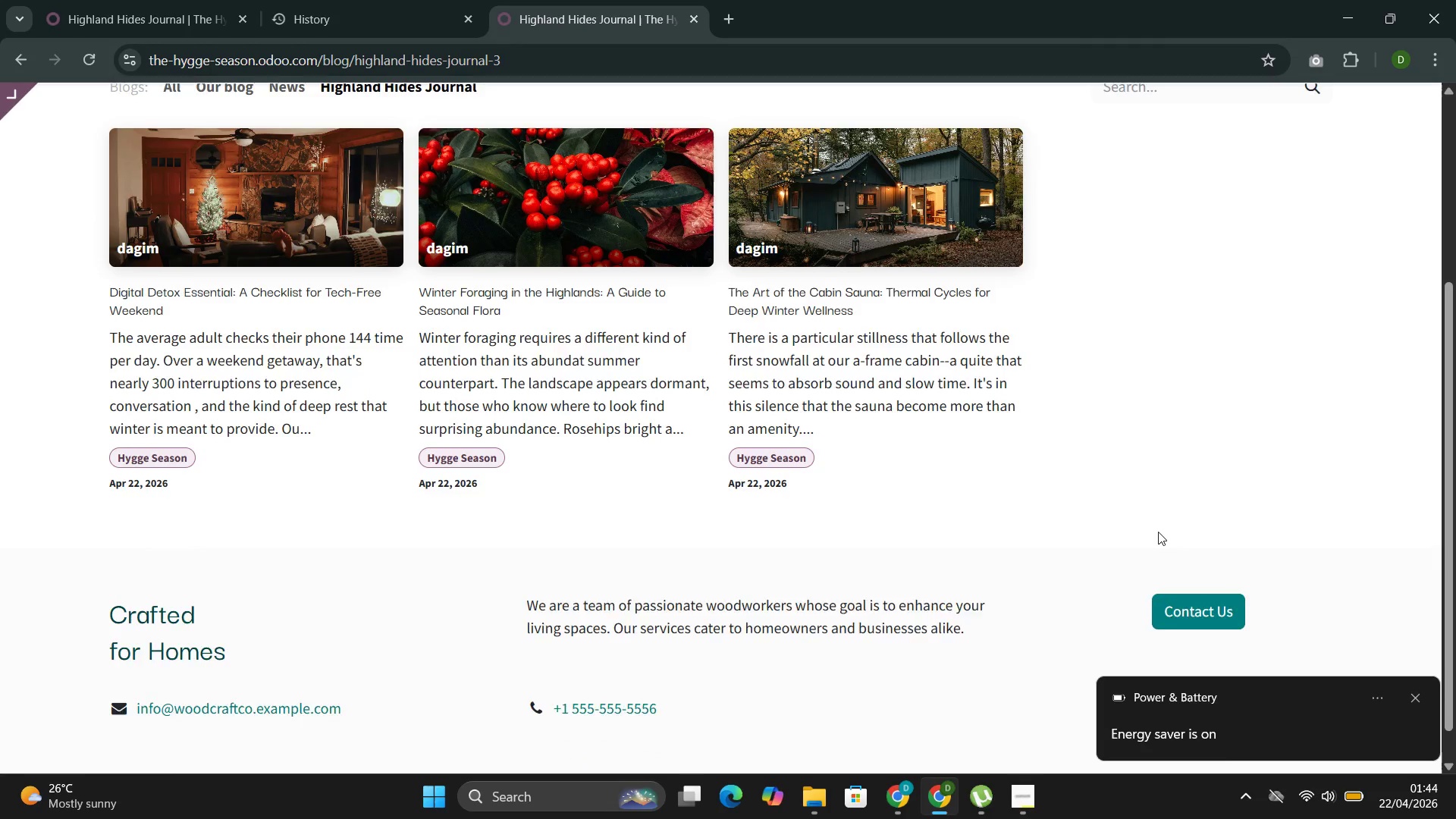 
wait(9.5)
 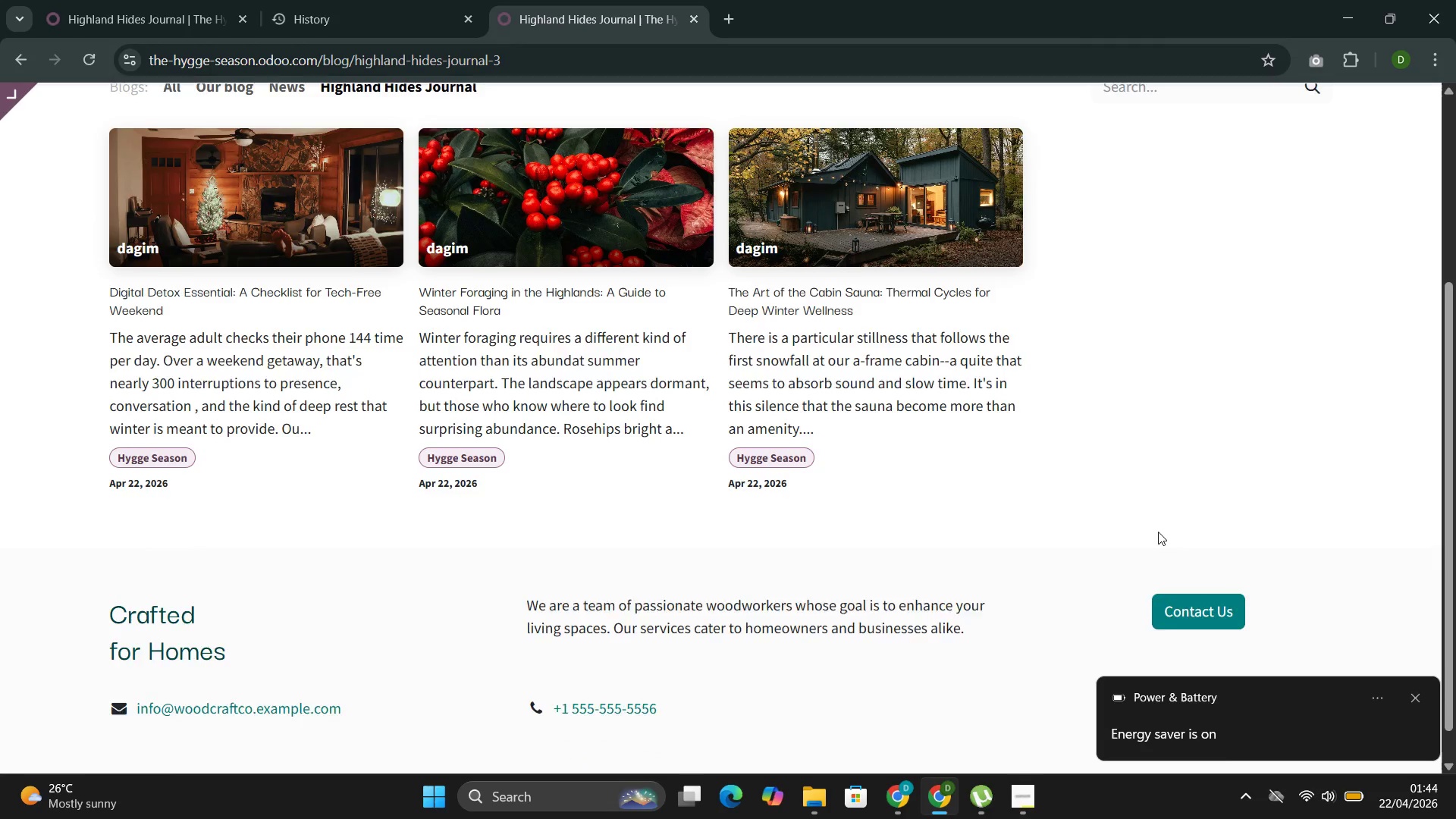 
left_click([1159, 477])
 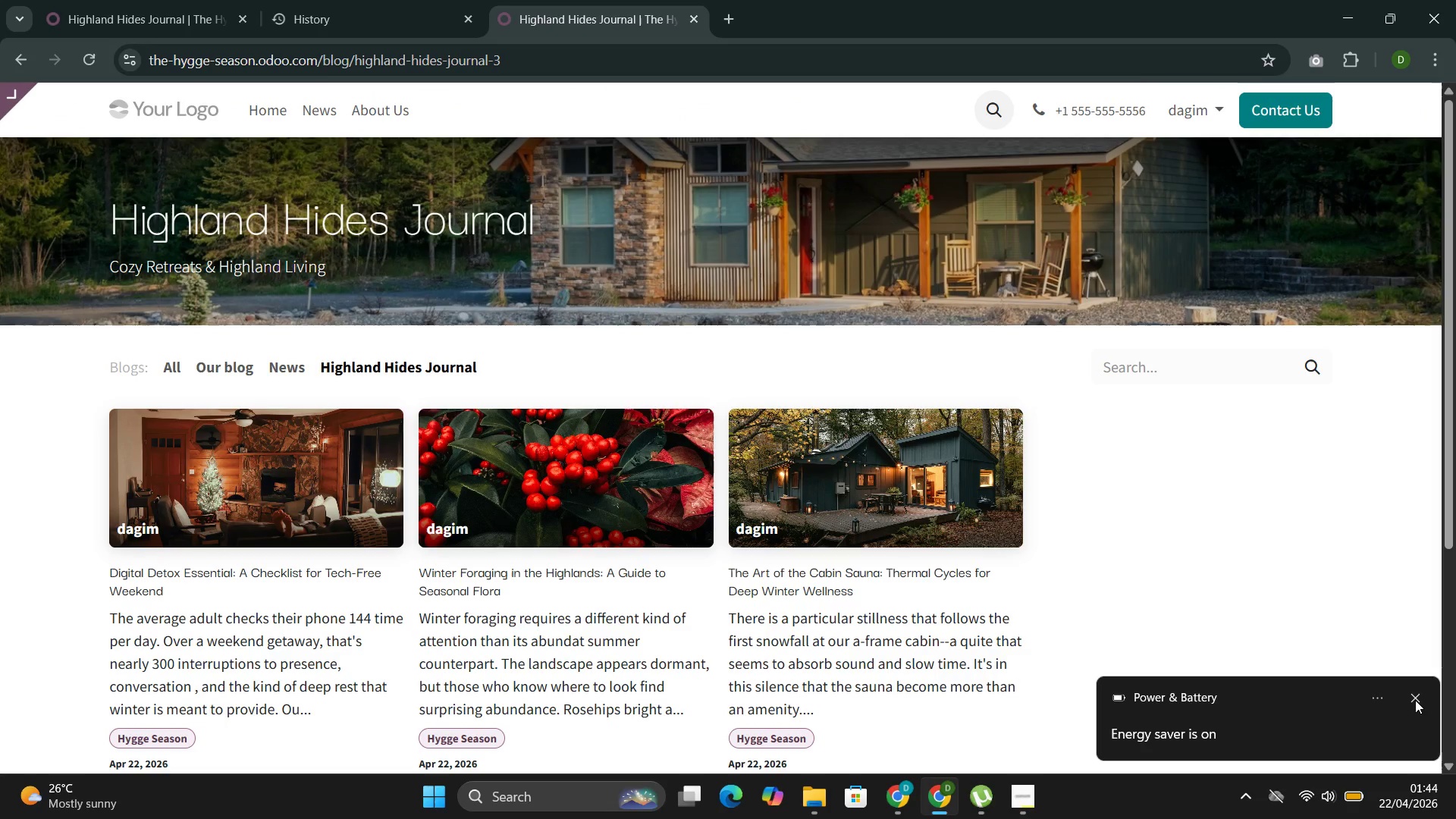 
left_click([1415, 700])
 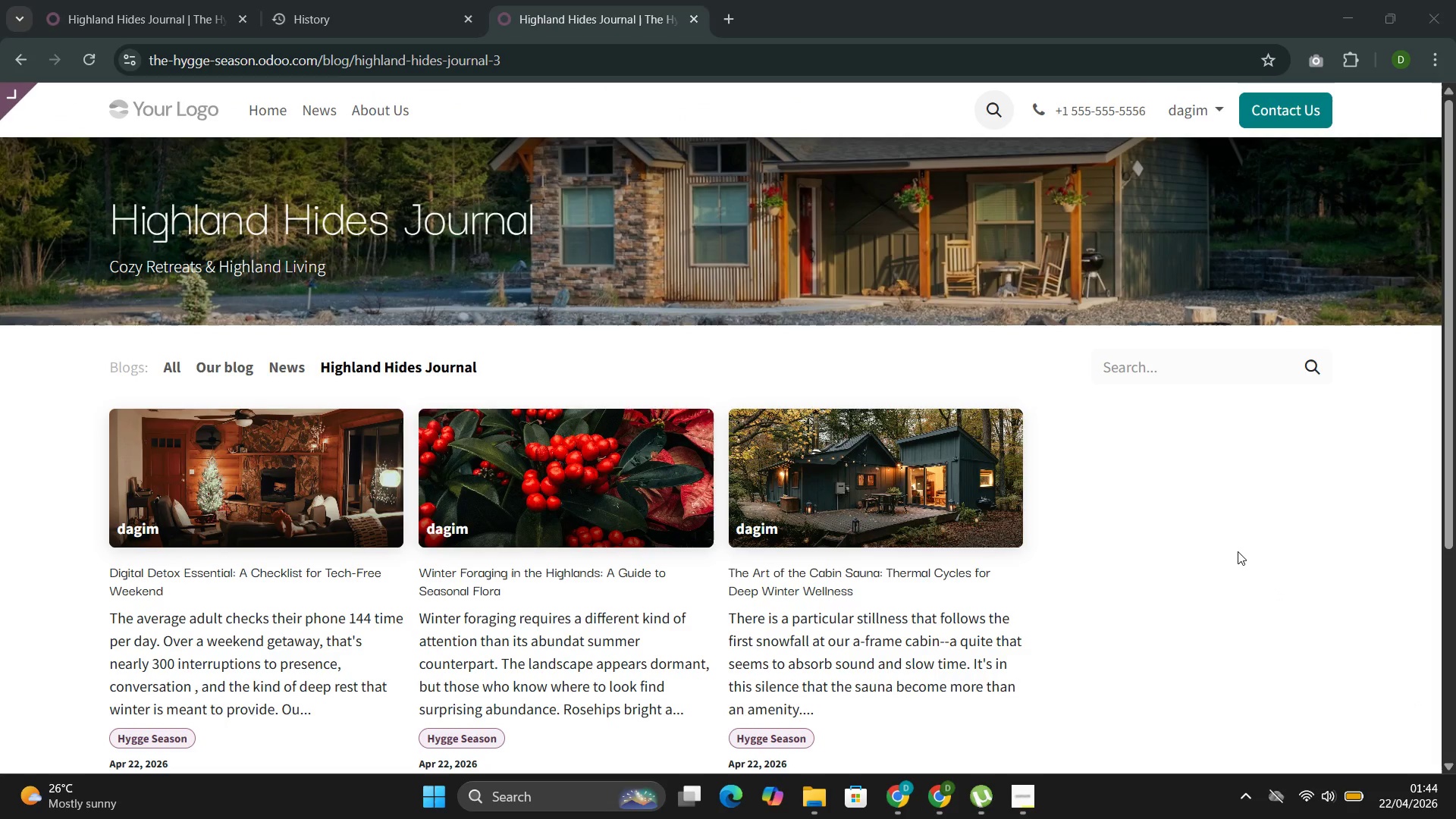 
left_click([1236, 548])
 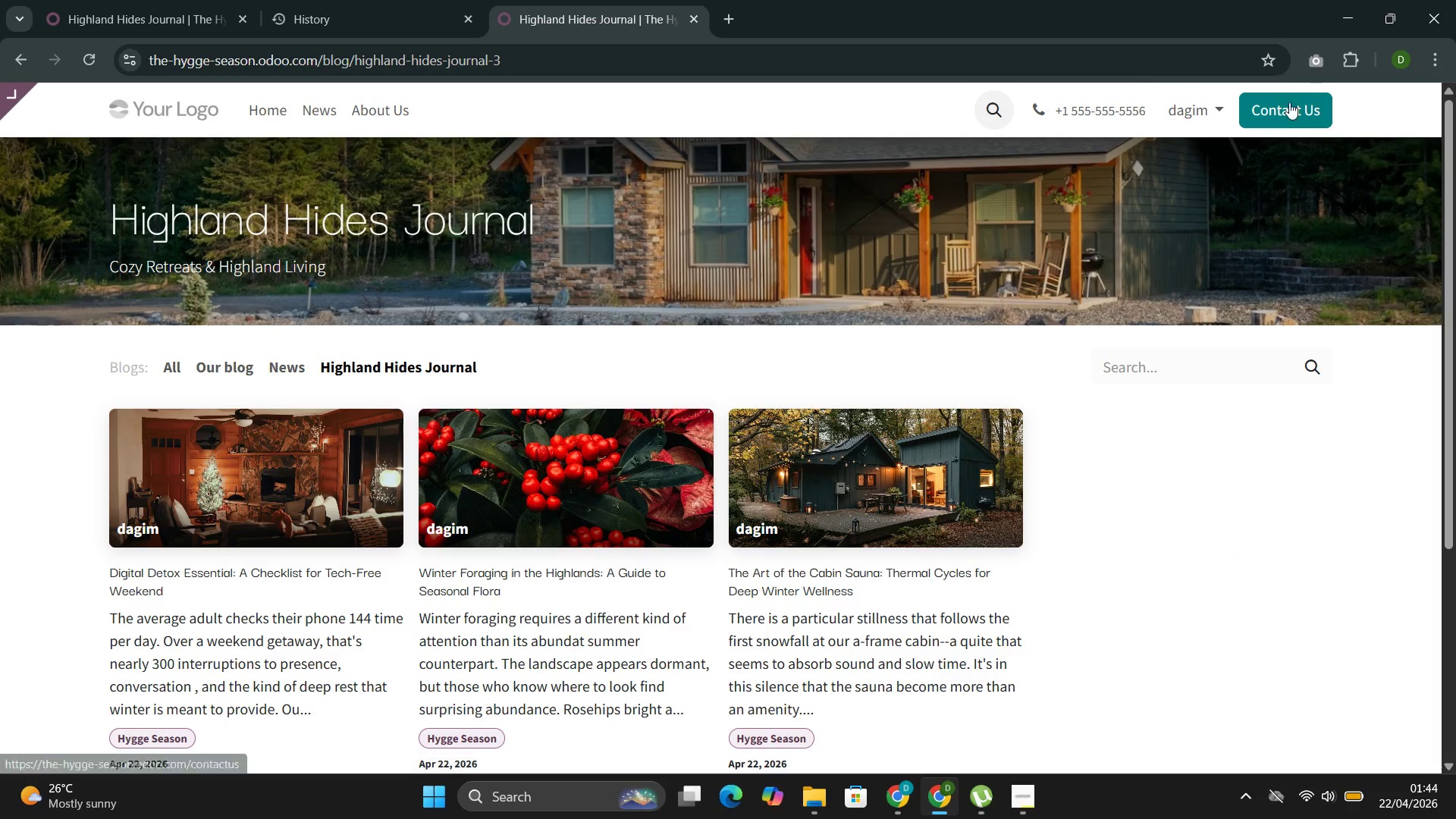 
left_click([1307, 62])
 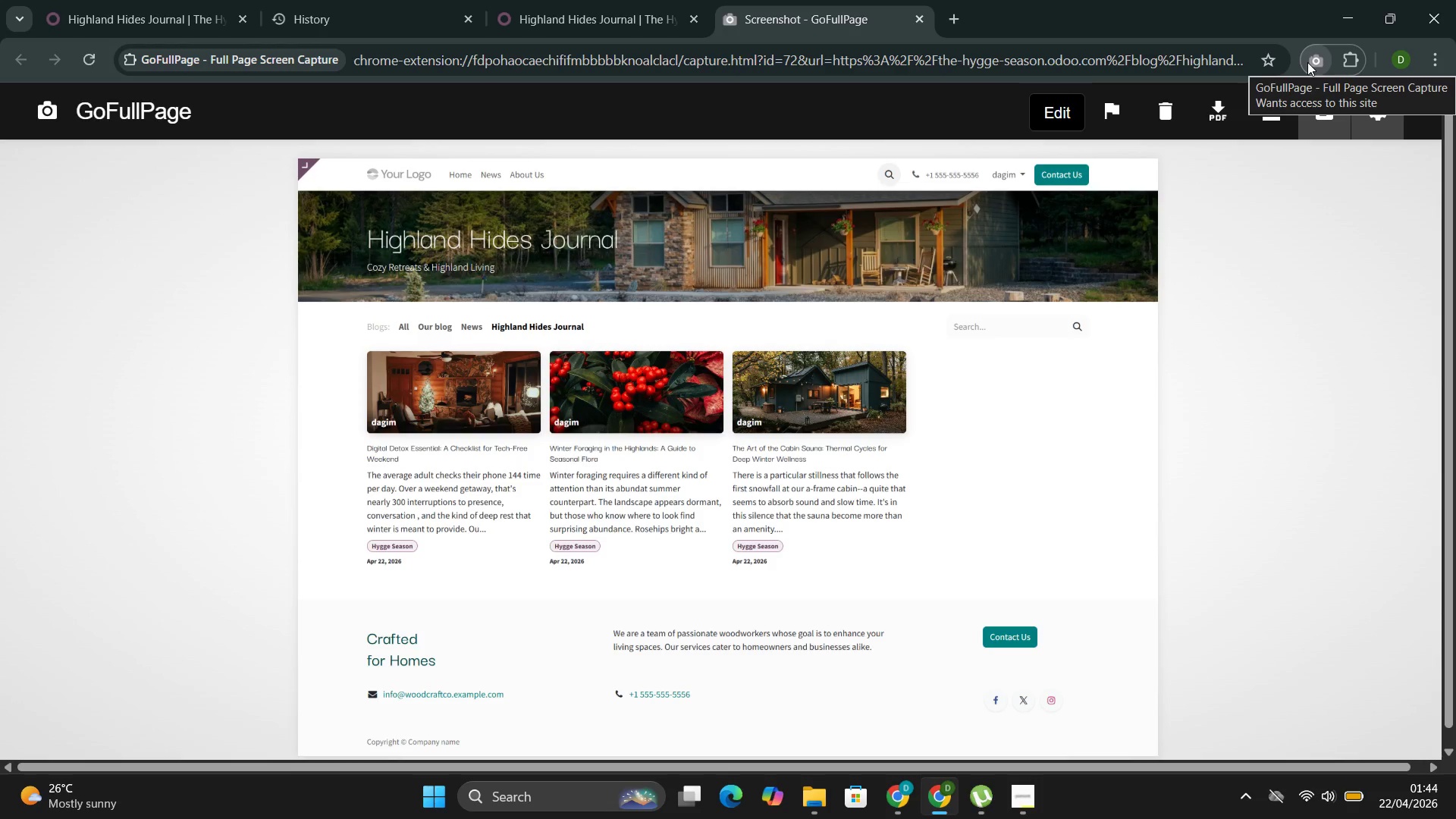 
wait(5.03)
 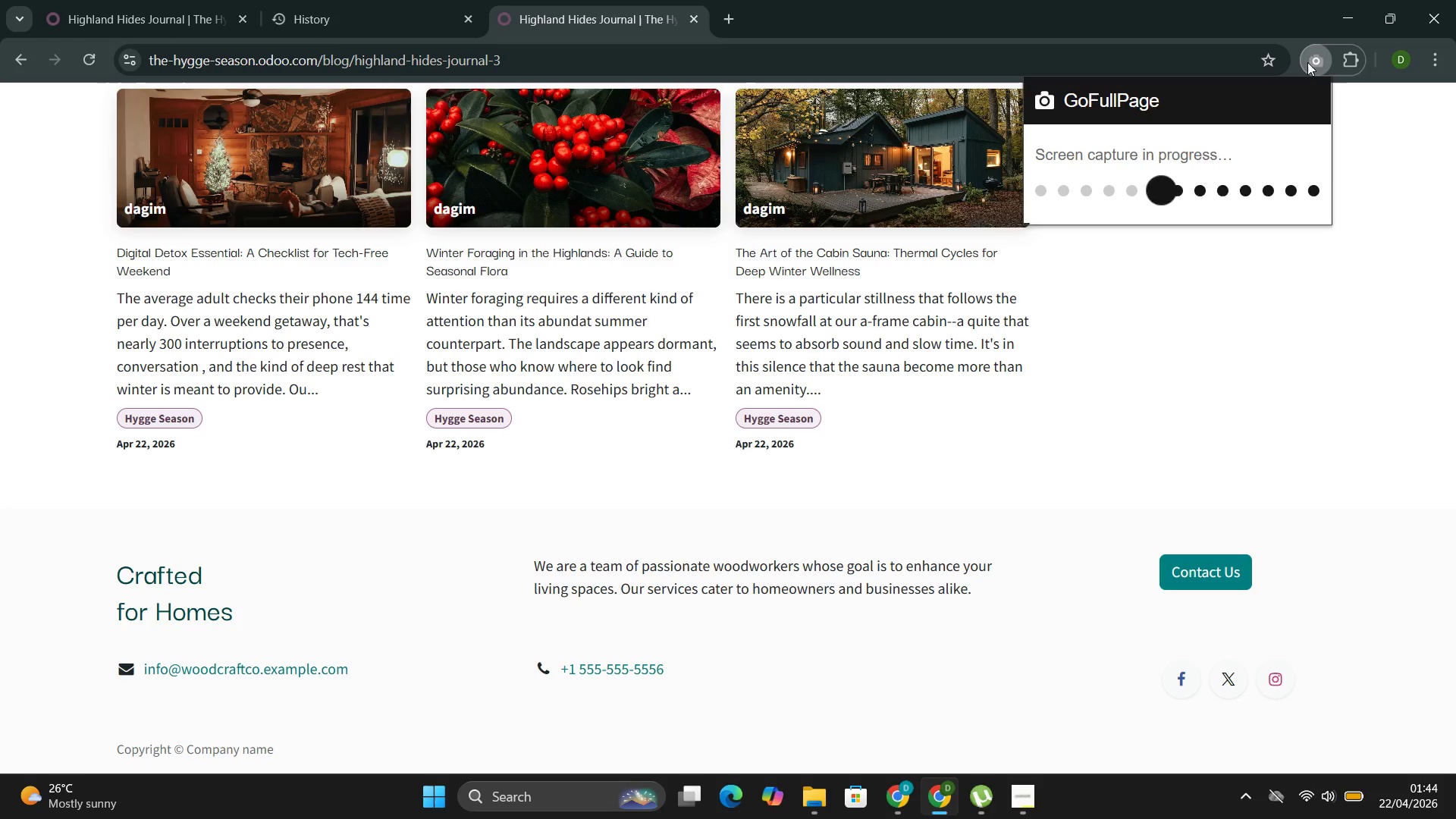 
left_click([1257, 325])
 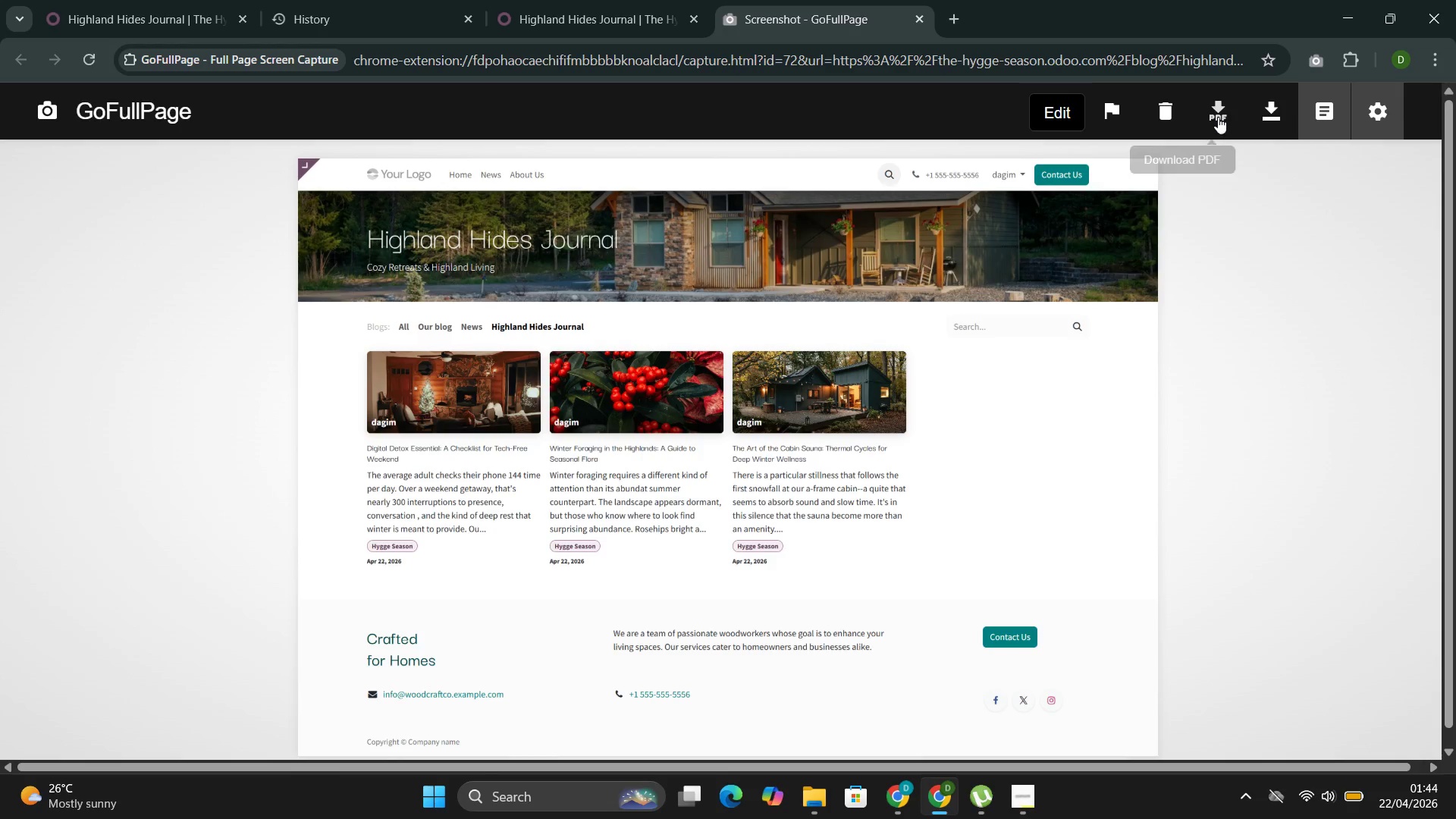 
left_click([1216, 118])
 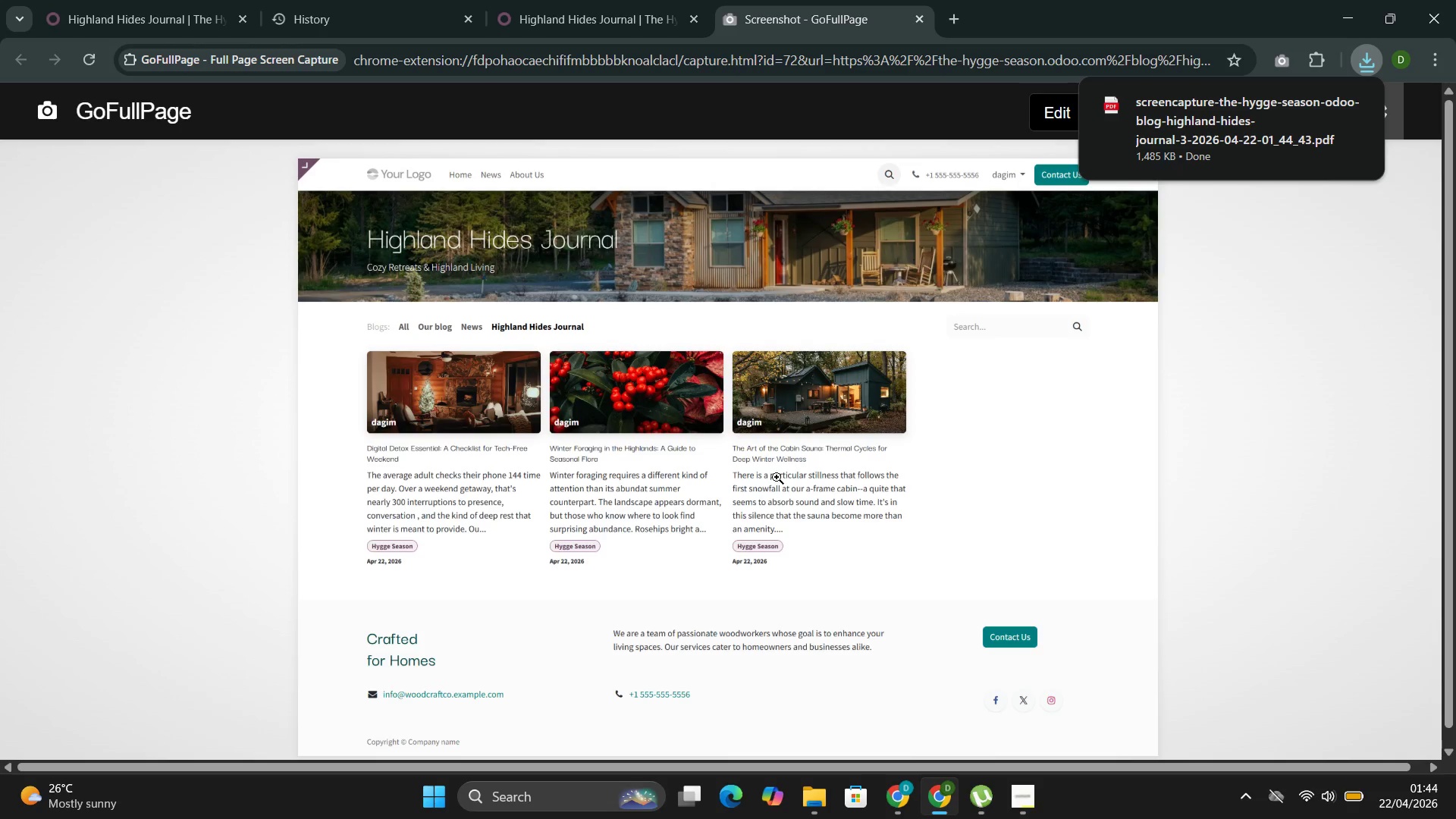 
wait(6.91)
 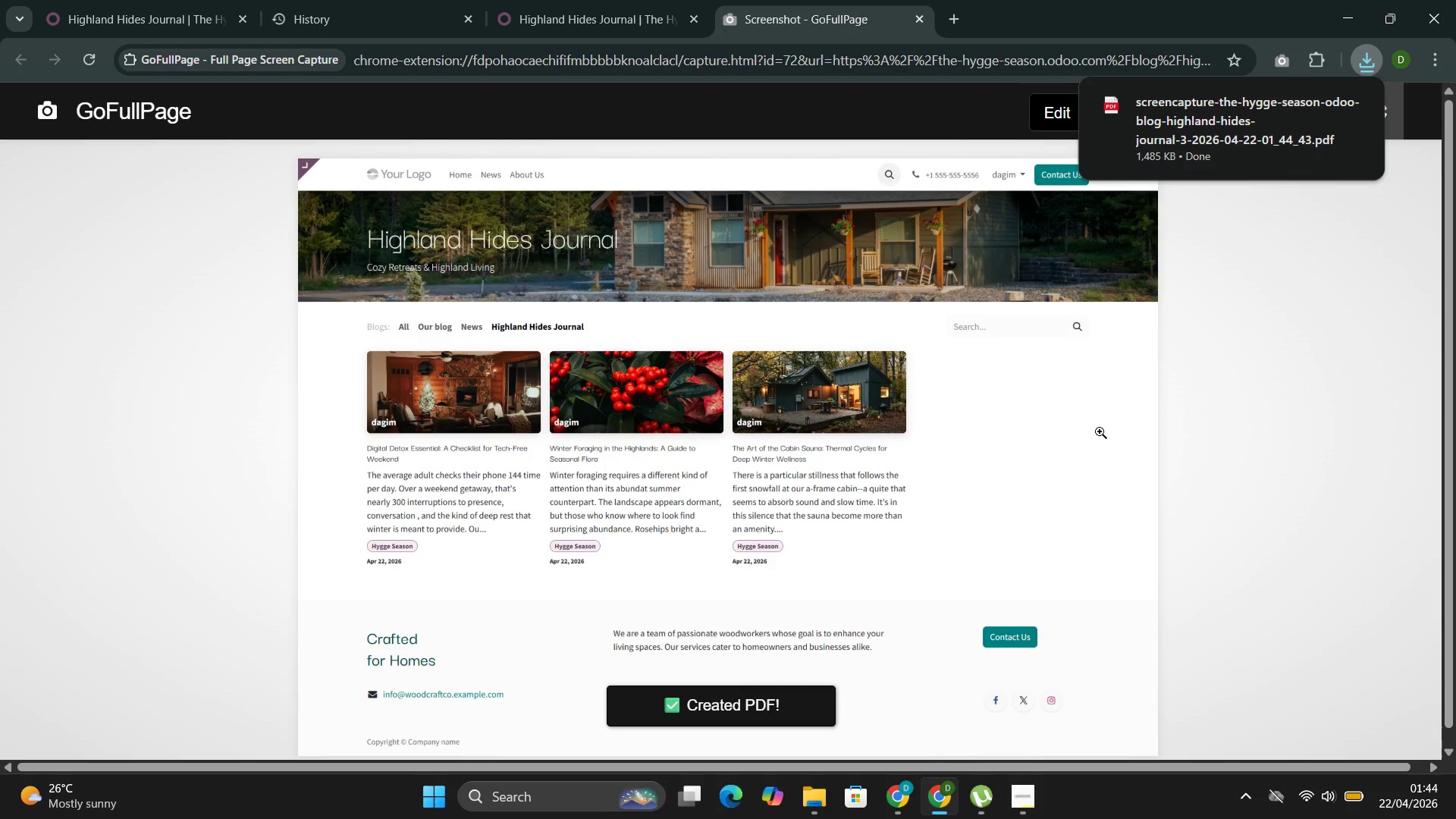 
left_click([781, 706])
 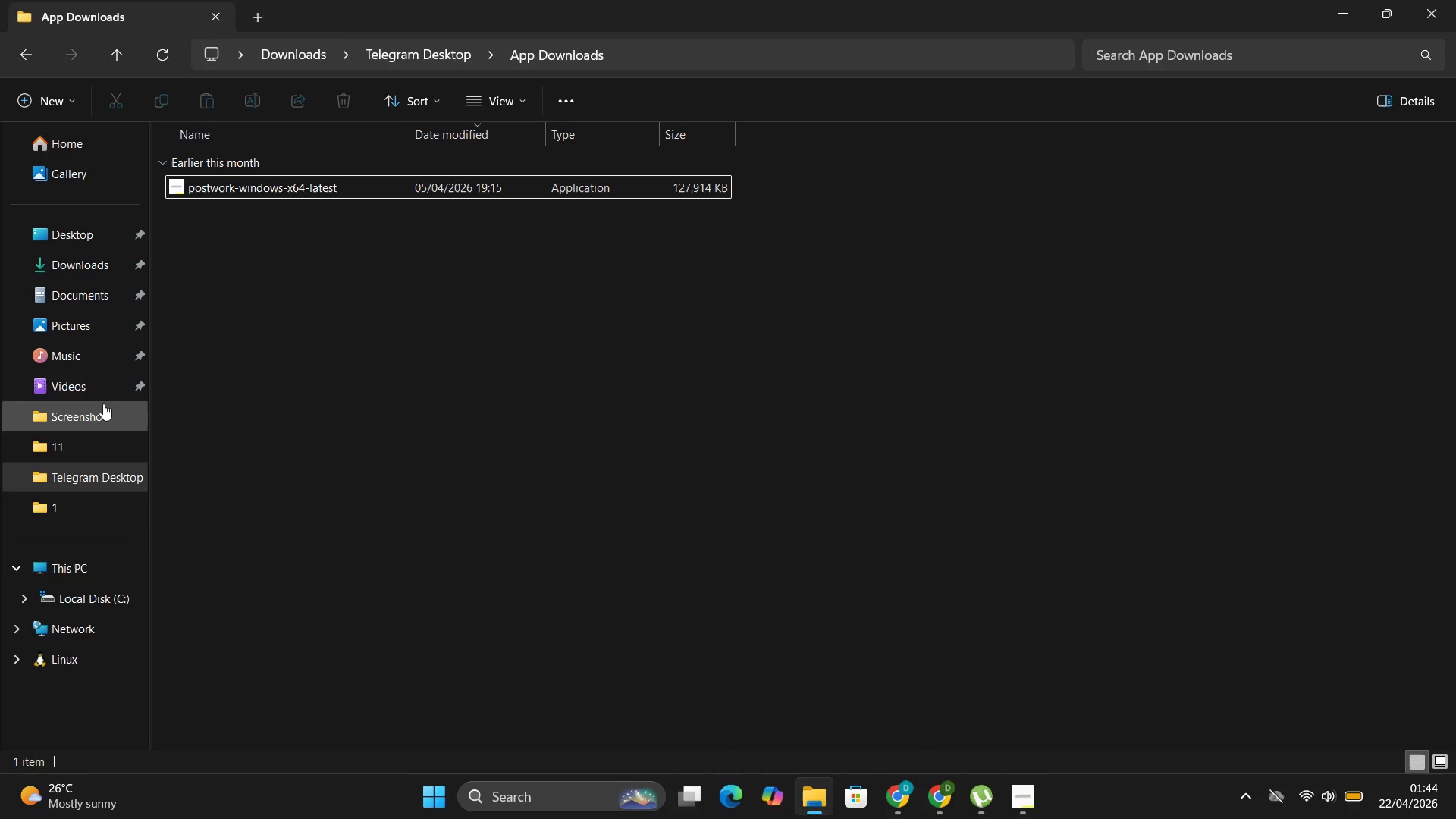 
left_click([103, 406])
 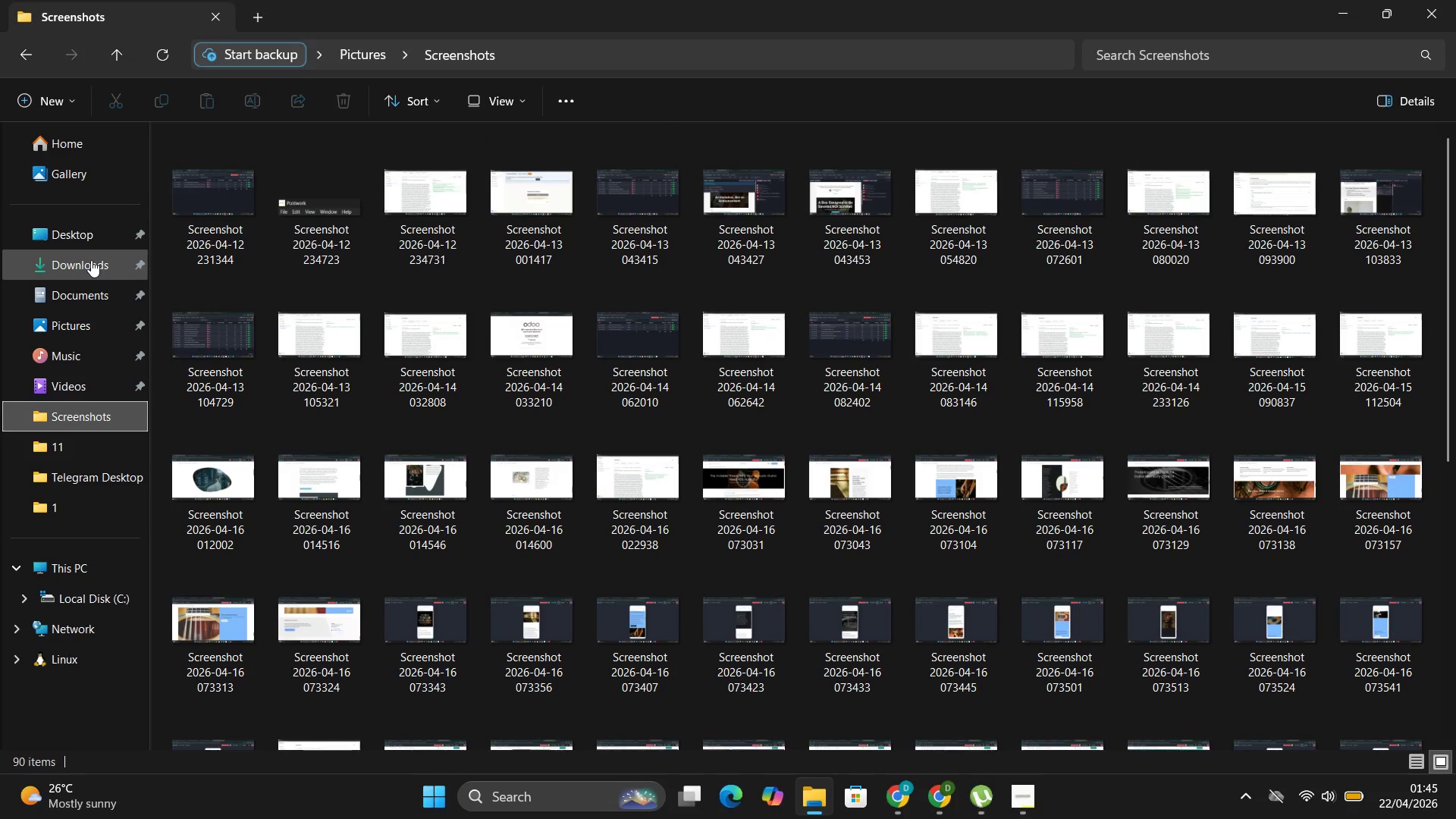 
left_click([83, 254])
 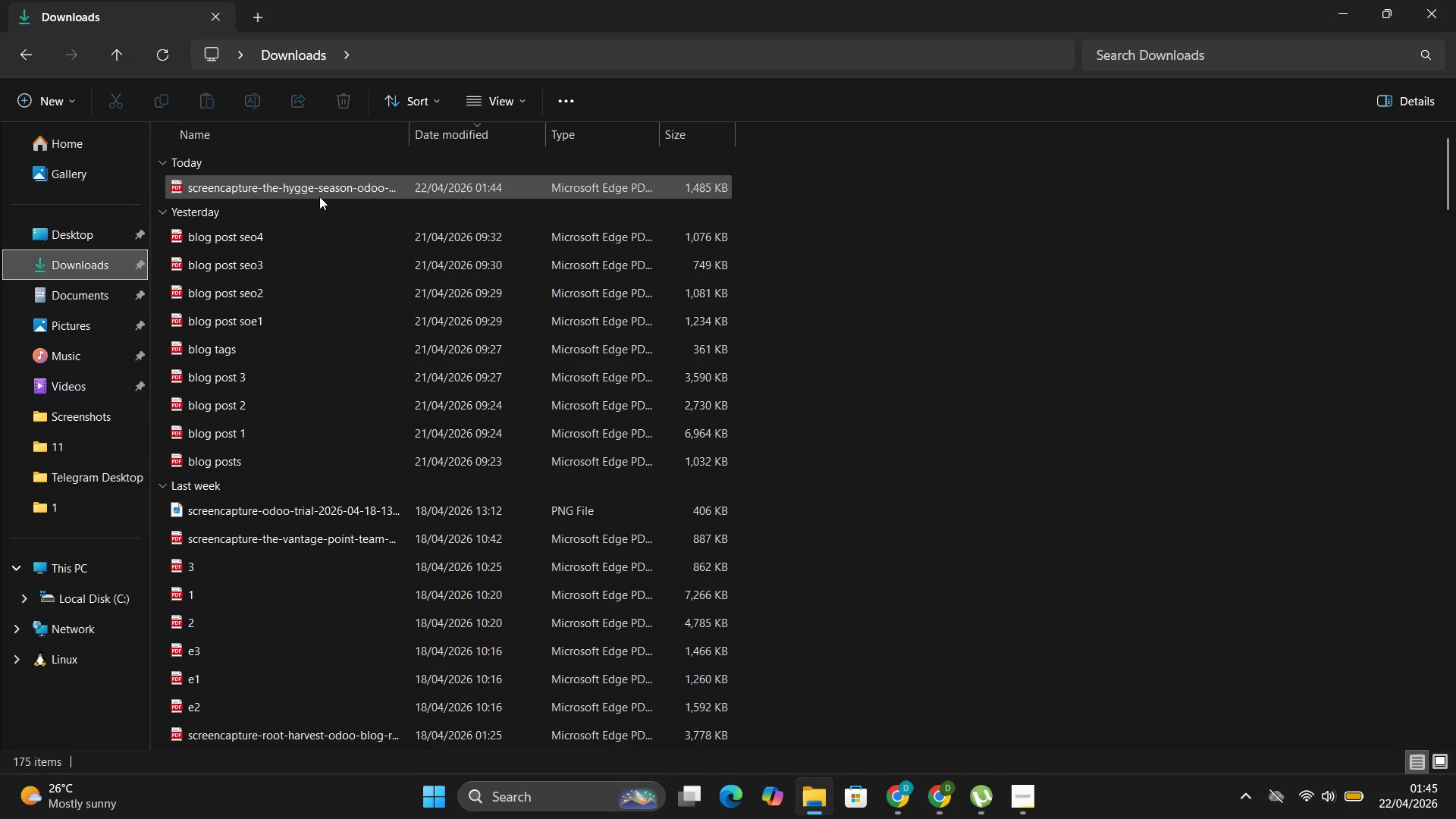 
left_click([320, 196])
 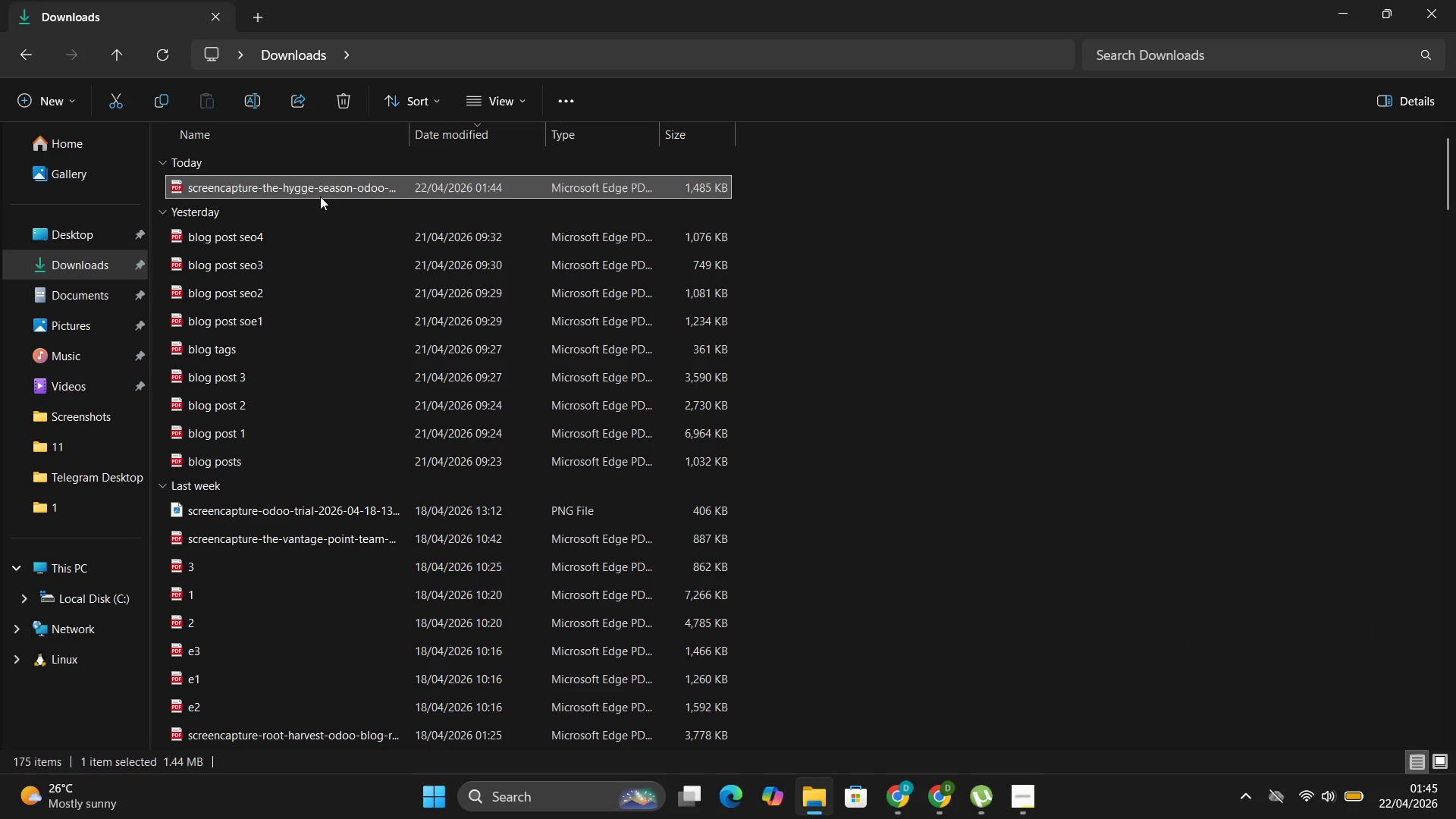 
key(F2)
 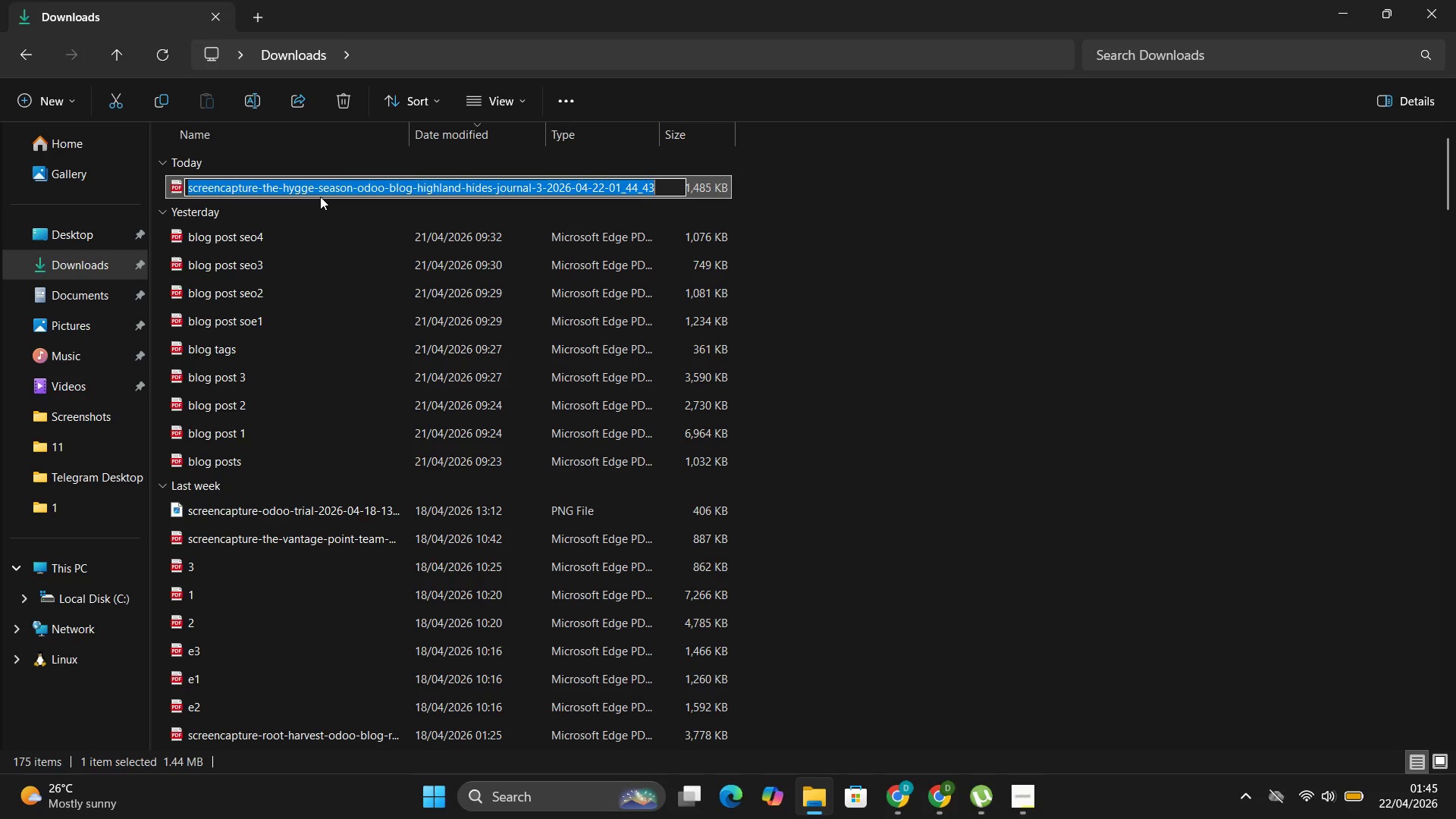 
wait(5.91)
 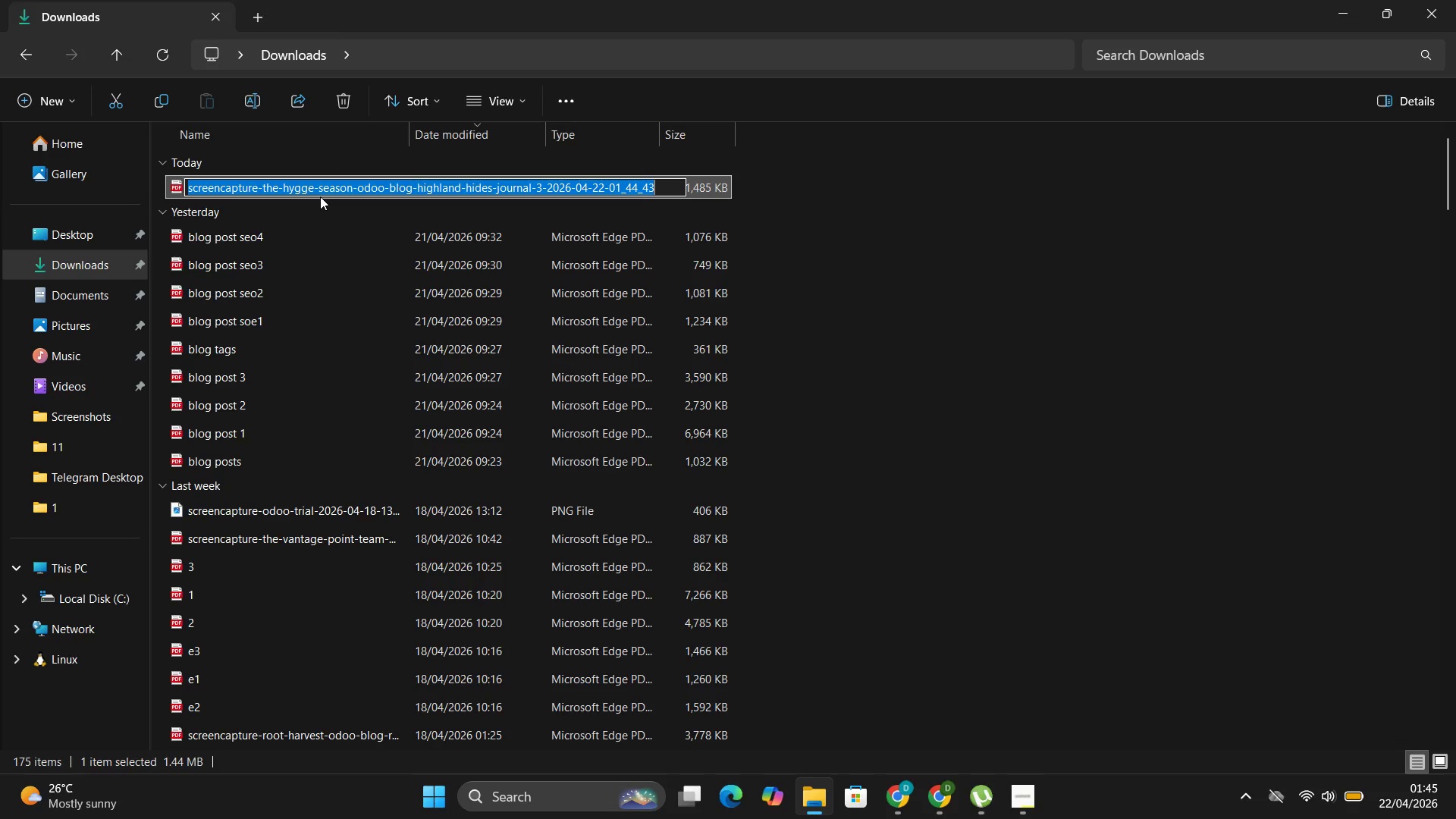 
type(blog)
 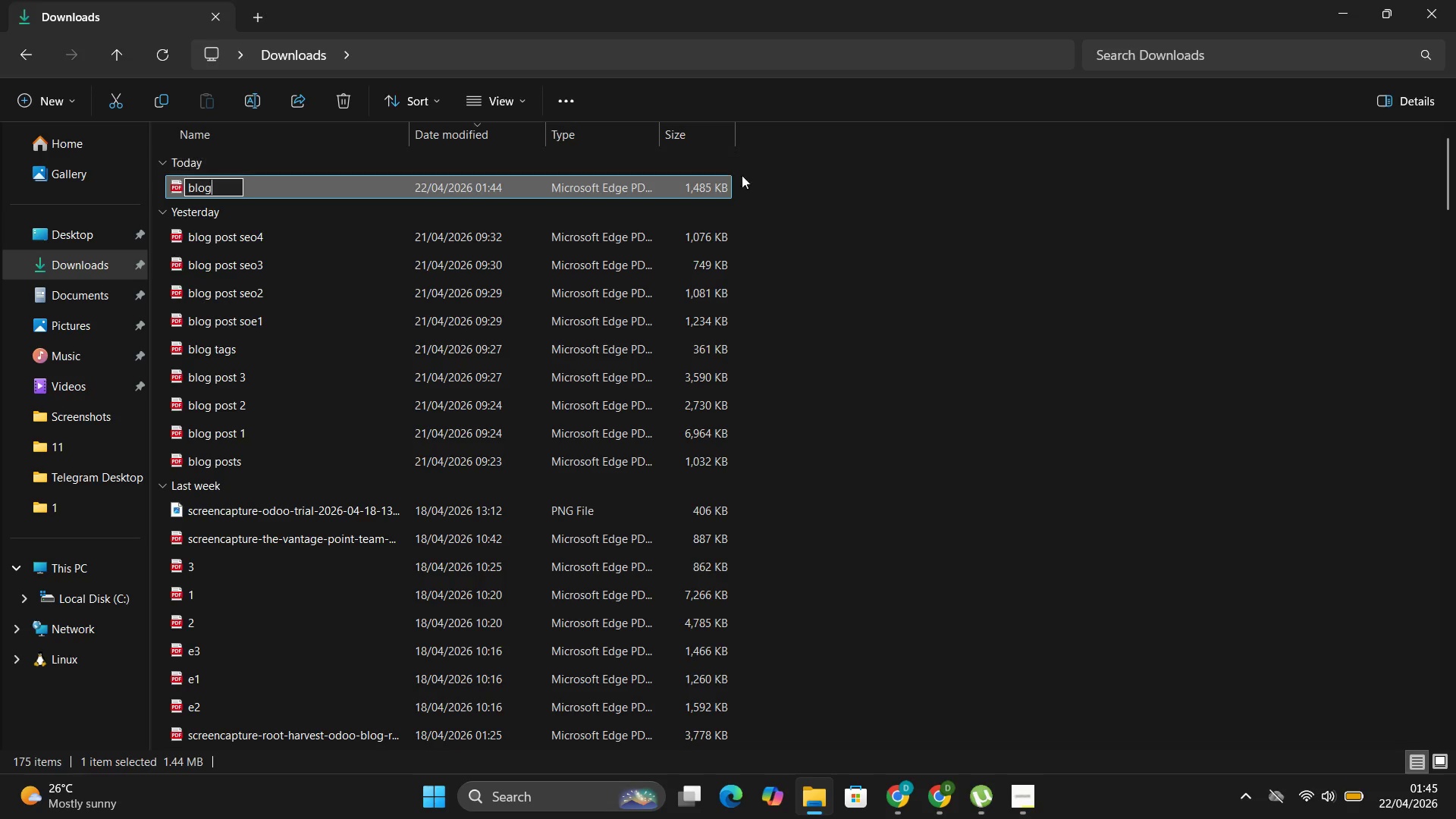 
left_click([833, 181])
 